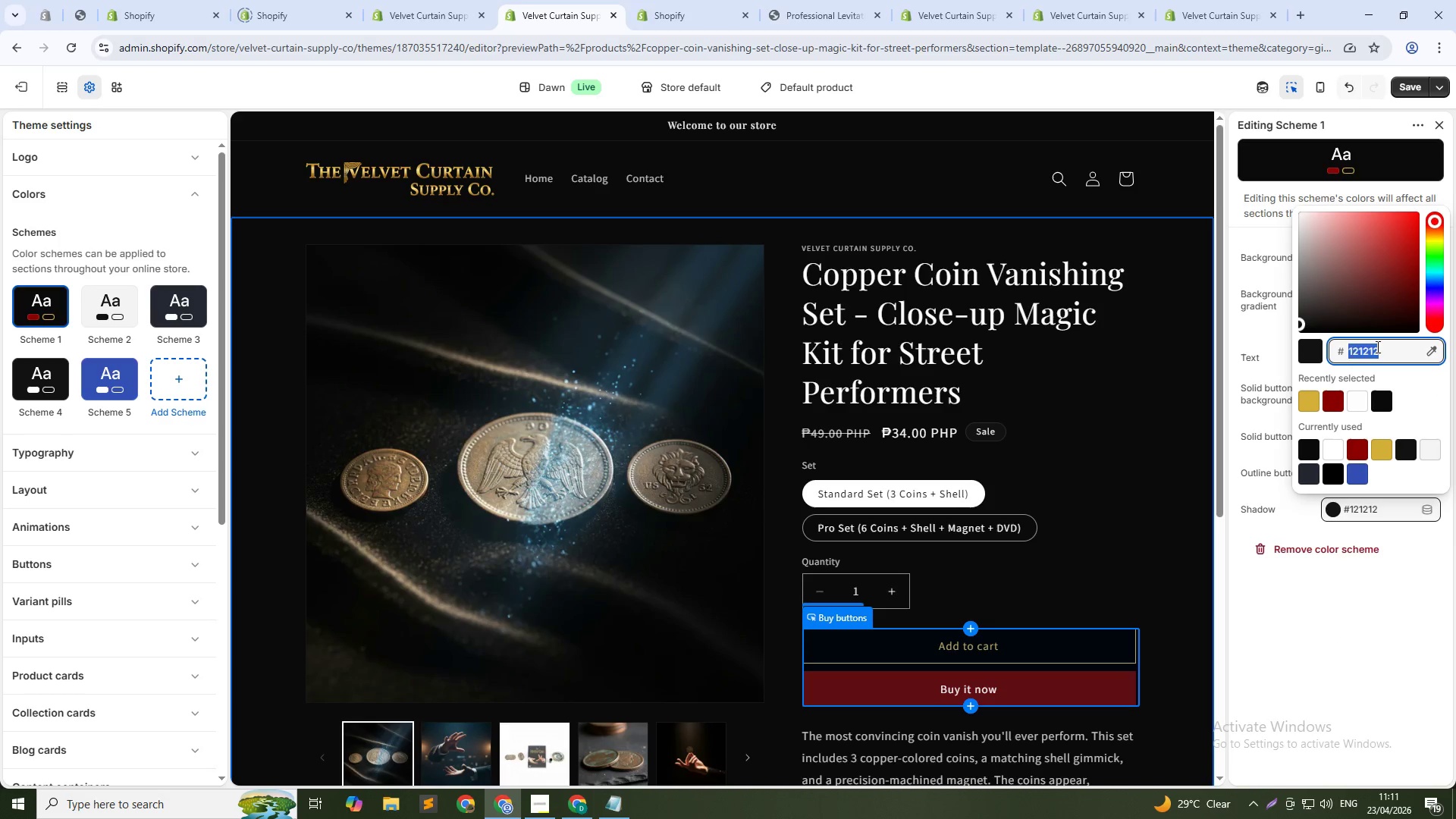 
key(Numpad0)
 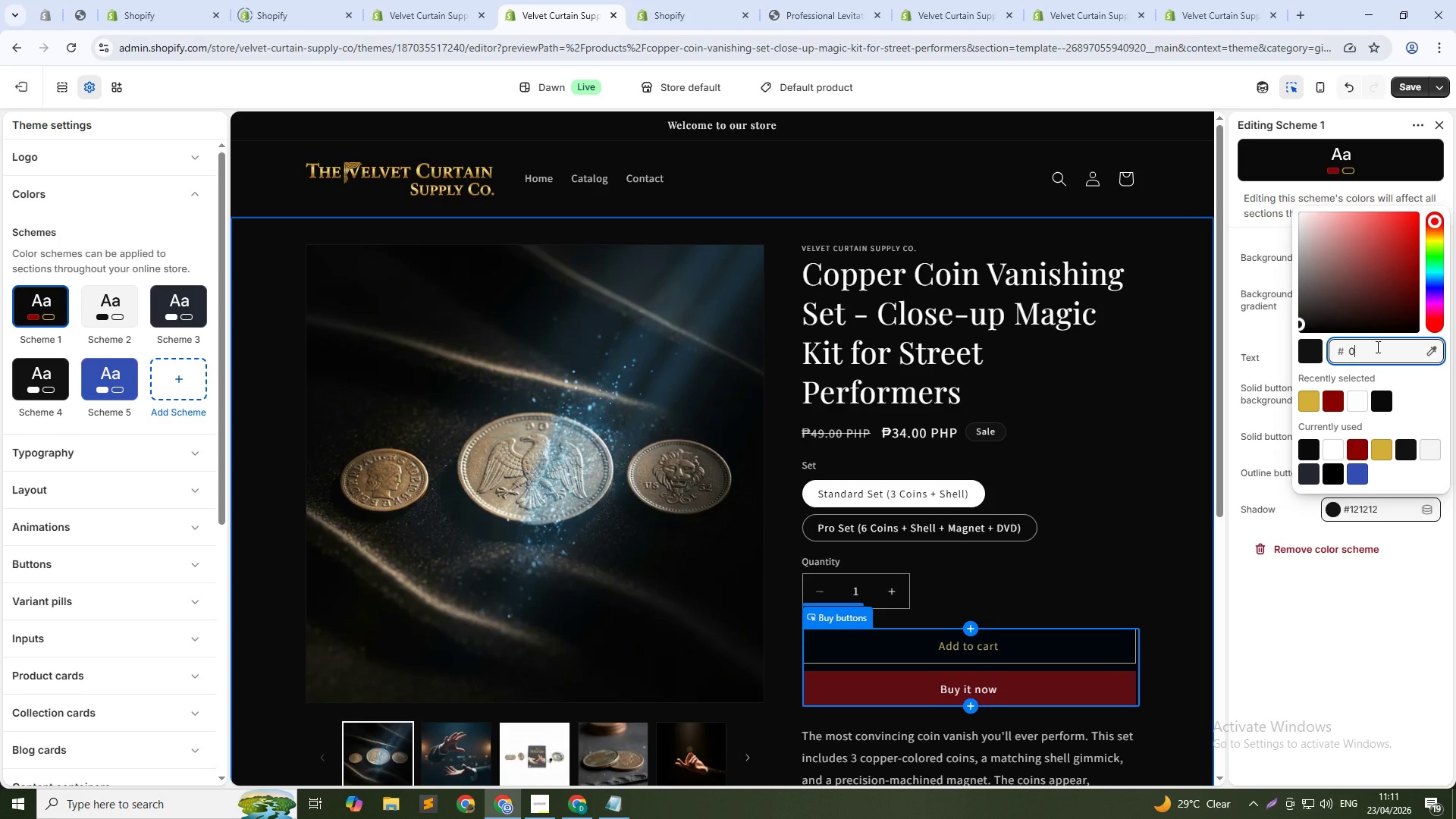 
key(Shift+A)
 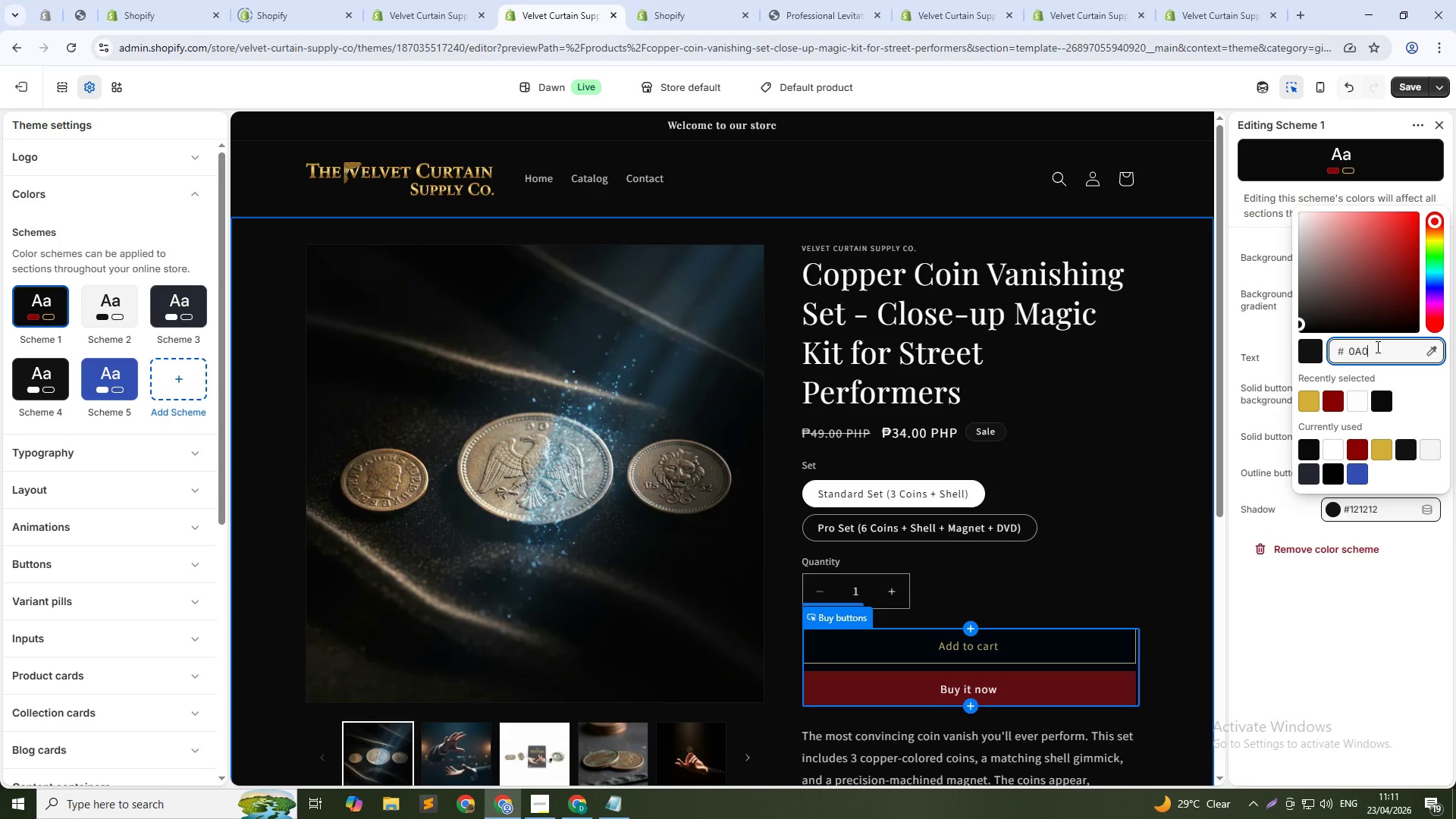 
key(Numpad0)
 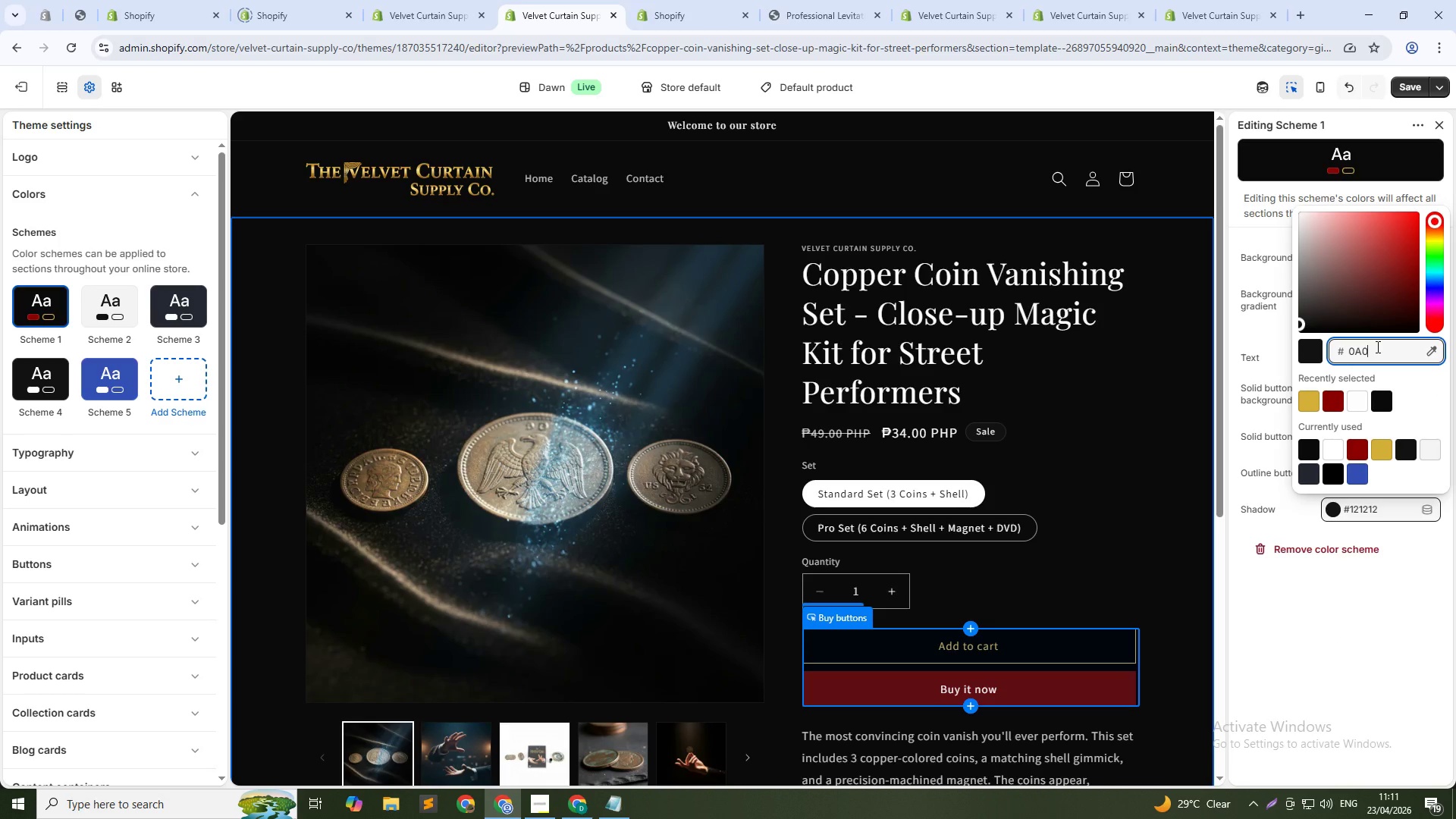 
key(Shift+ShiftLeft)
 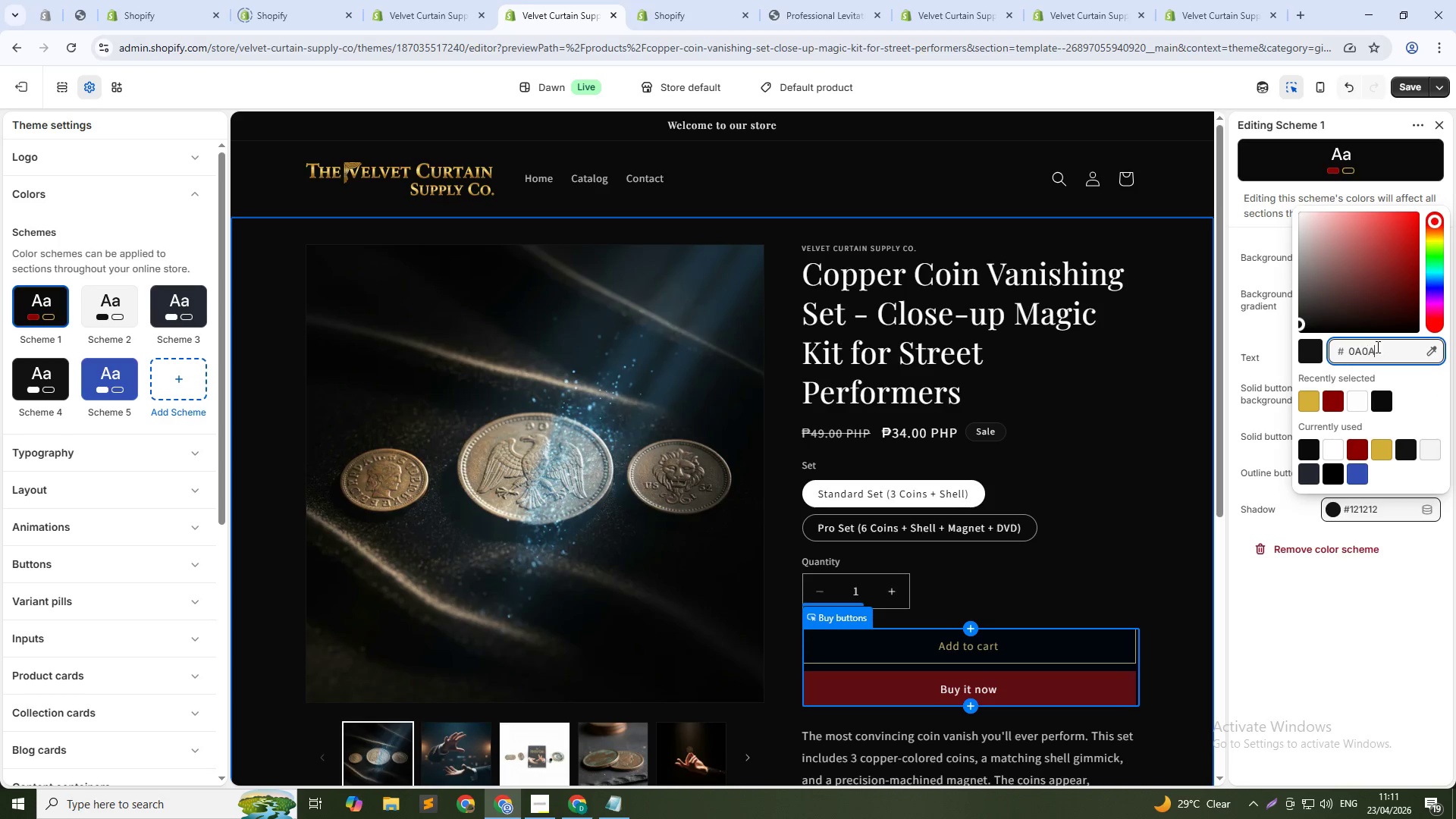 
key(Shift+A)
 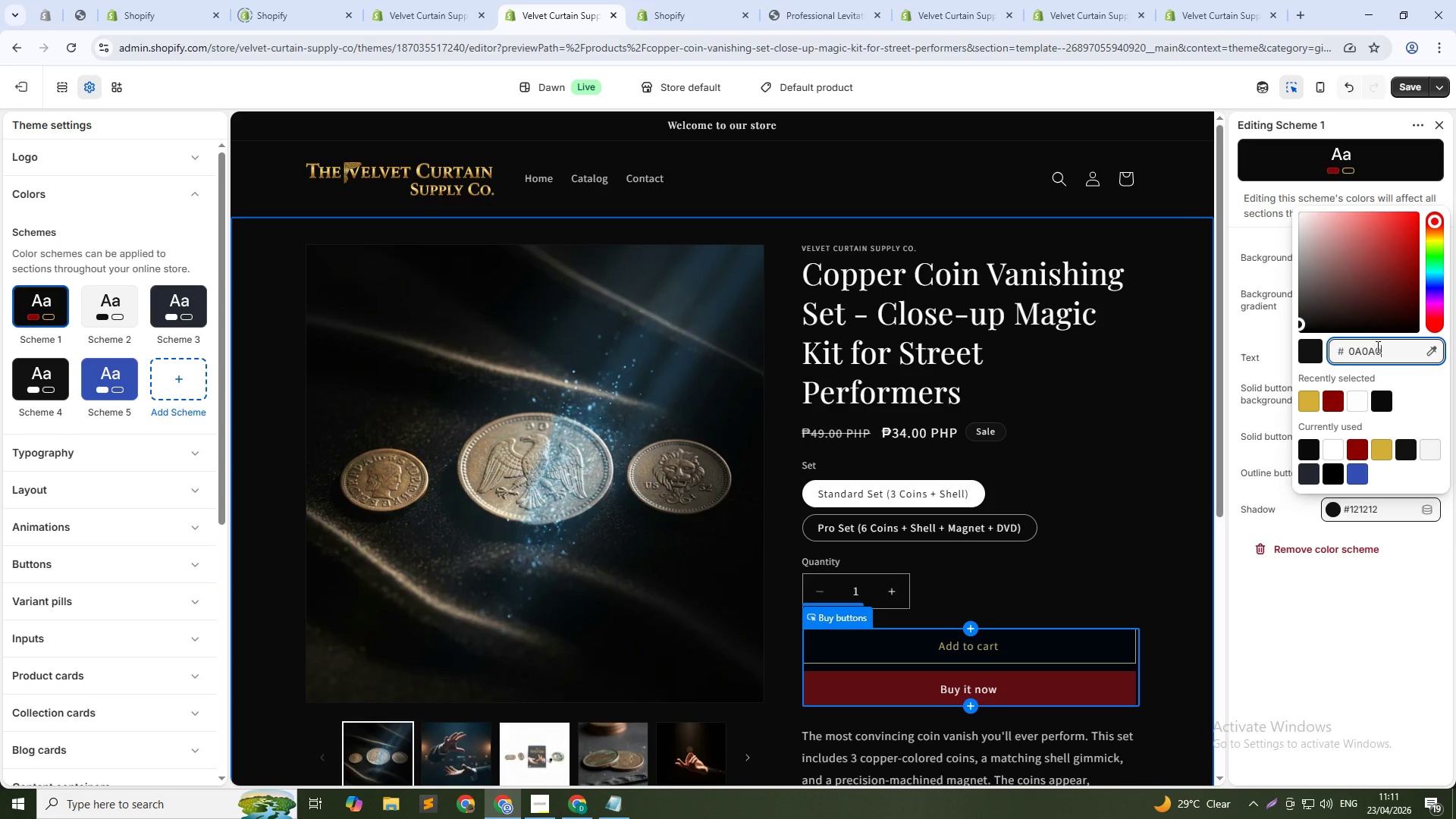 
key(Numpad0)
 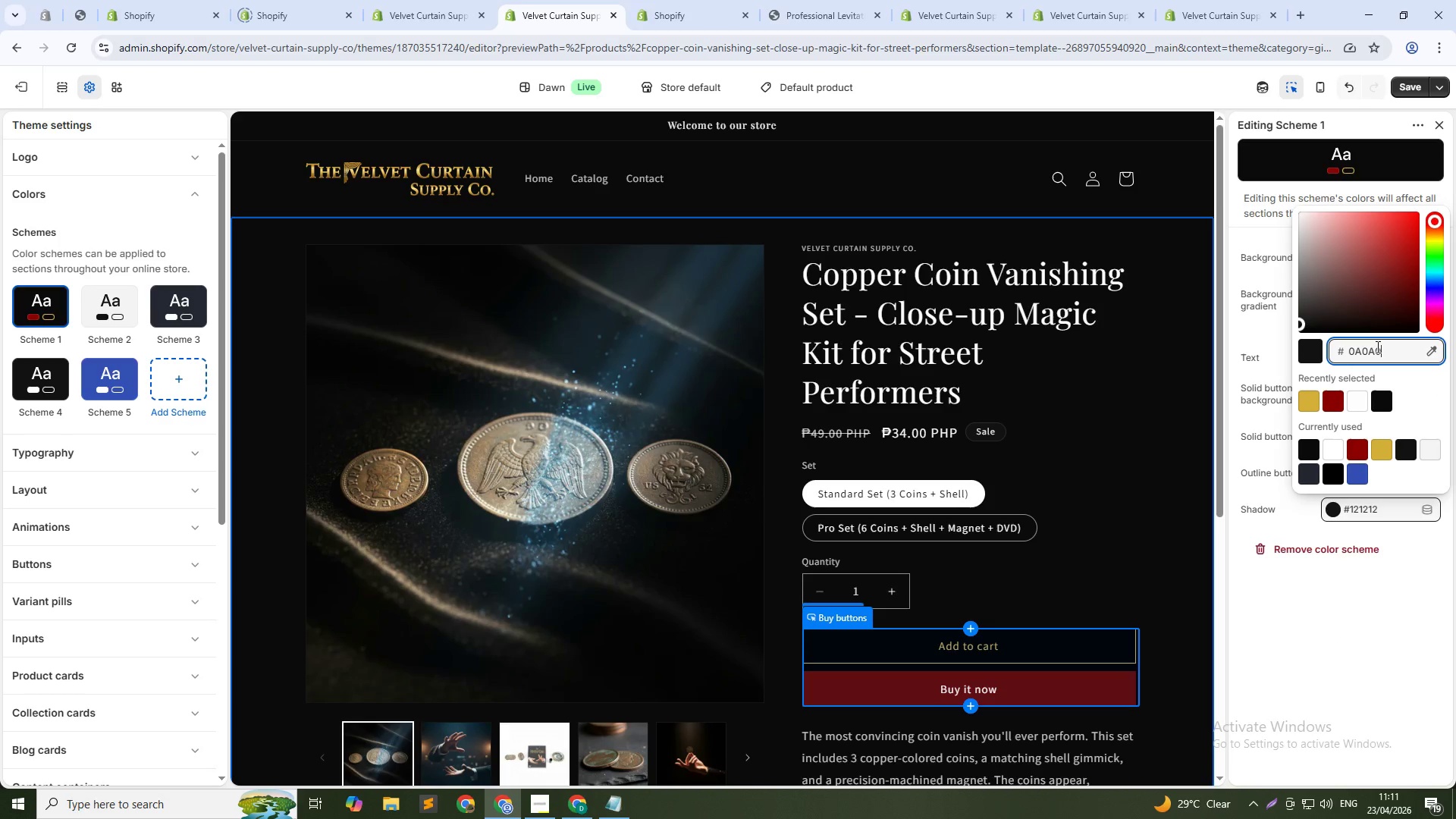 
key(Shift+ShiftLeft)
 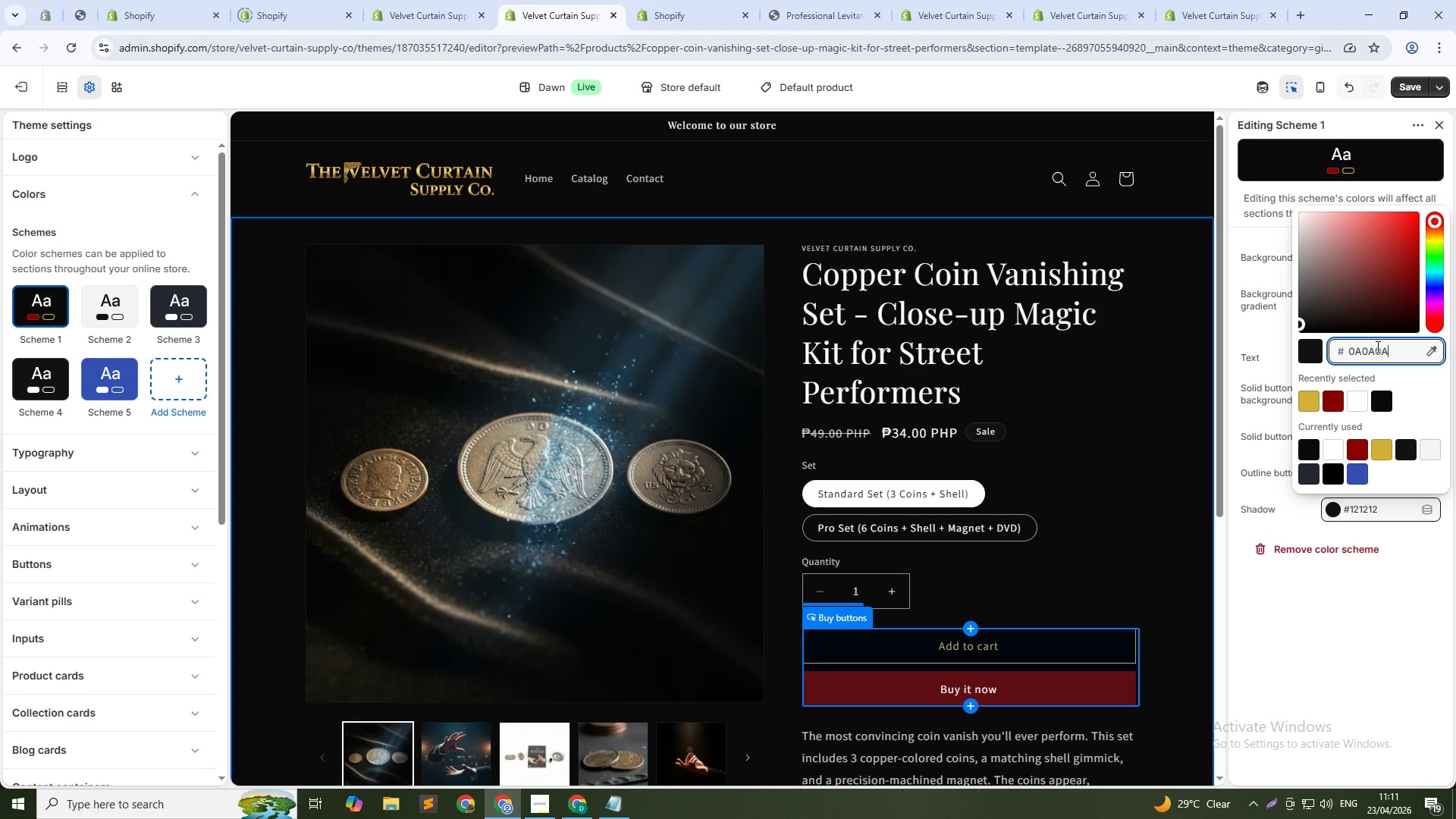 
key(Shift+A)
 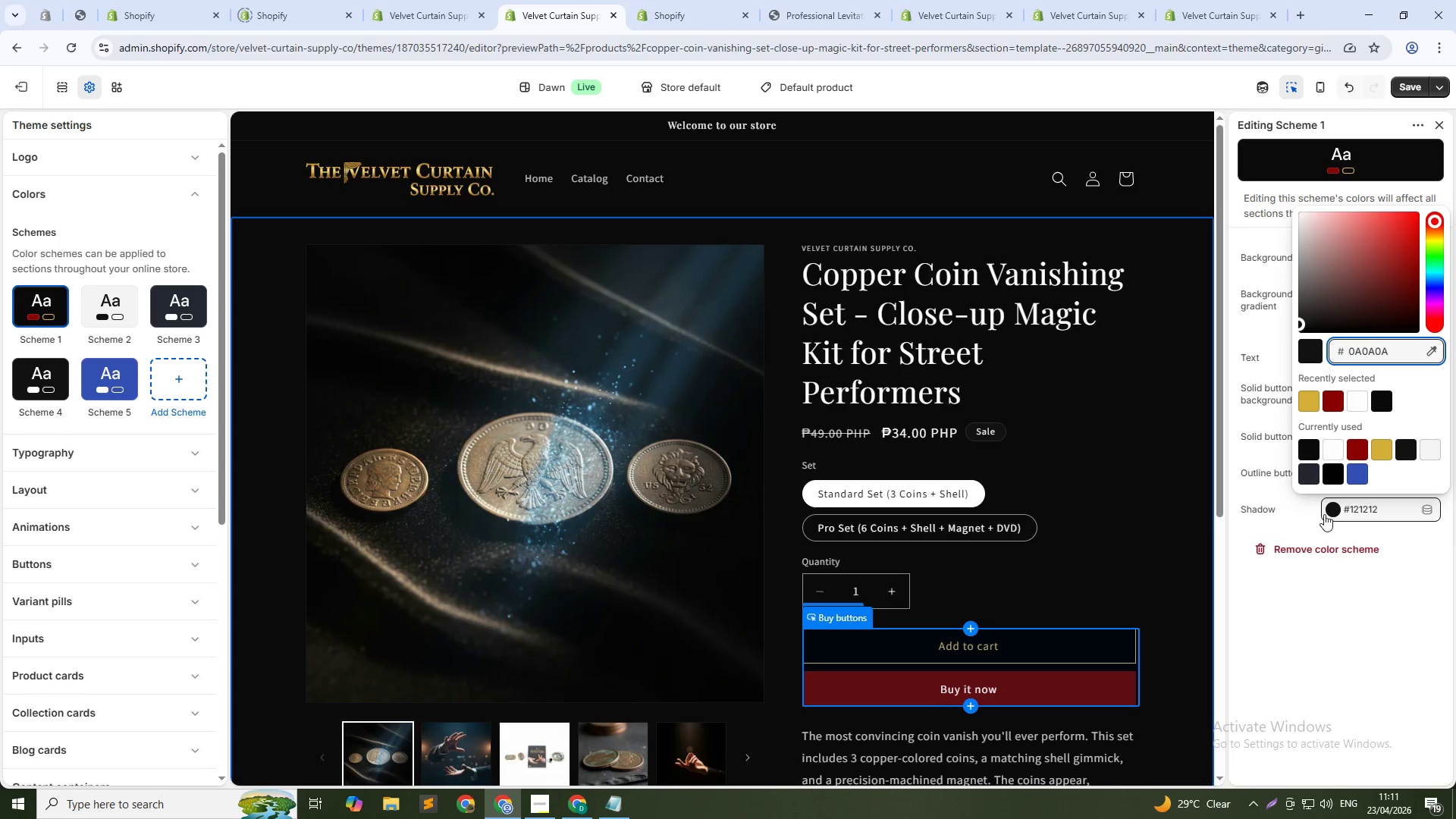 
left_click([1276, 652])
 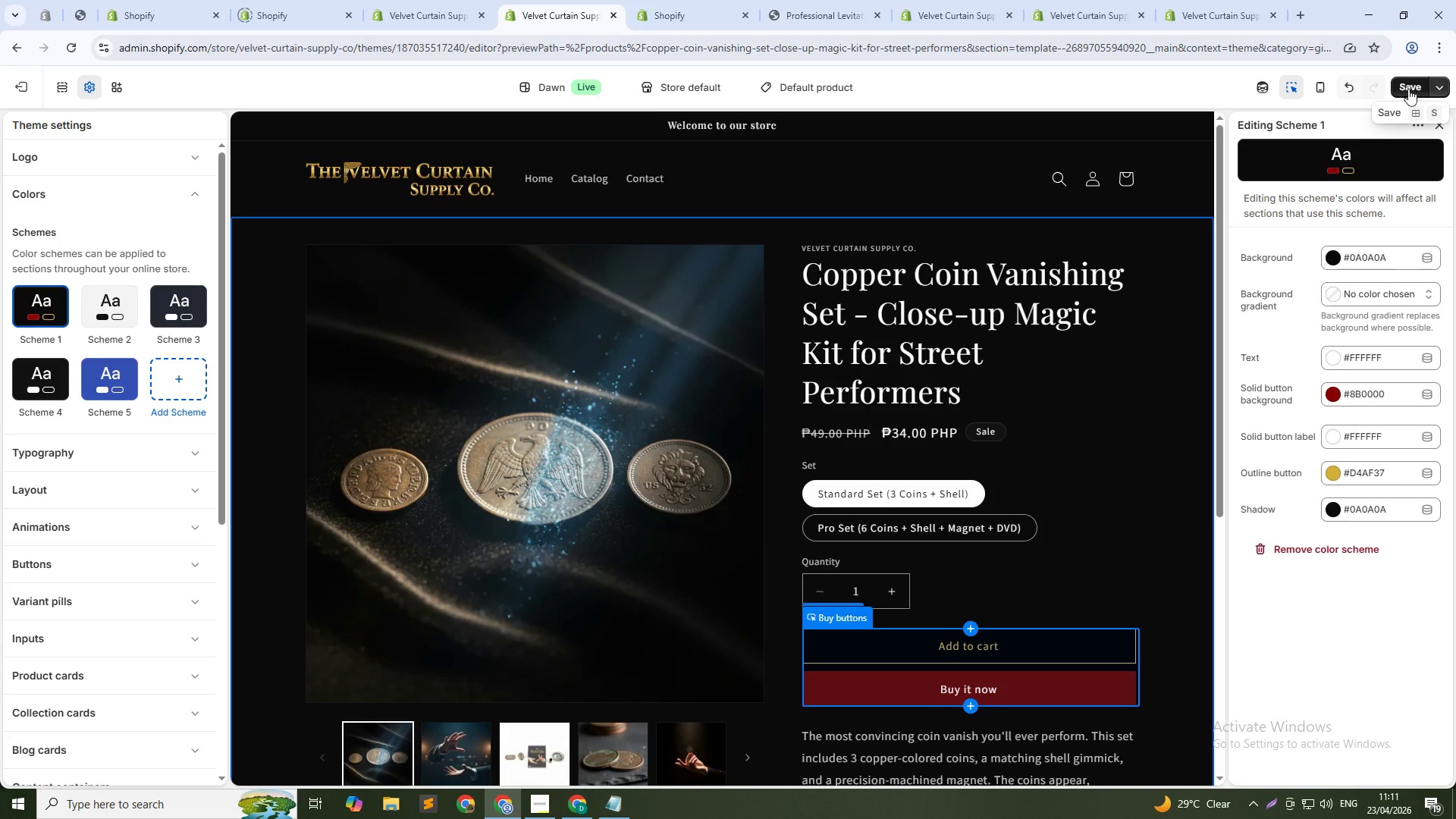 
left_click([1415, 89])
 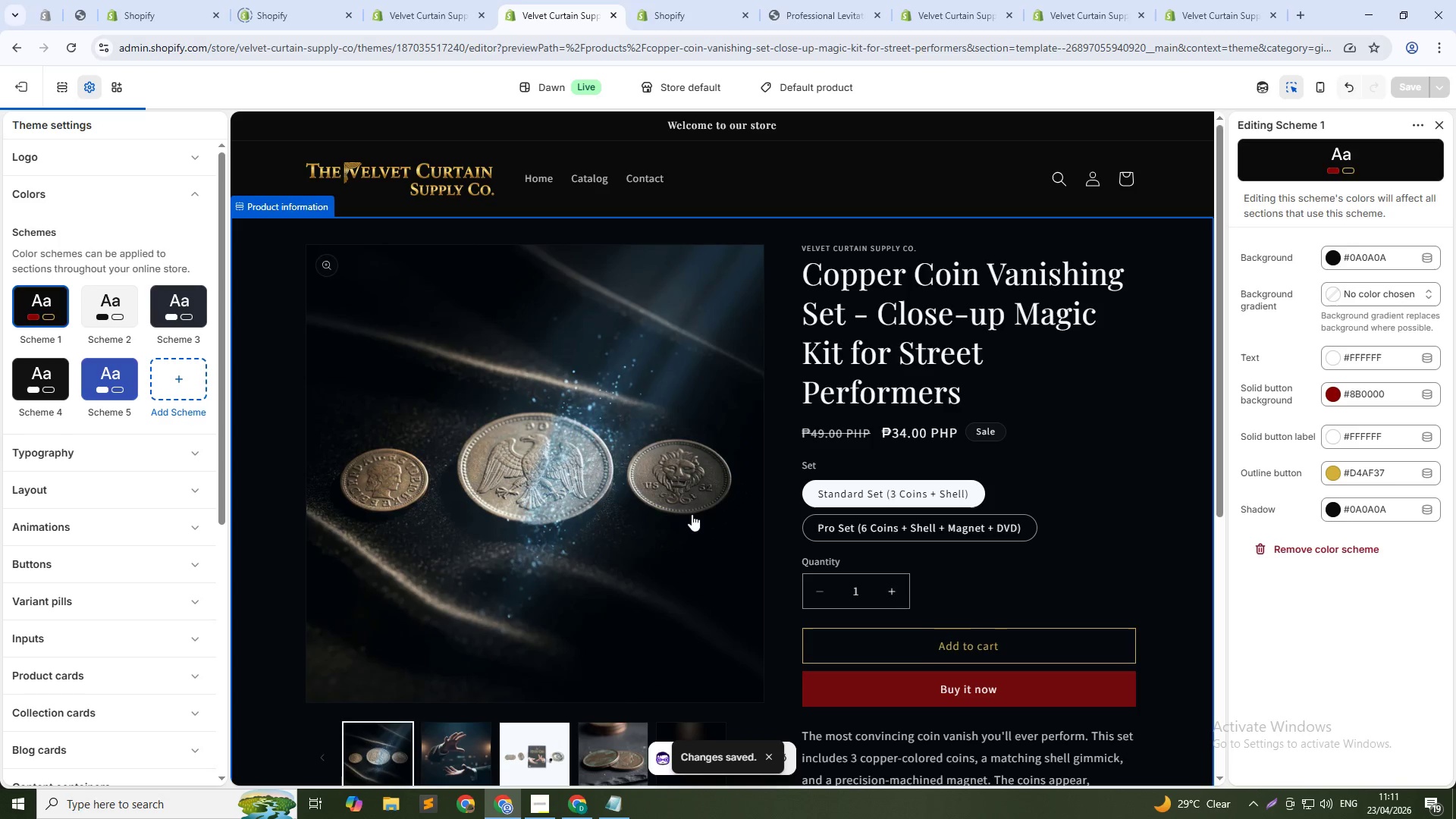 
scroll: coordinate [629, 586], scroll_direction: down, amount: 19.0
 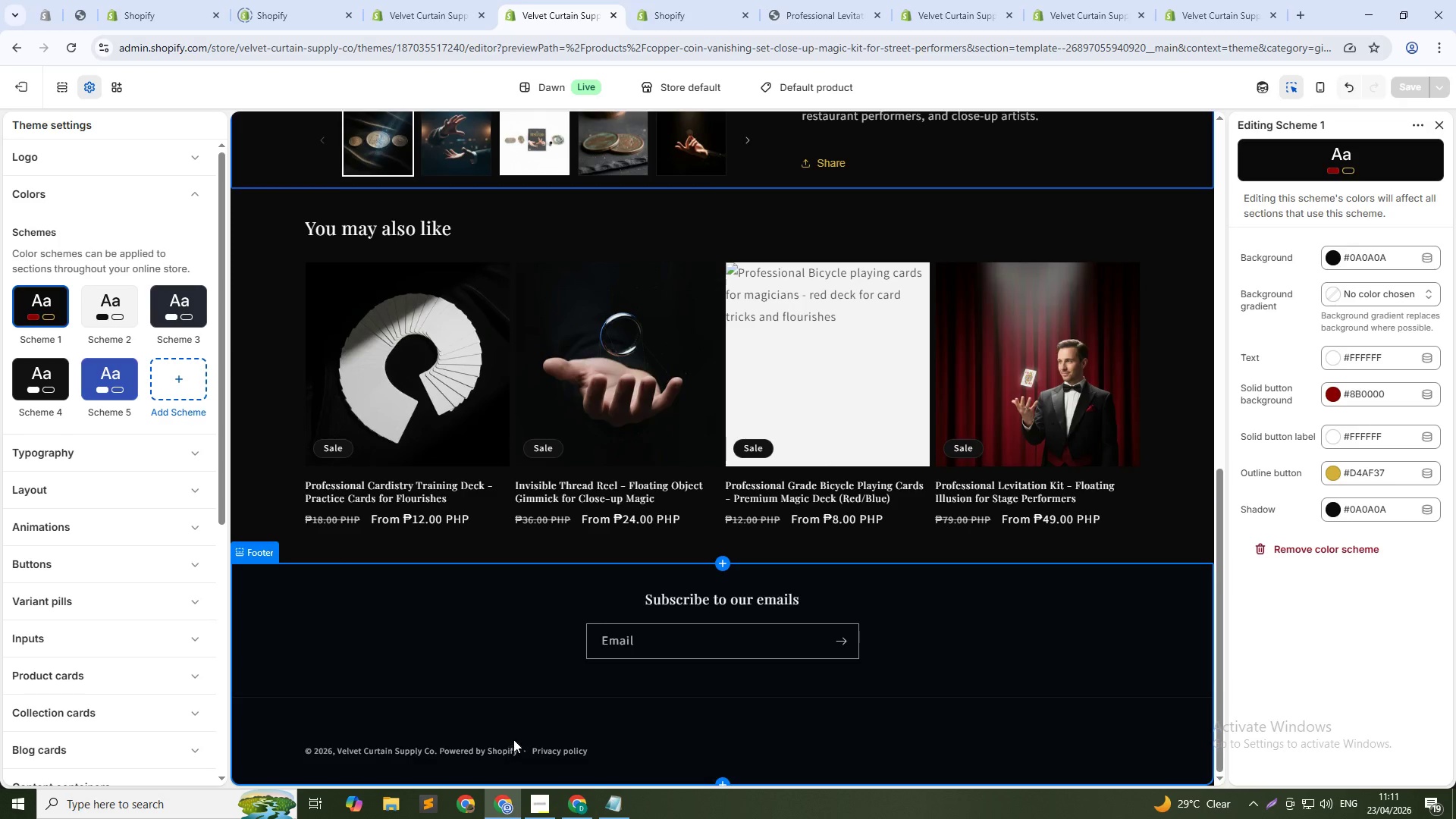 
scroll: coordinate [752, 637], scroll_direction: up, amount: 12.0
 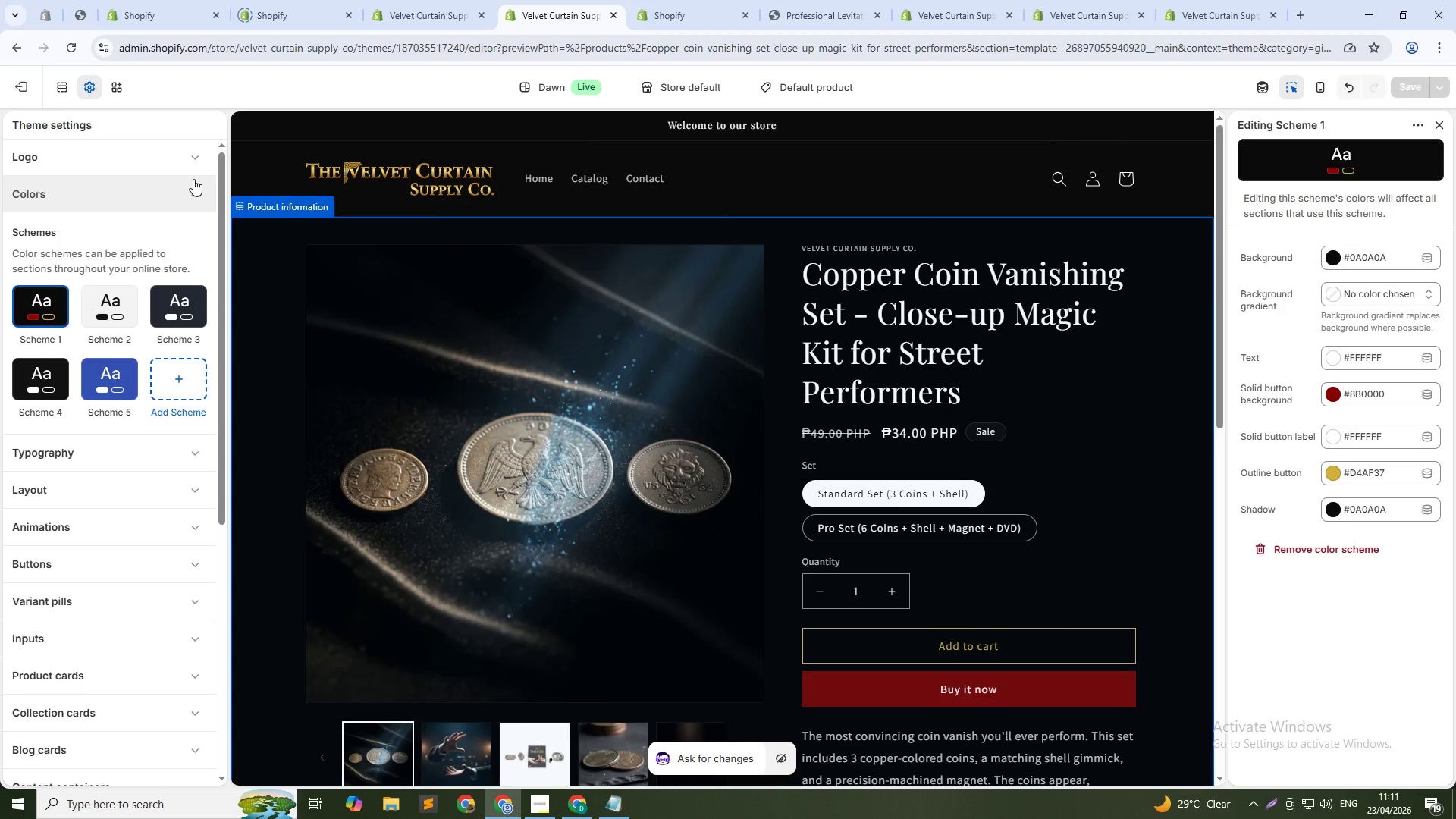 
left_click([194, 185])
 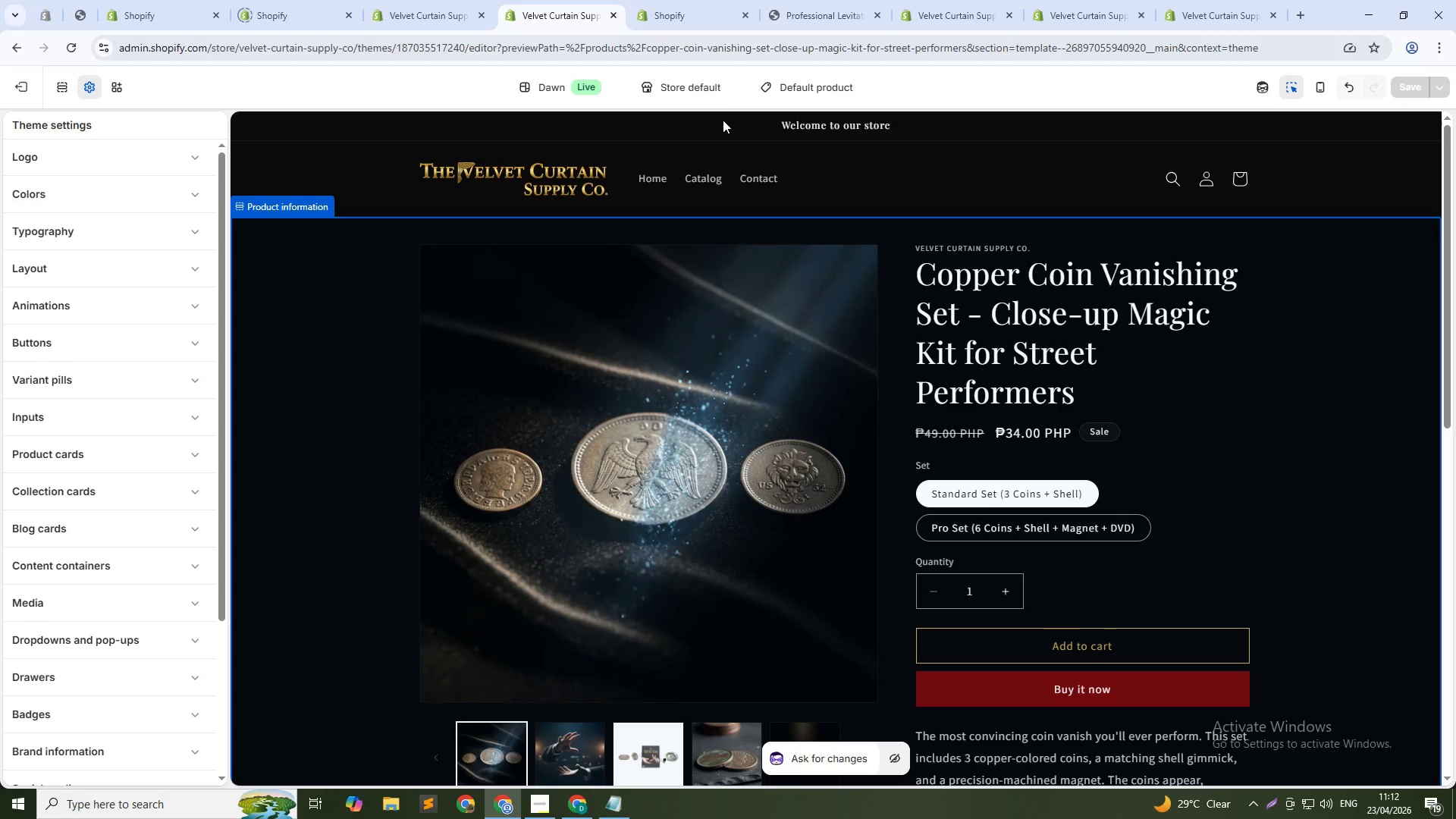 
mouse_move([768, 36])
 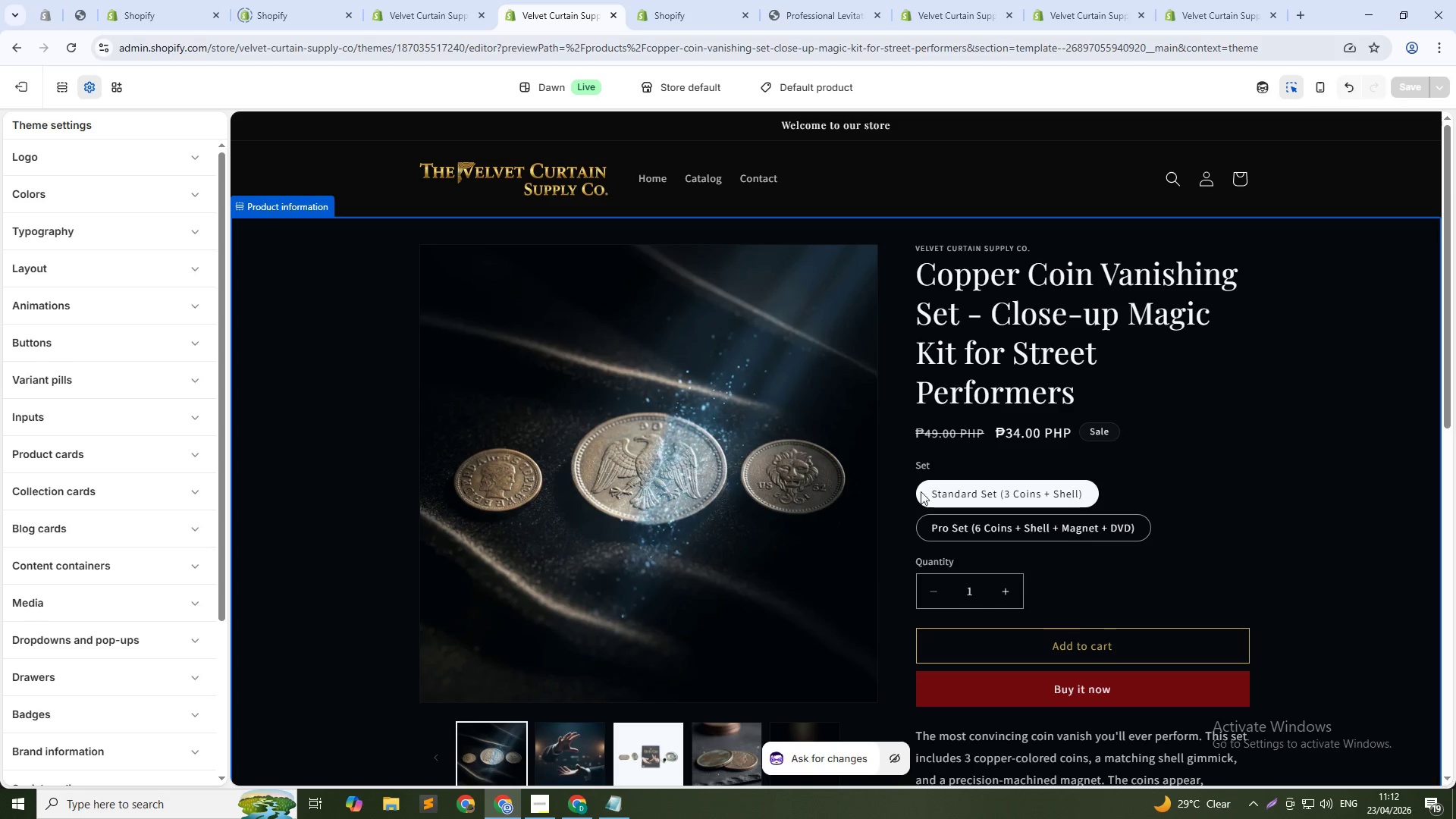 
scroll: coordinate [842, 605], scroll_direction: down, amount: 17.0
 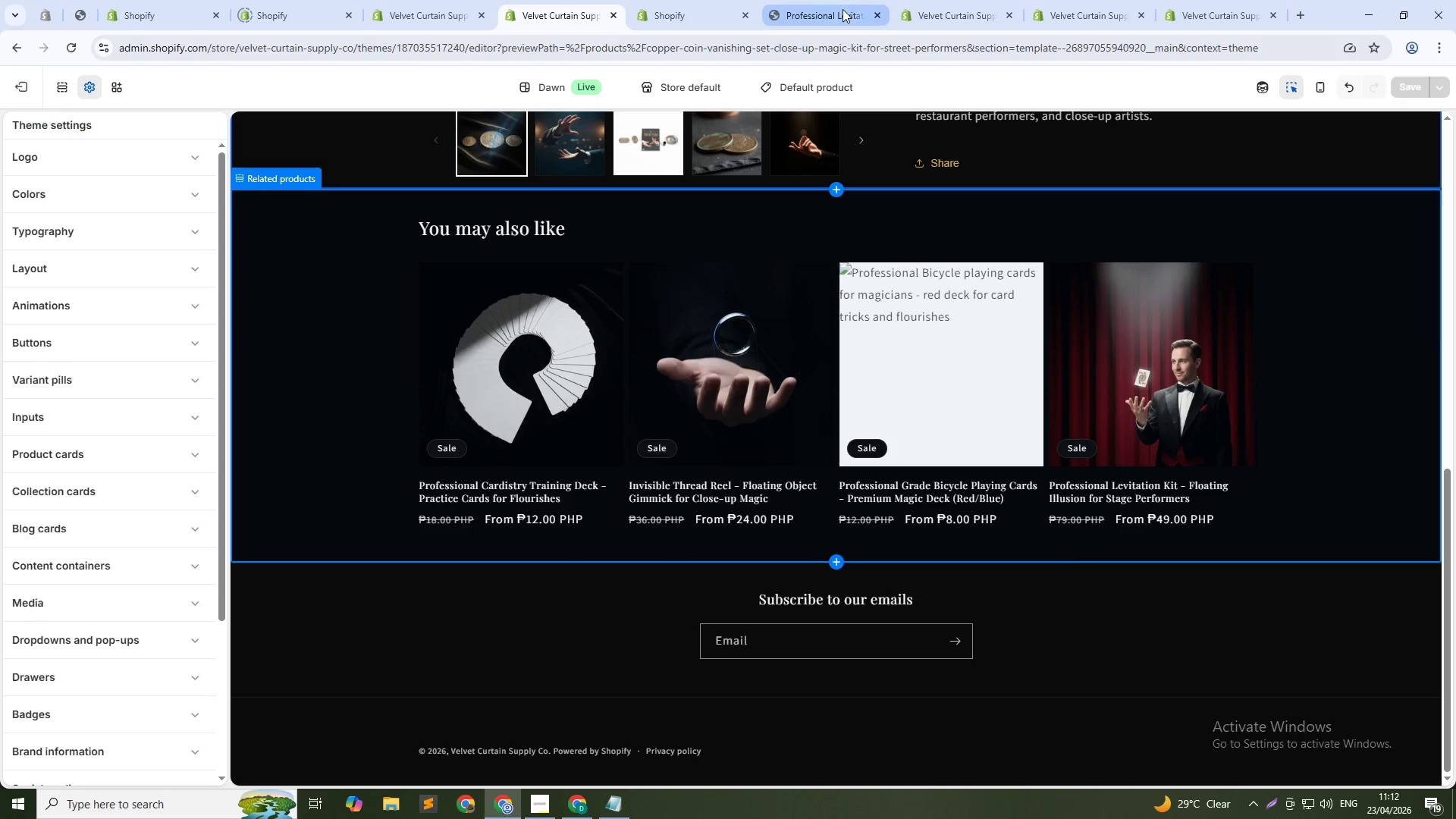 
left_click([843, 9])
 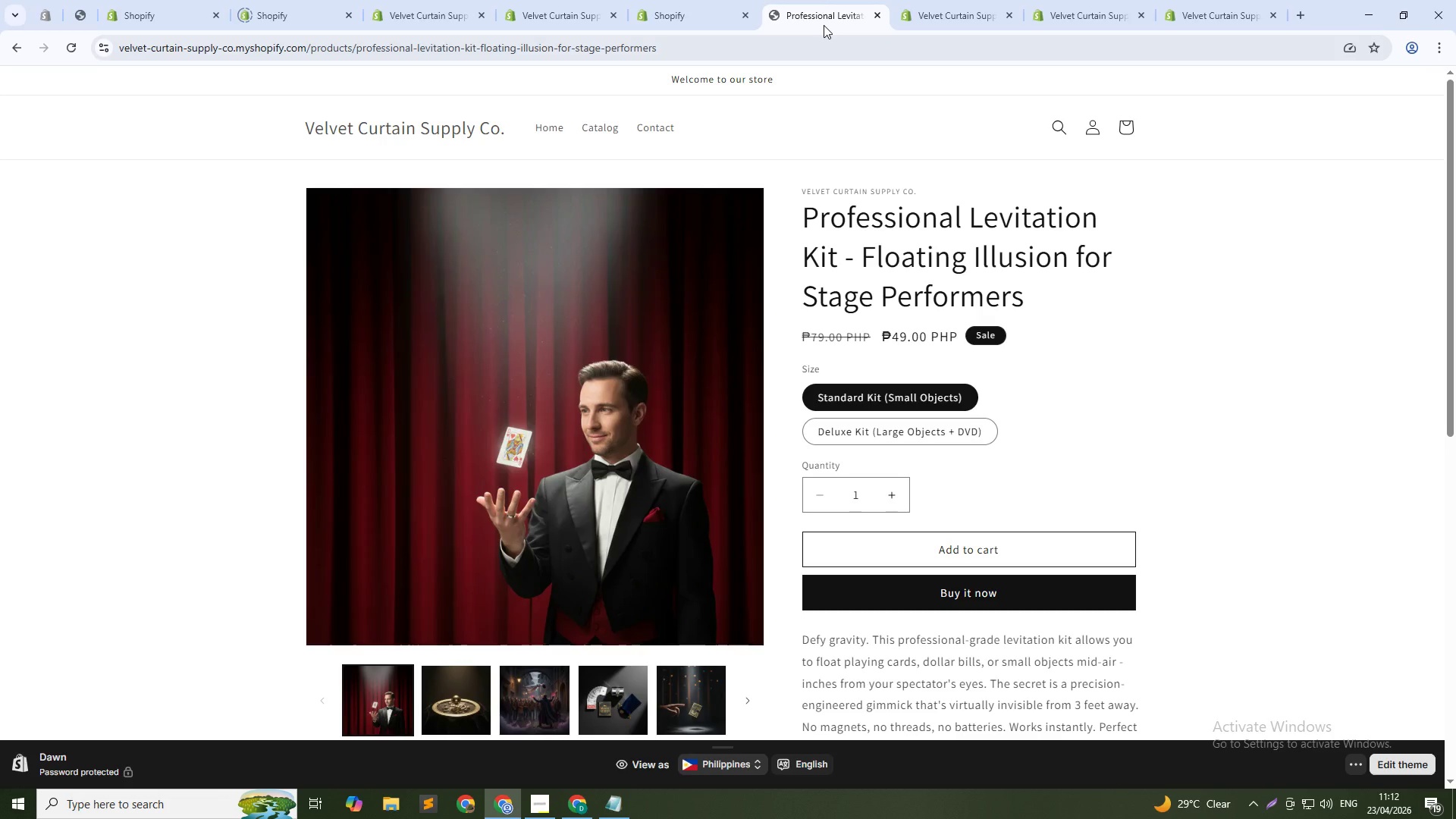 
key(Control+Shift+ShiftLeft)
 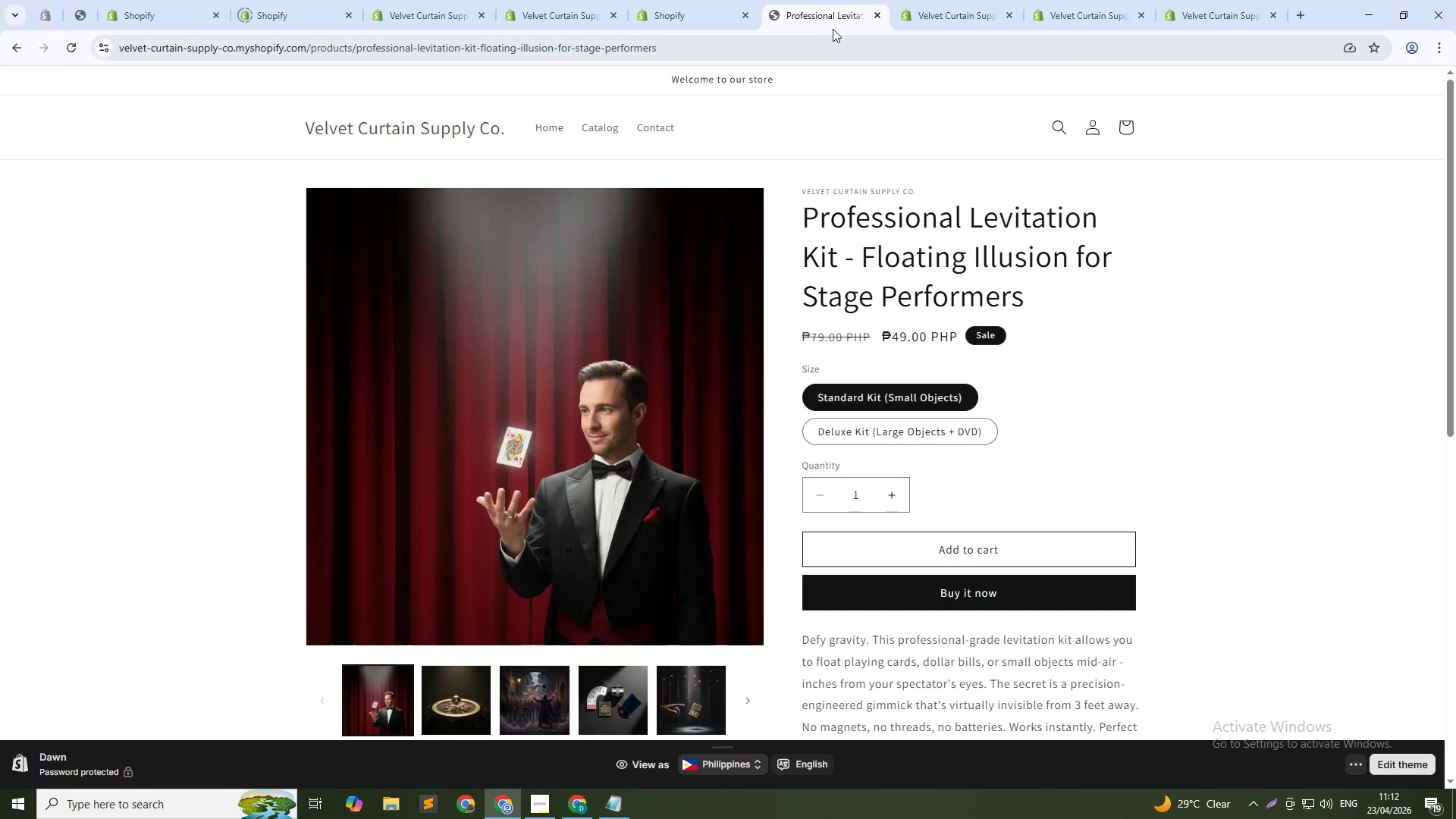 
key(Control+Shift+R)
 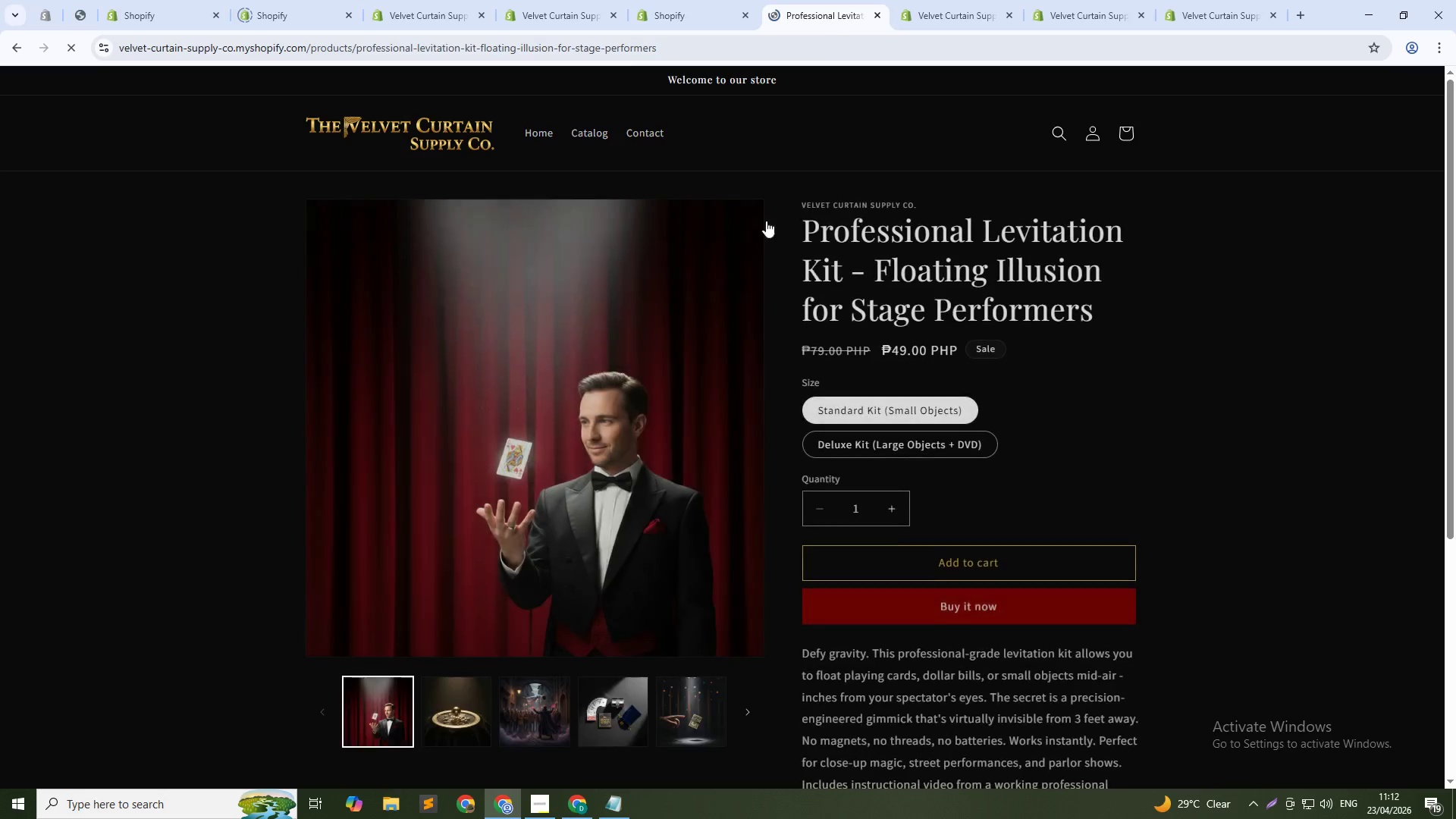 
scroll: coordinate [772, 381], scroll_direction: down, amount: 24.0
 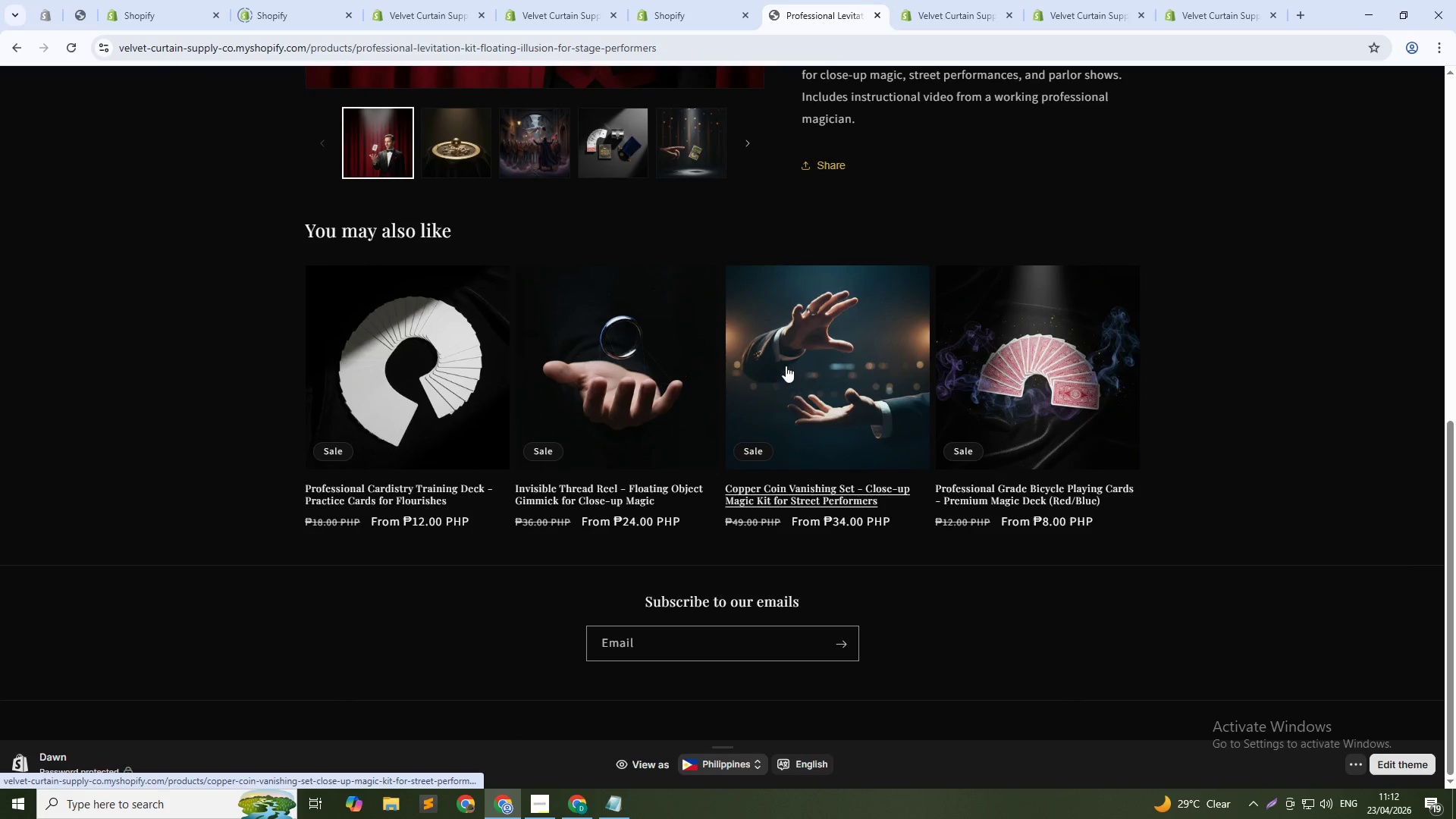 
scroll: coordinate [767, 384], scroll_direction: up, amount: 9.0
 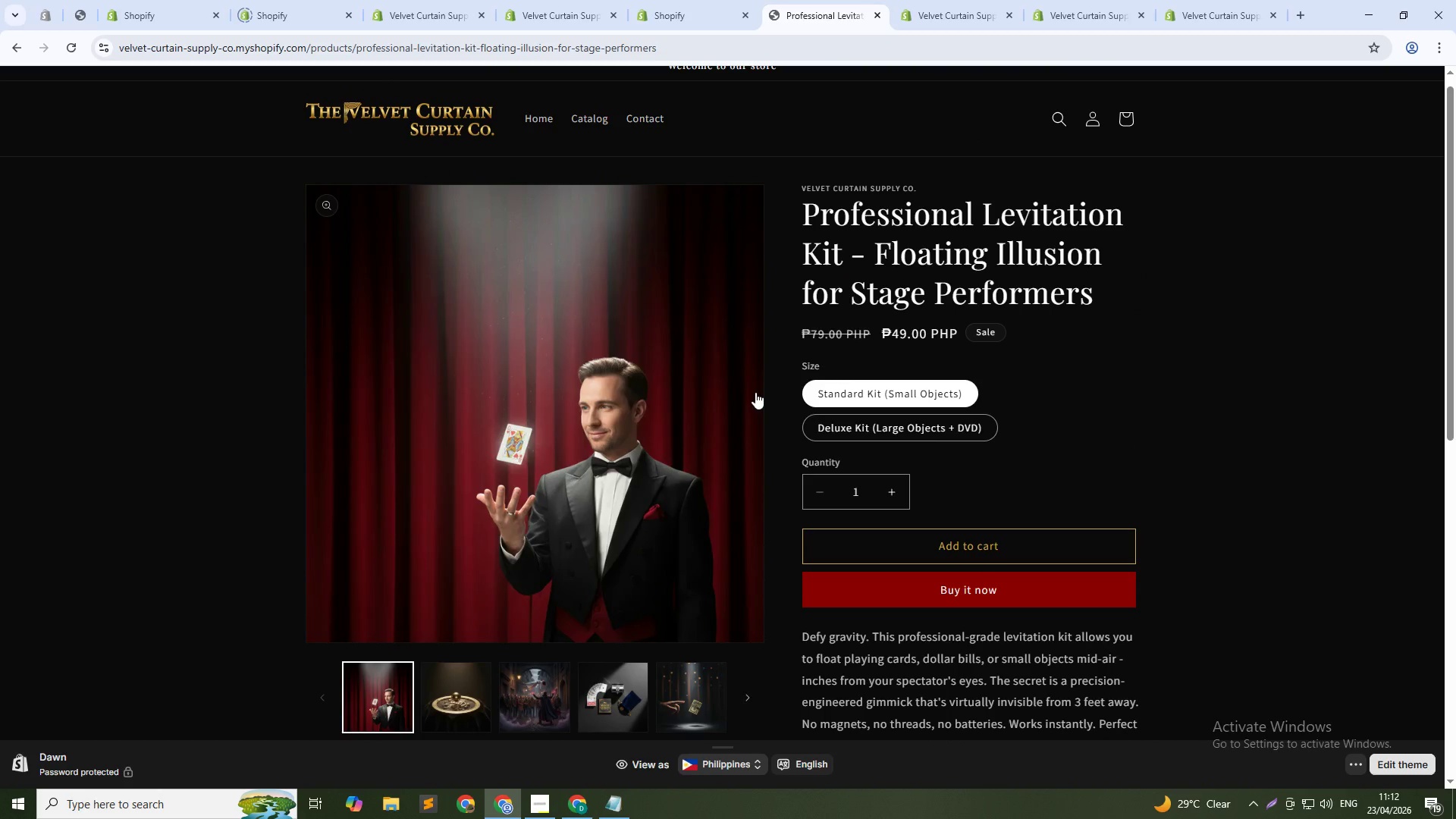 
key(Control+Shift+C)
 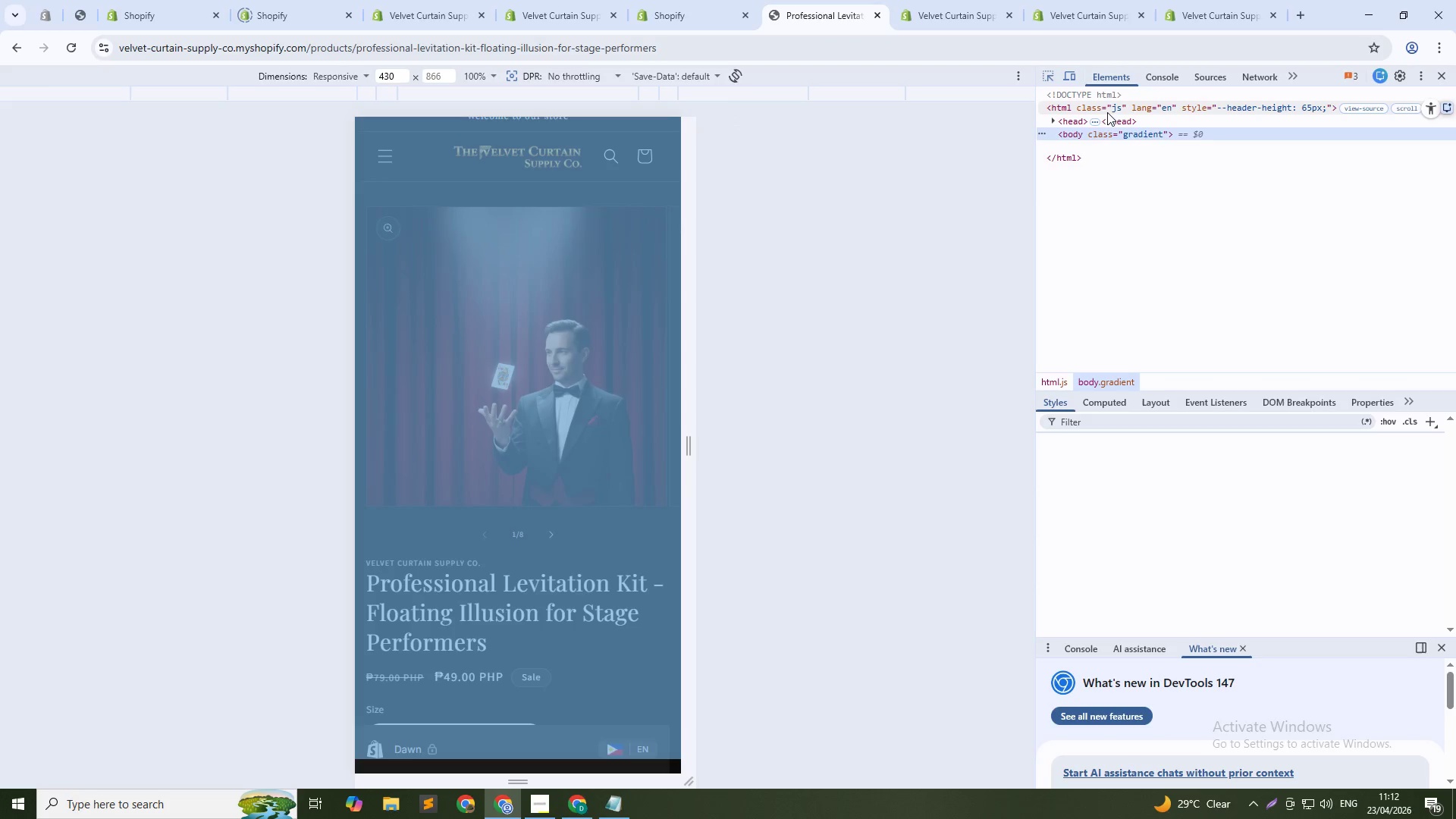 
left_click([1067, 74])
 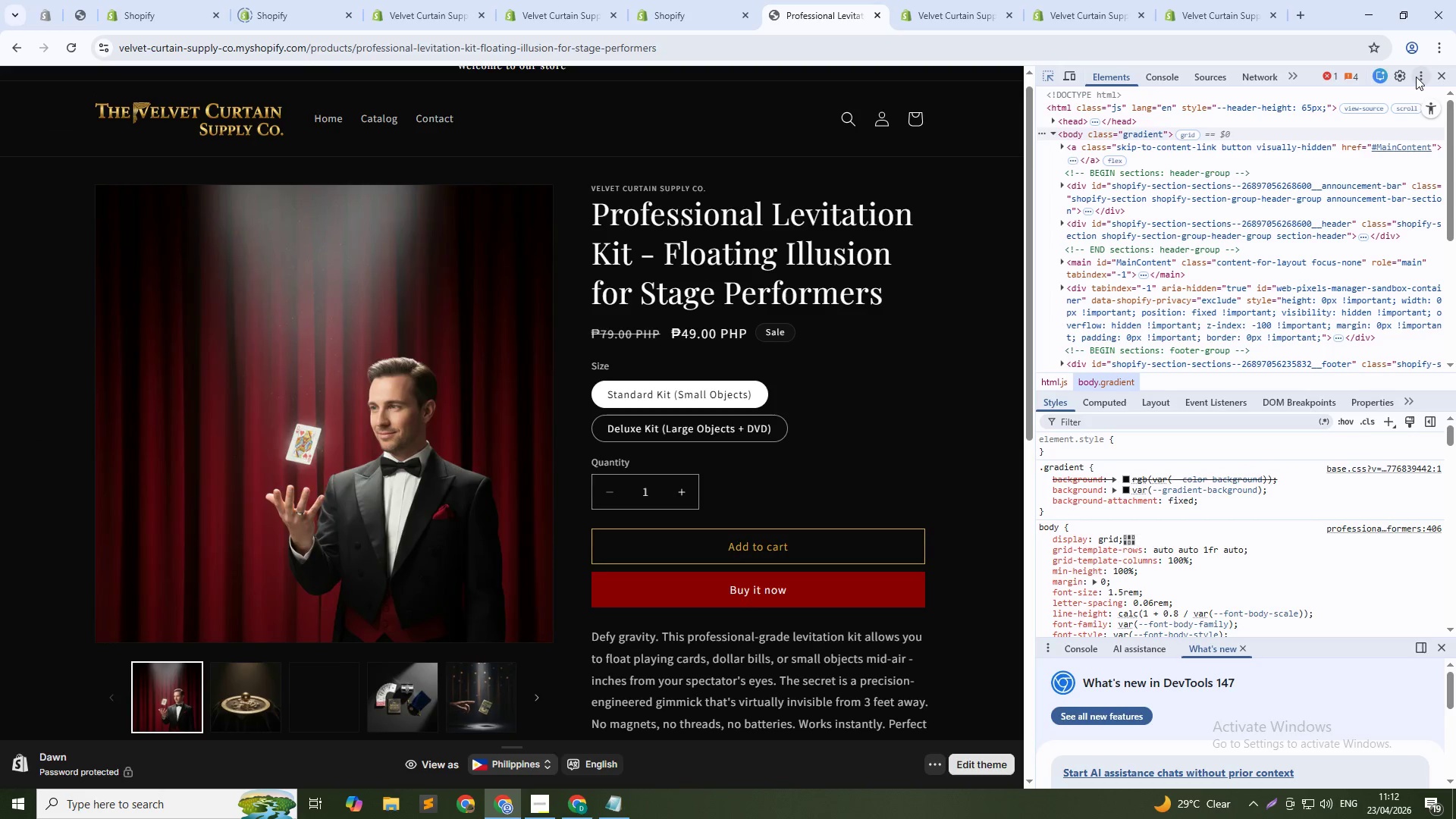 
left_click([1436, 77])
 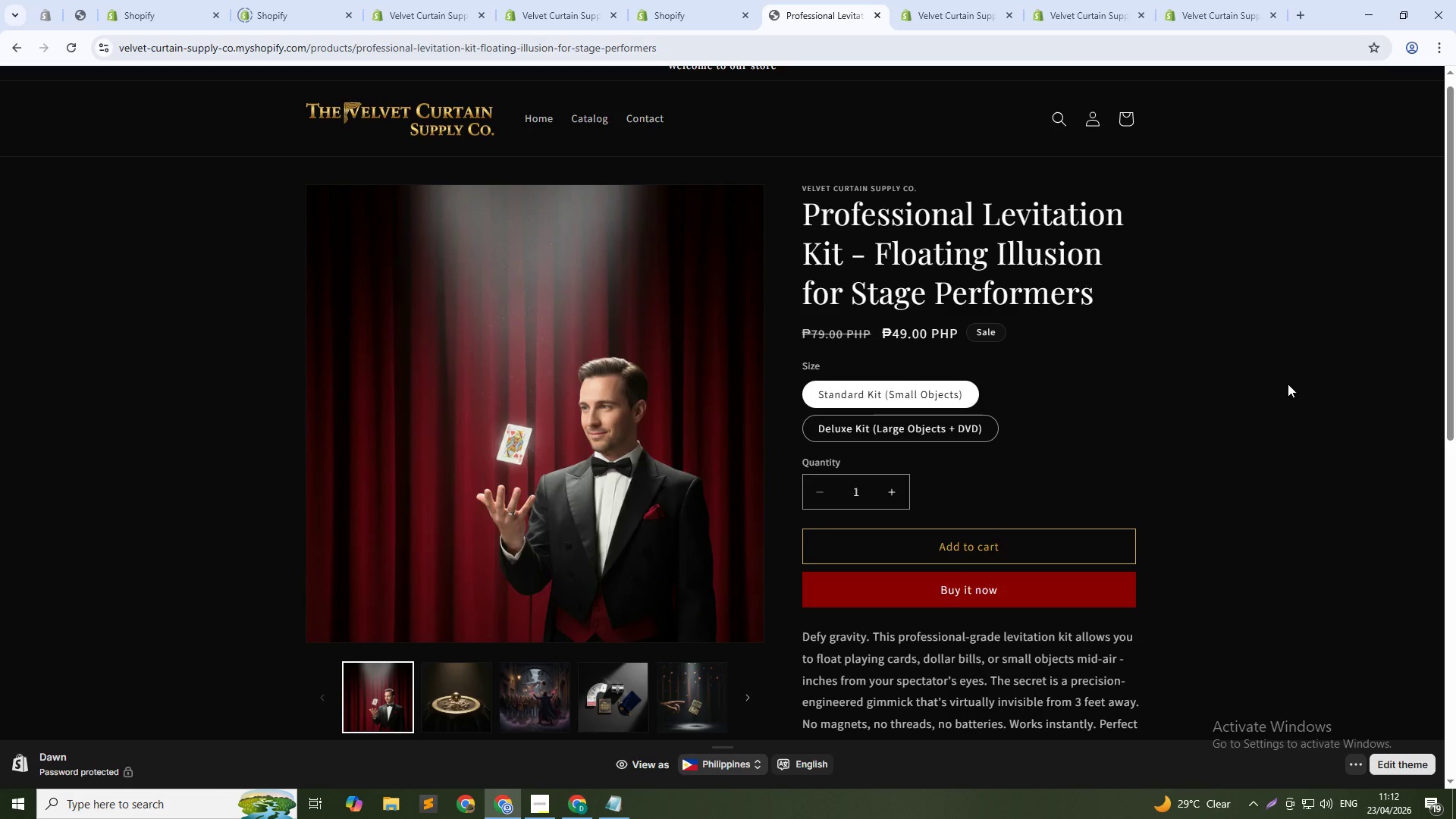 
wait(33.53)
 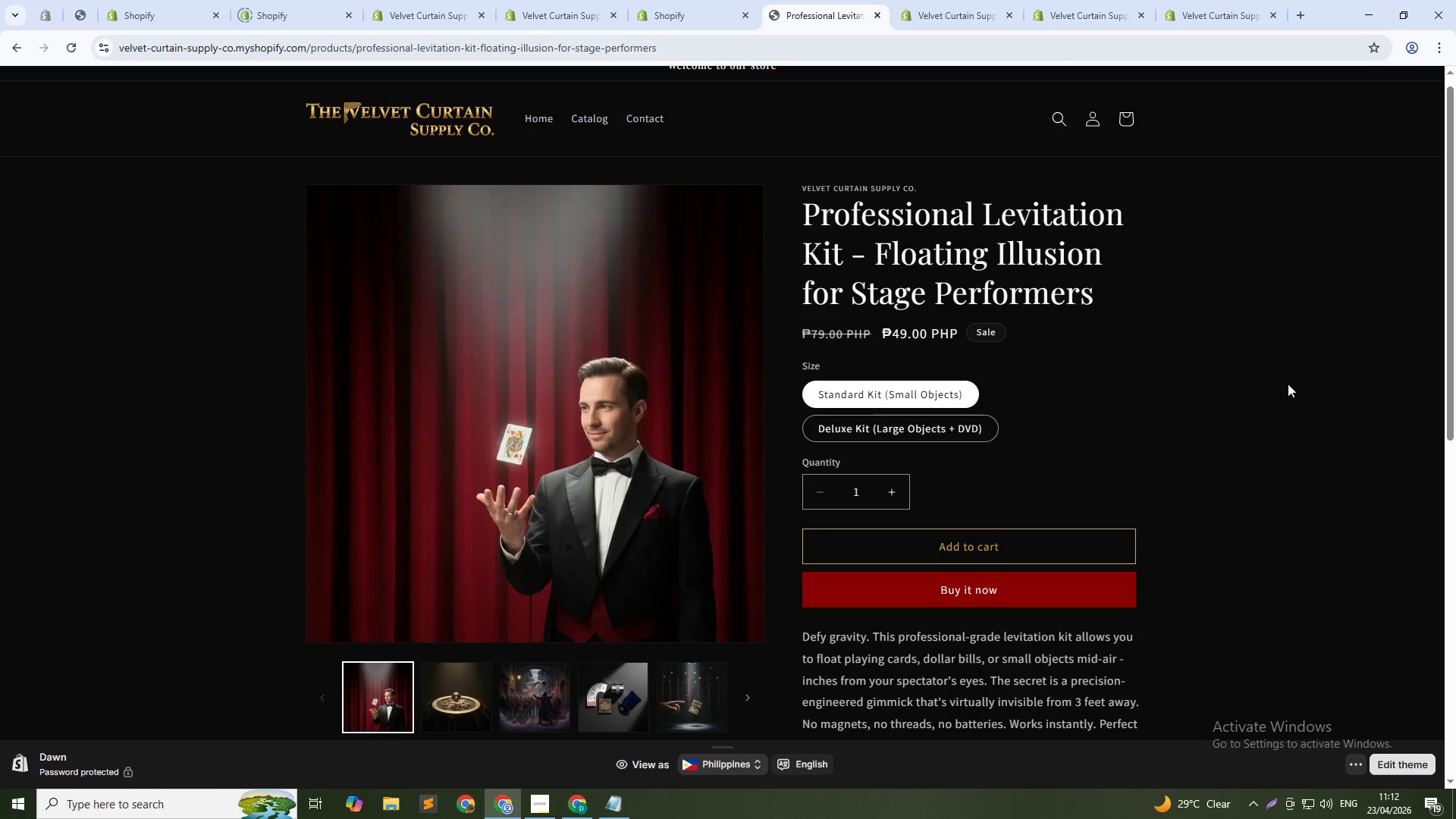 
left_click([894, 492])
 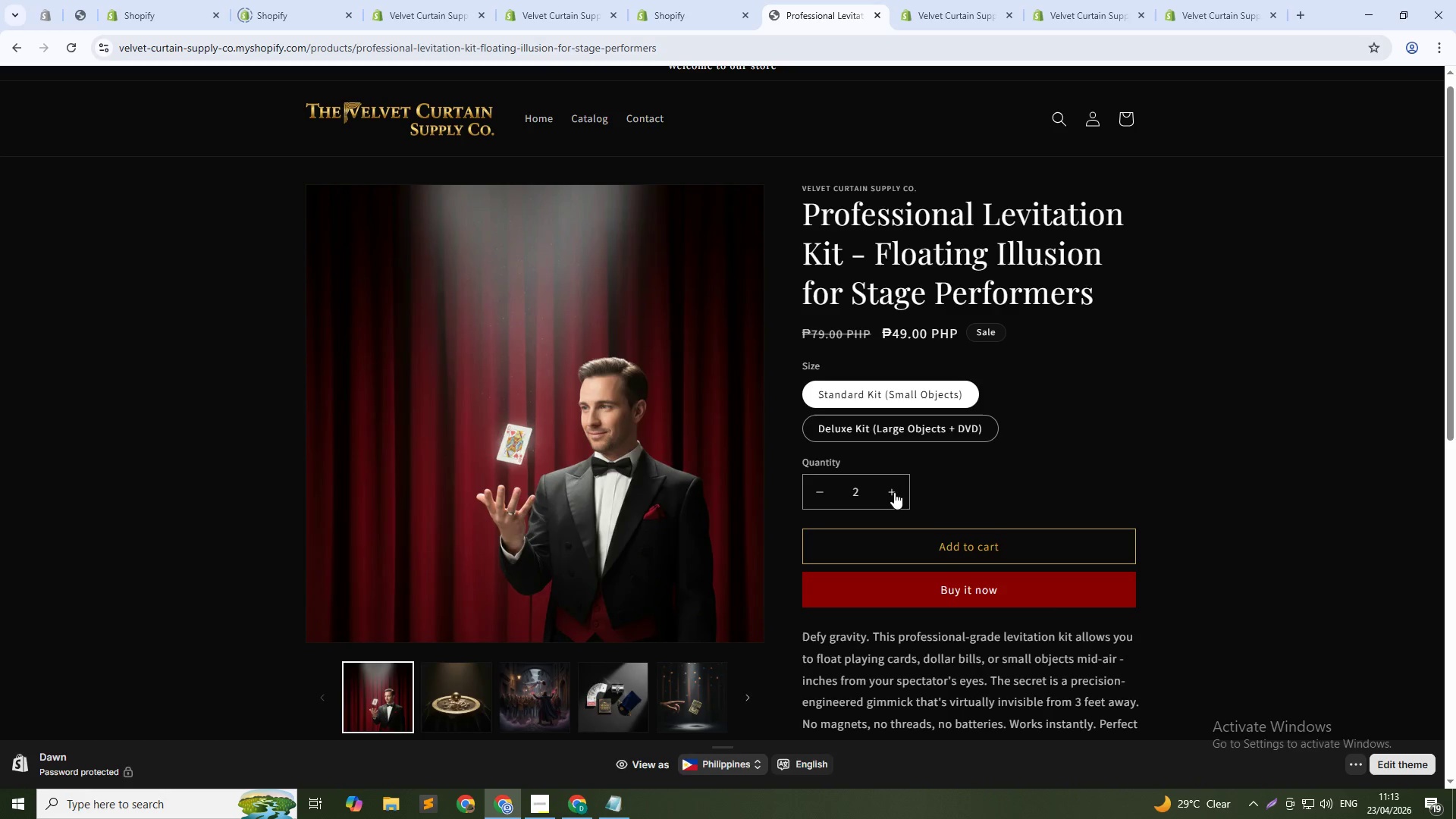 
left_click([894, 492])
 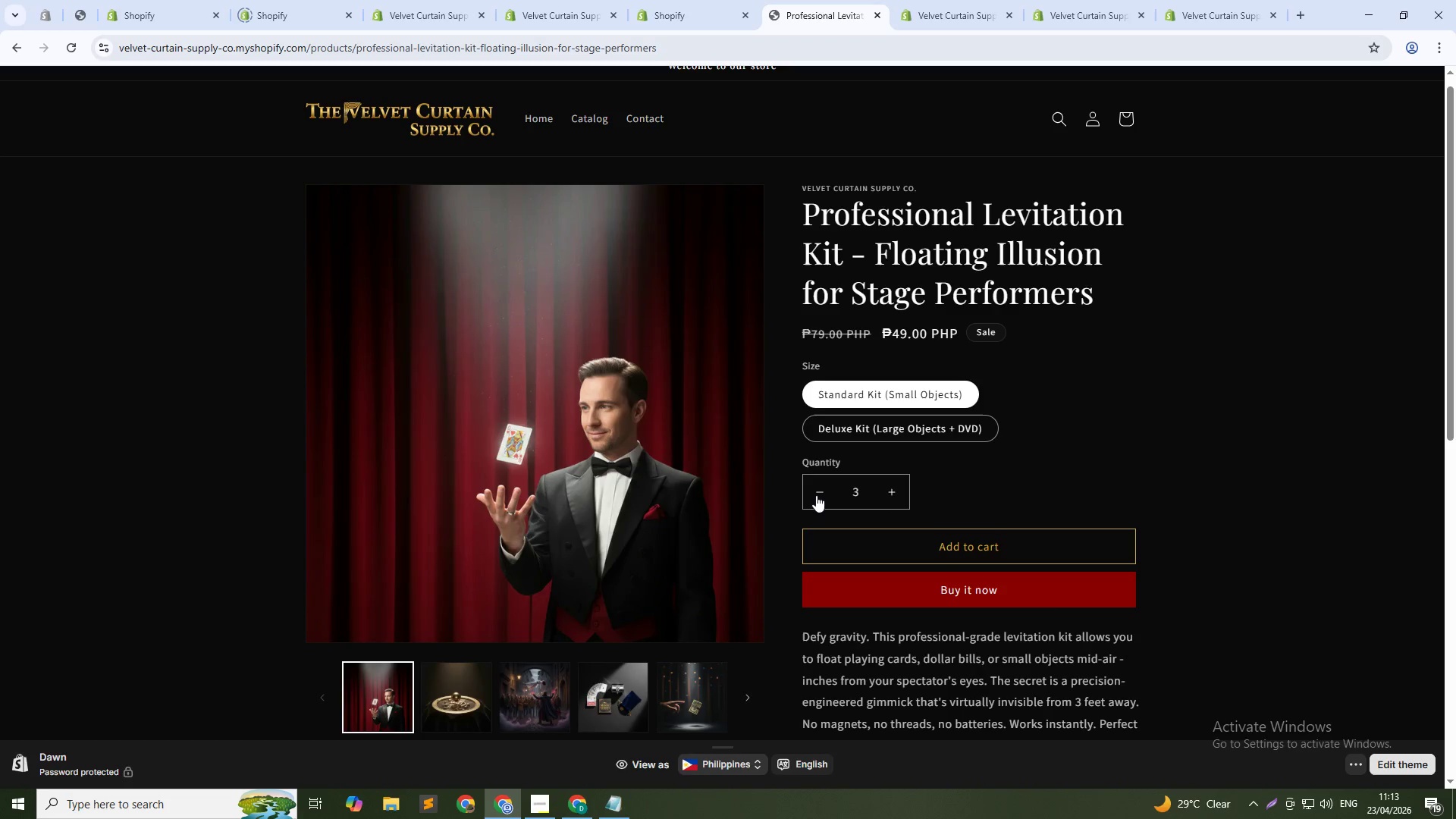 
double_click([816, 495])
 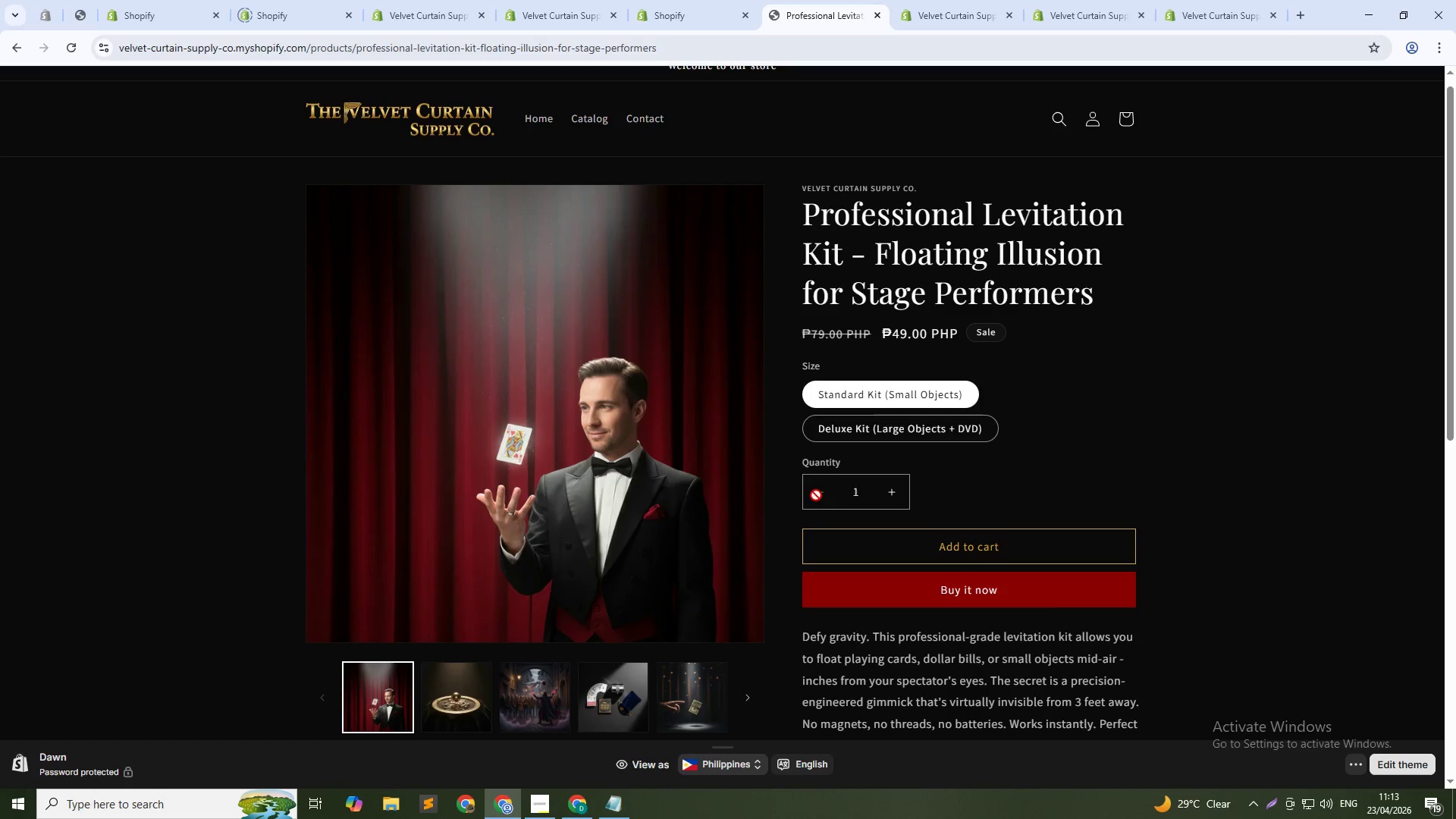 
triple_click([816, 495])
 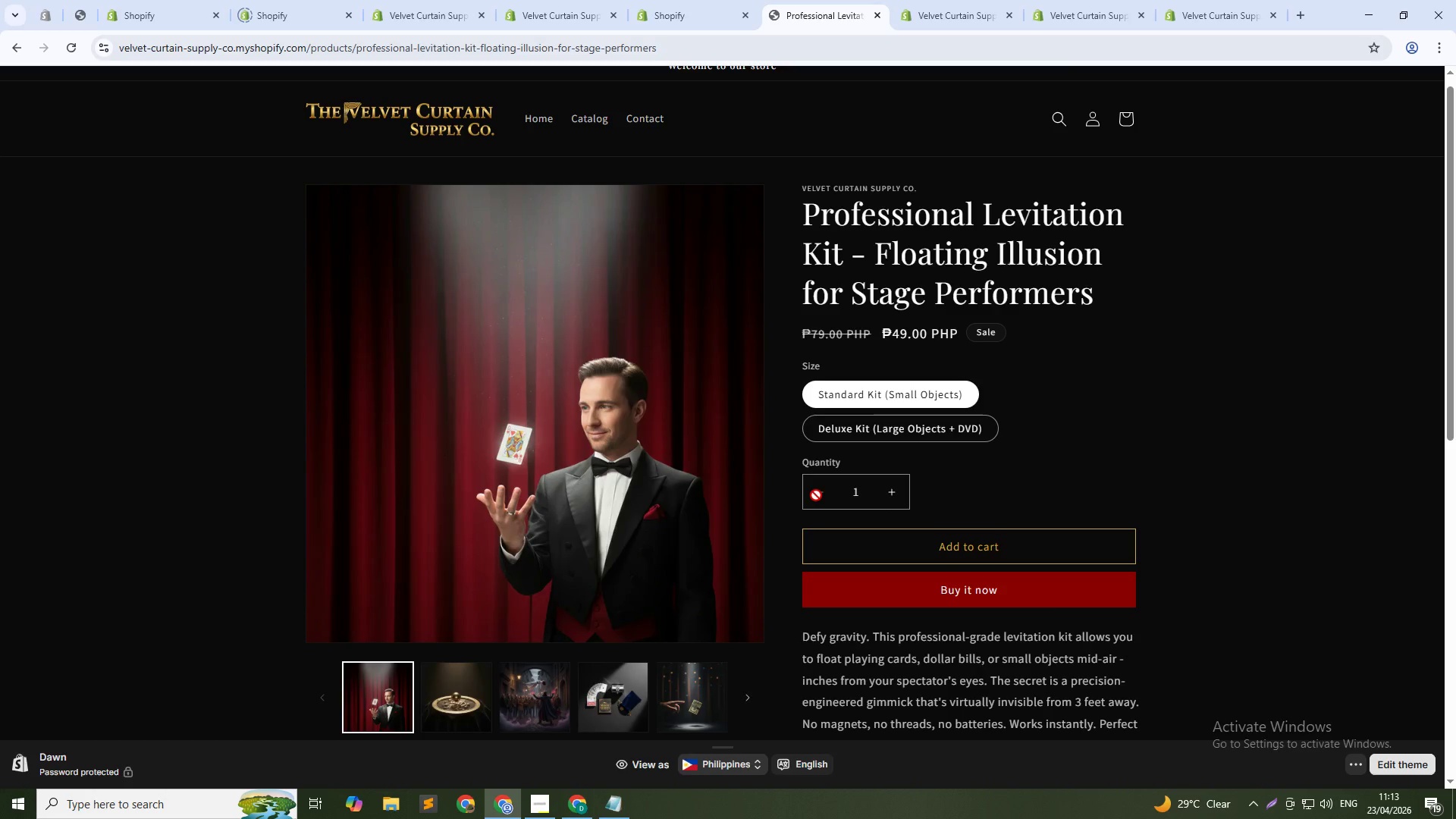 
wait(20.5)
 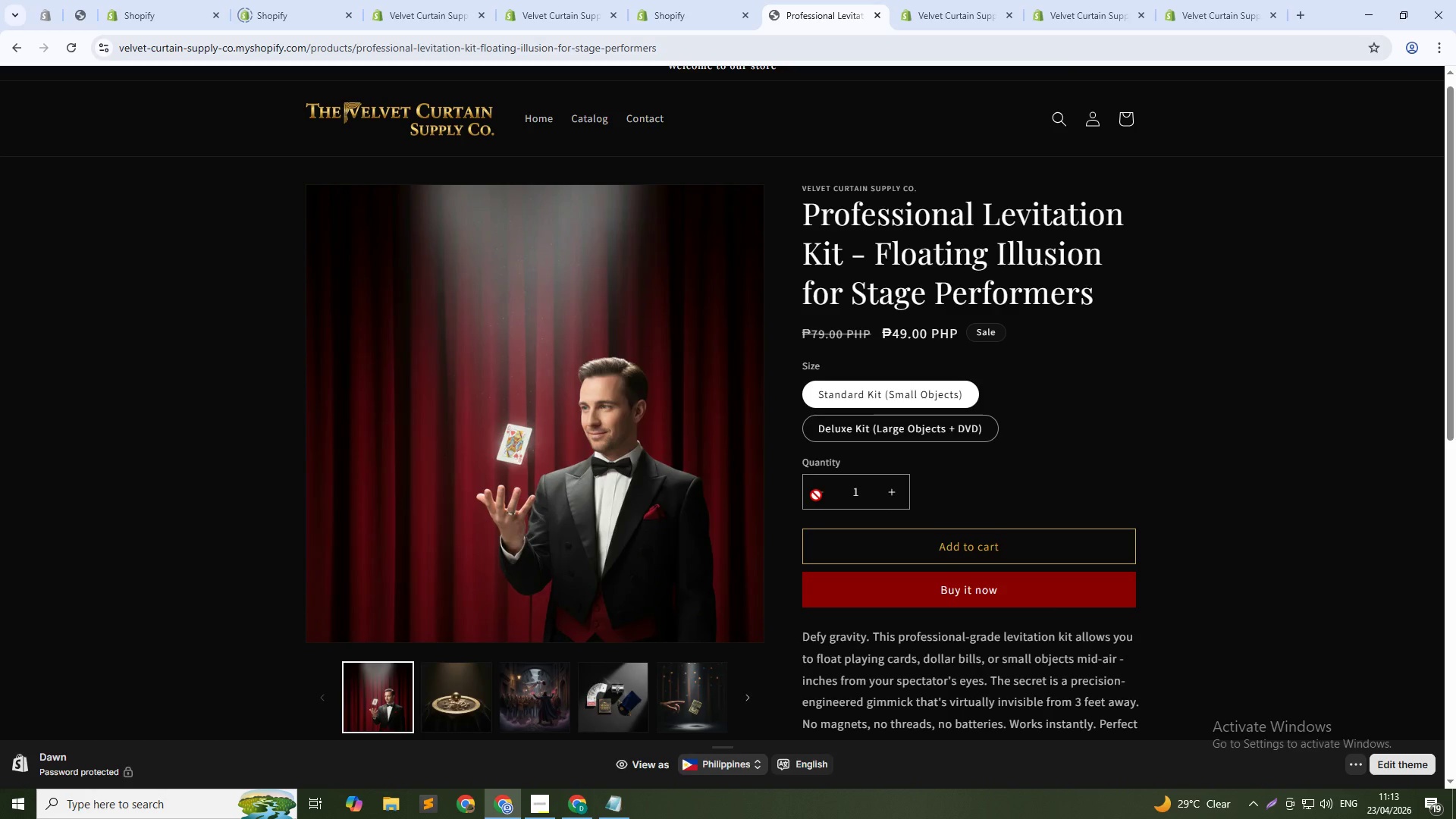 
left_click([726, 0])
 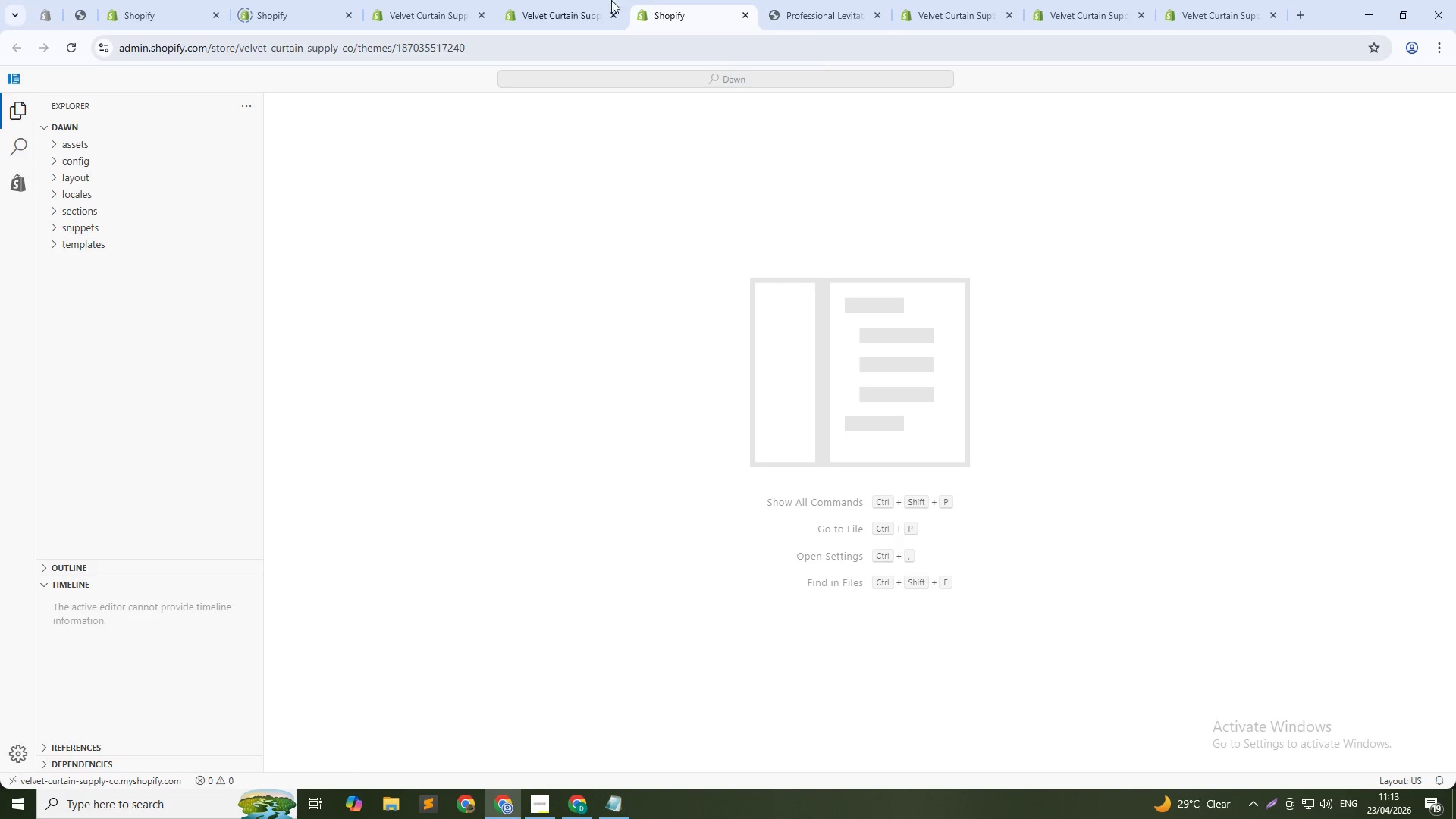 
left_click([591, 0])
 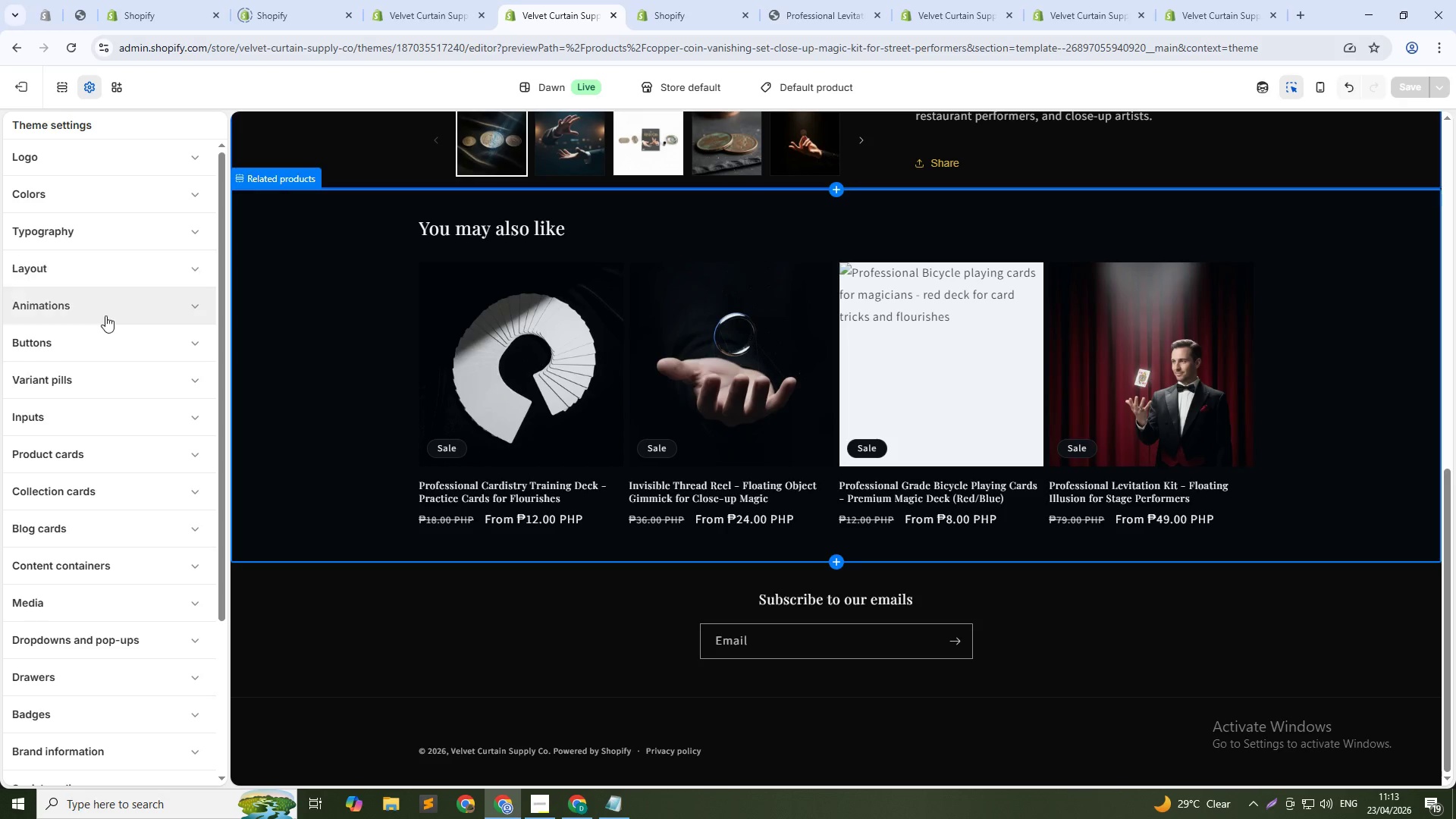 
left_click([141, 339])
 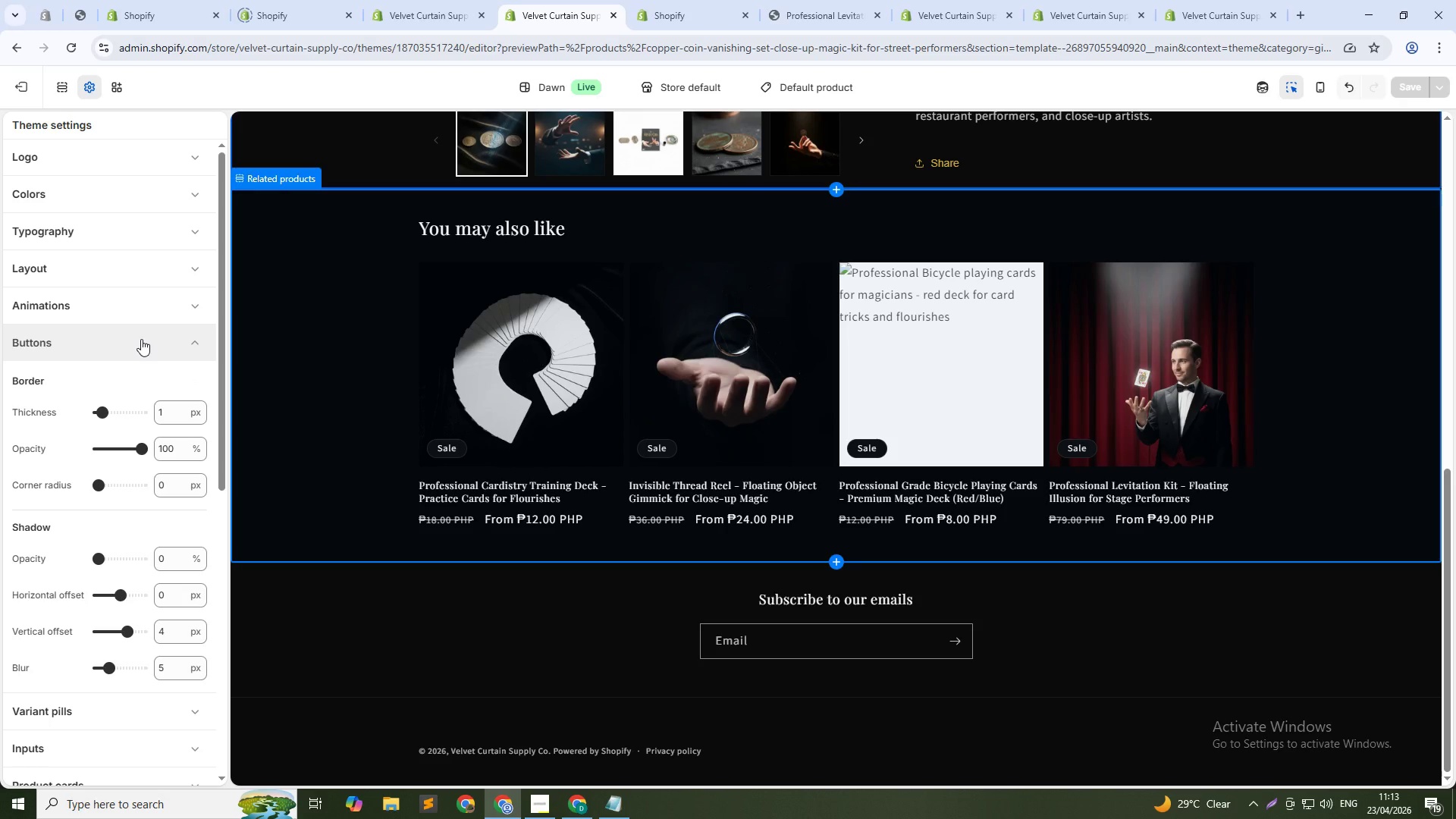 
left_click([141, 339])
 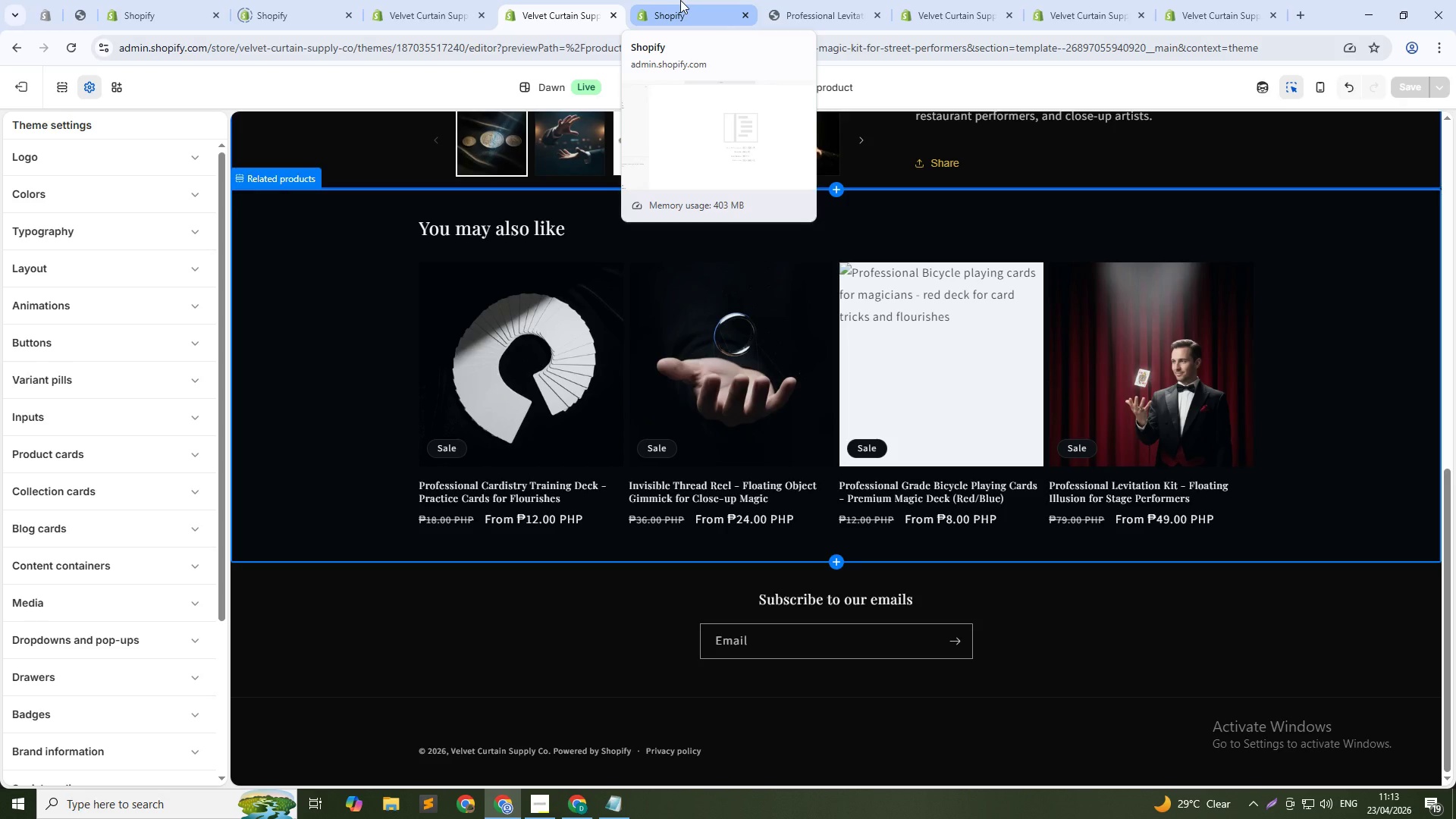 
wait(29.89)
 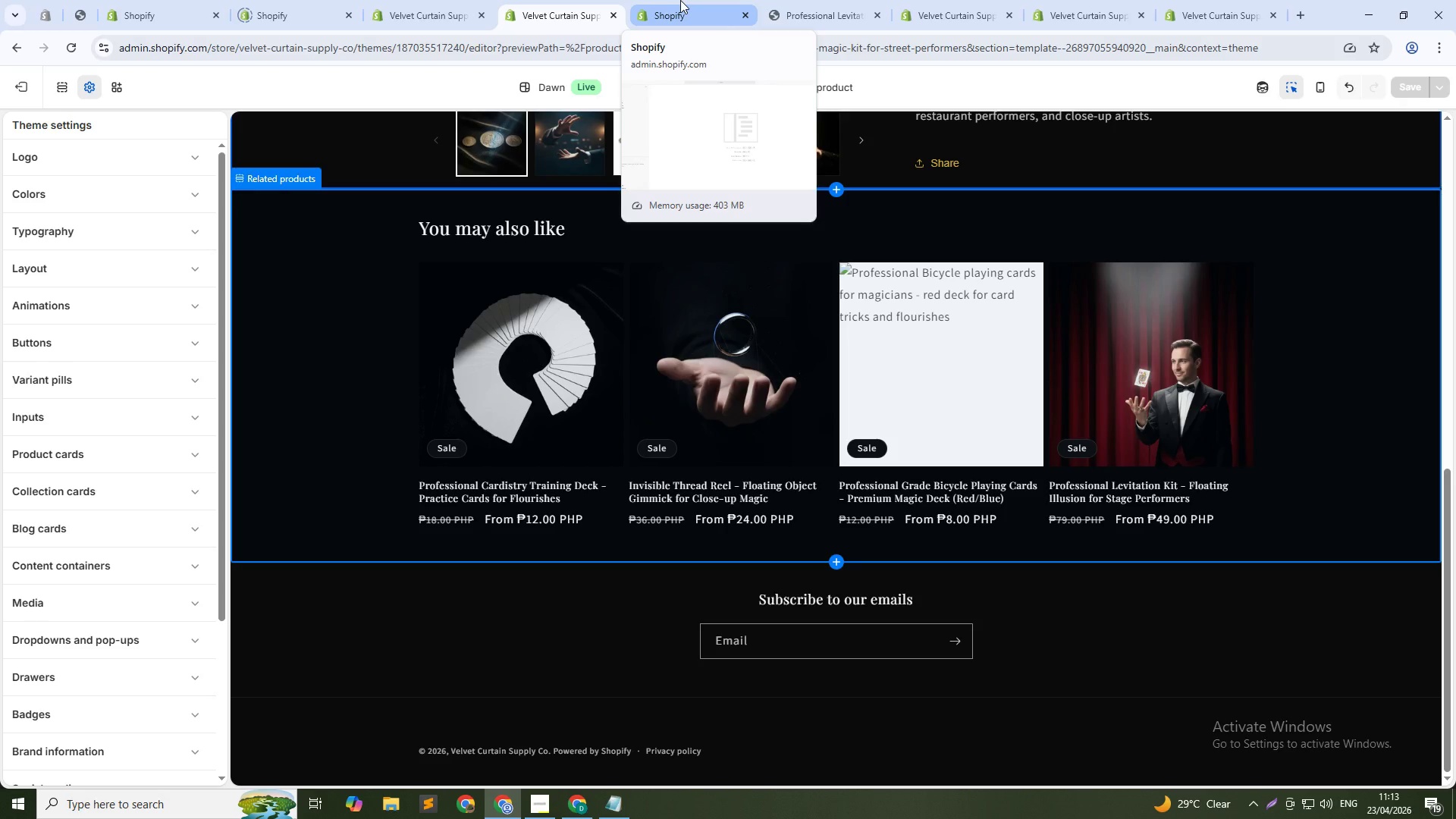 
left_click([810, 0])
 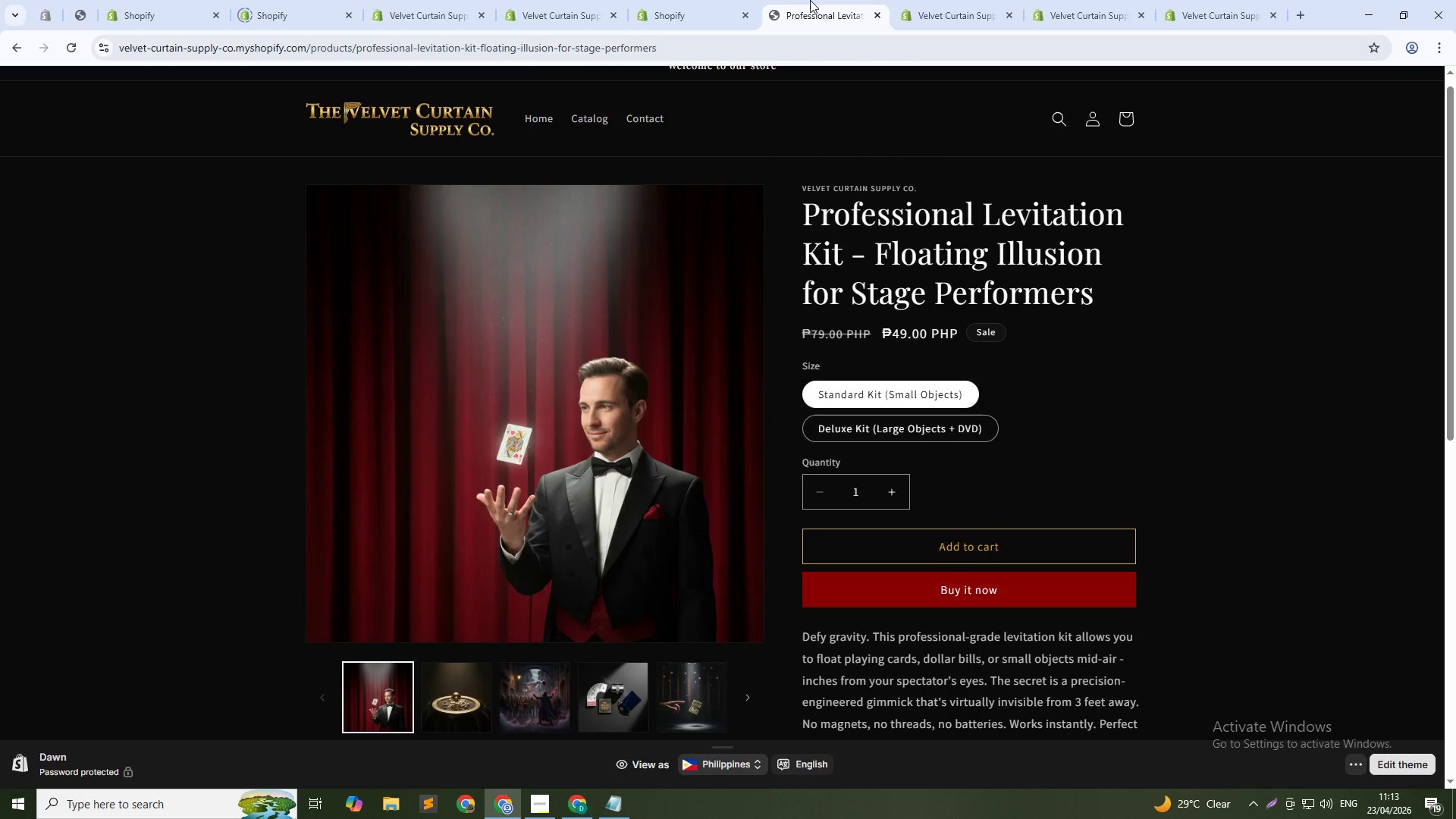 
key(Control+Shift+ShiftLeft)
 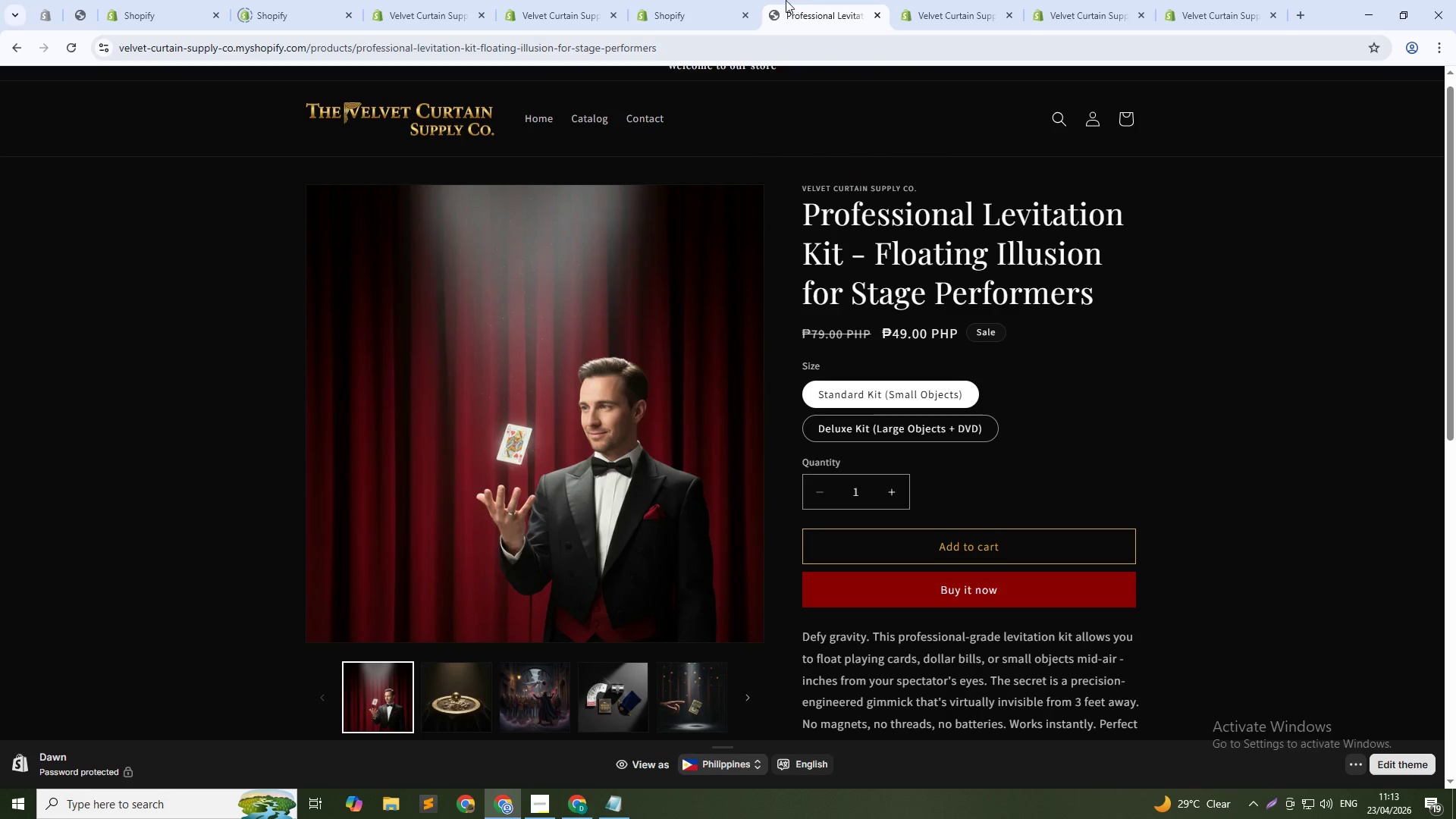 
key(Control+Shift+C)
 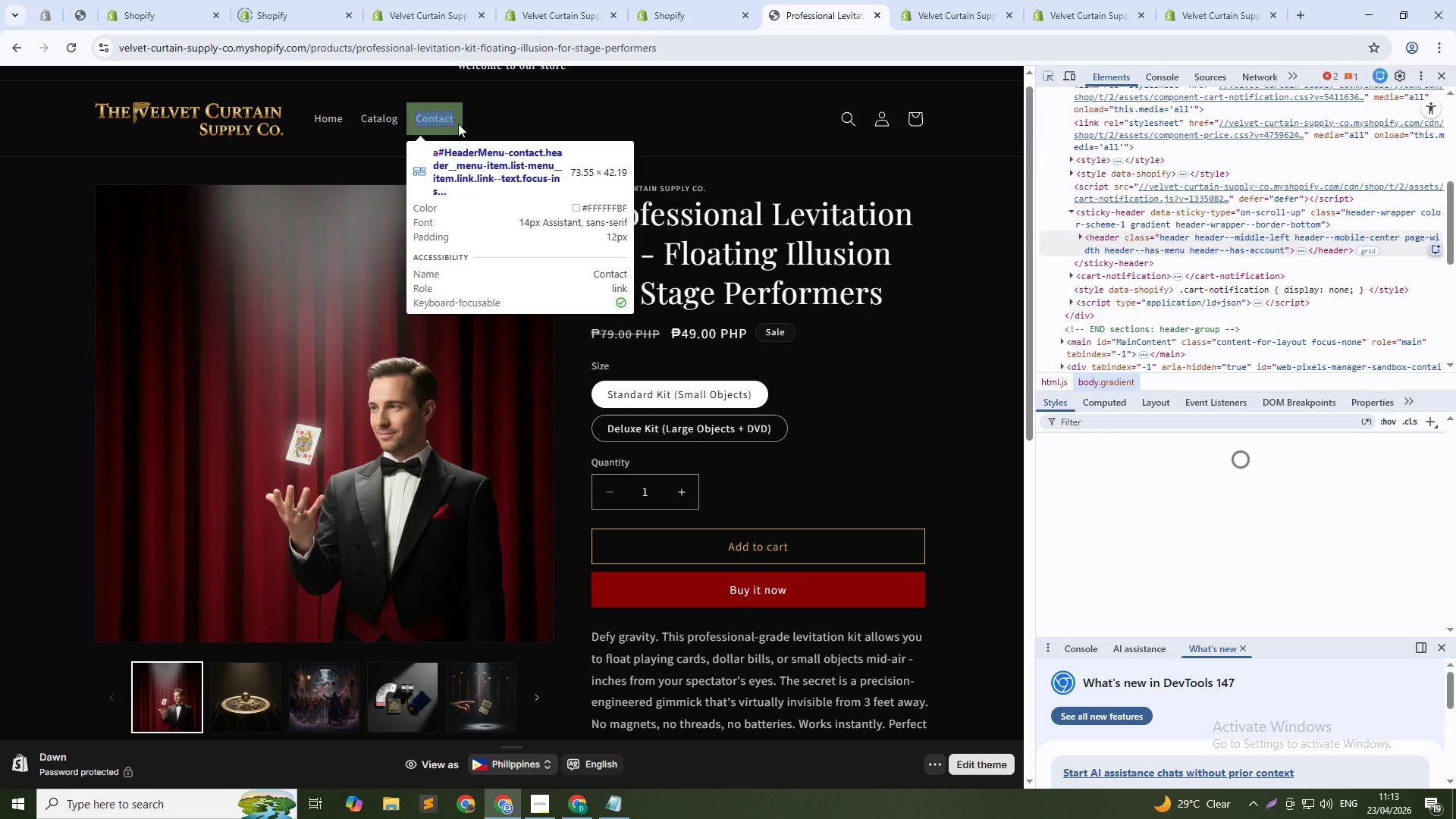 
left_click([474, 122])
 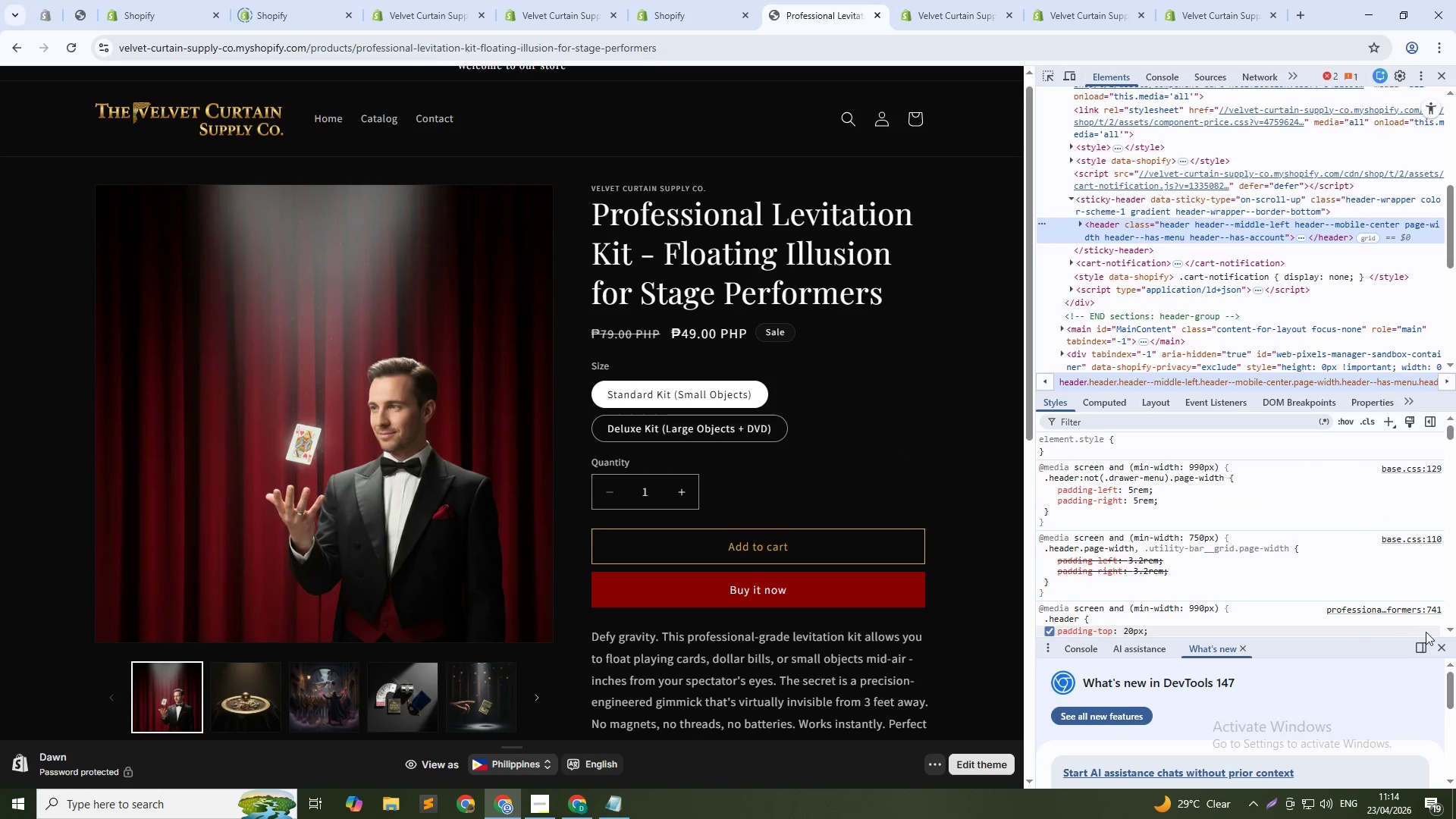 
left_click([1443, 642])
 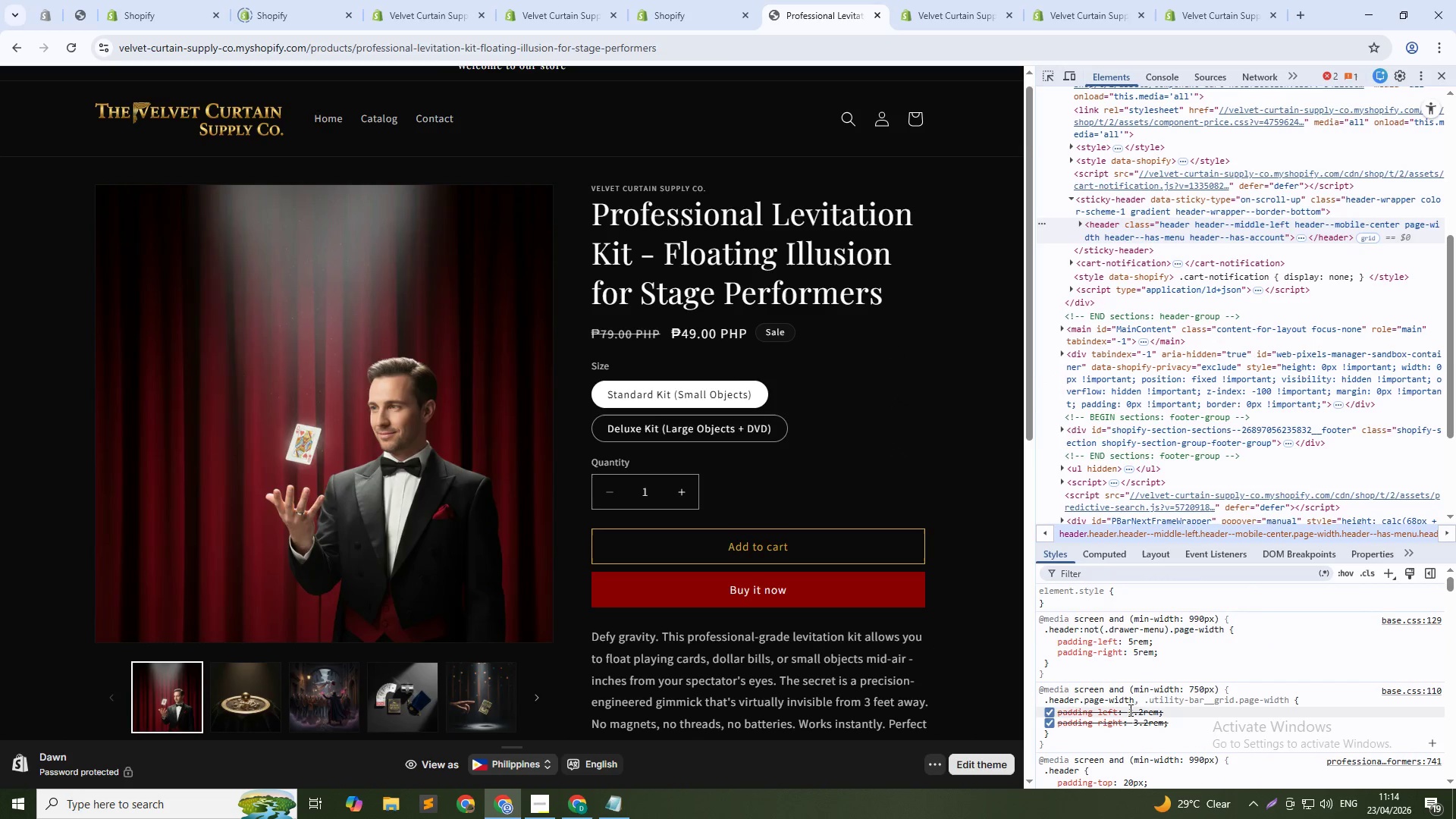 
scroll: coordinate [1150, 703], scroll_direction: down, amount: 3.0
 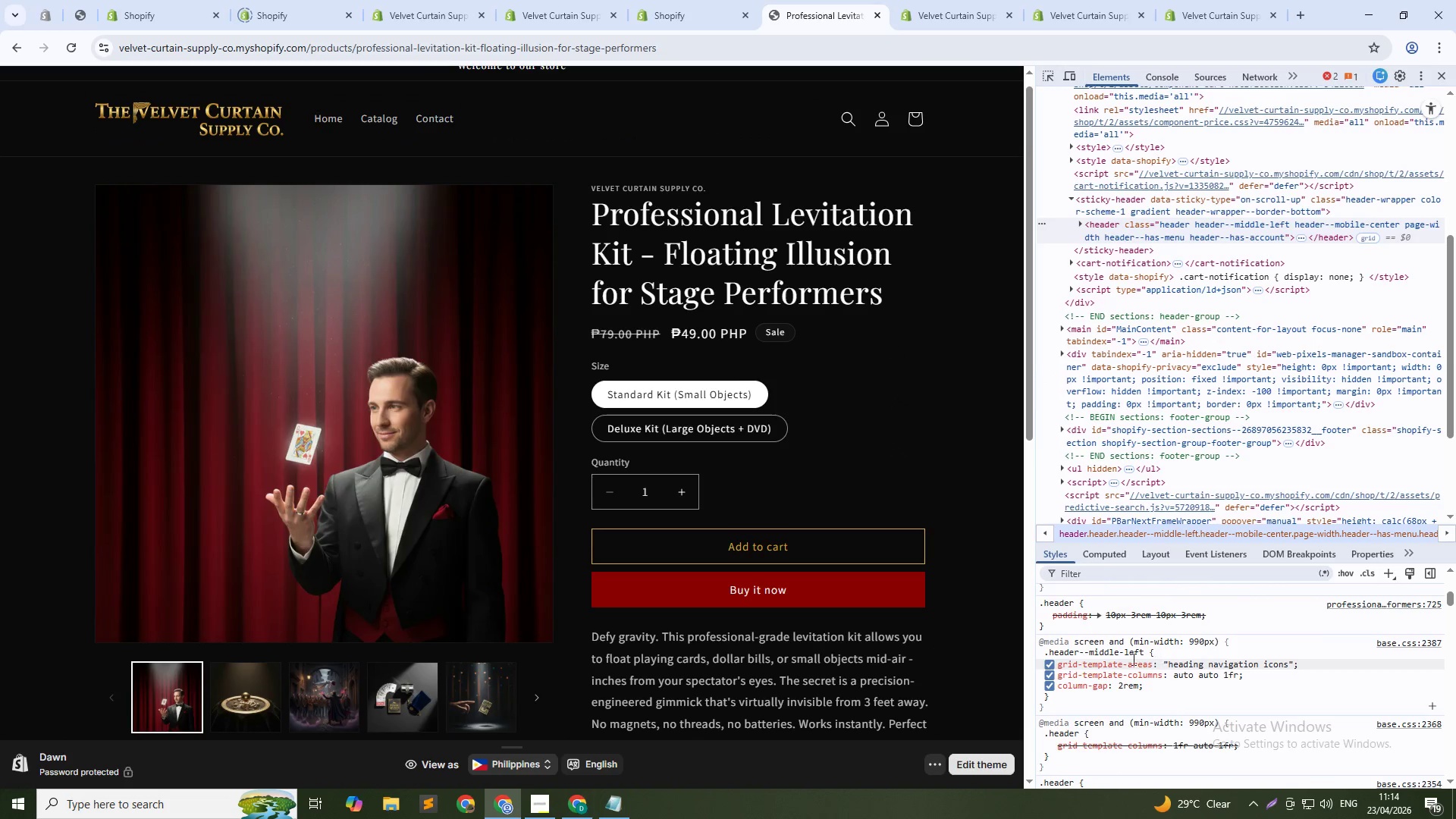 
left_click([1128, 653])
 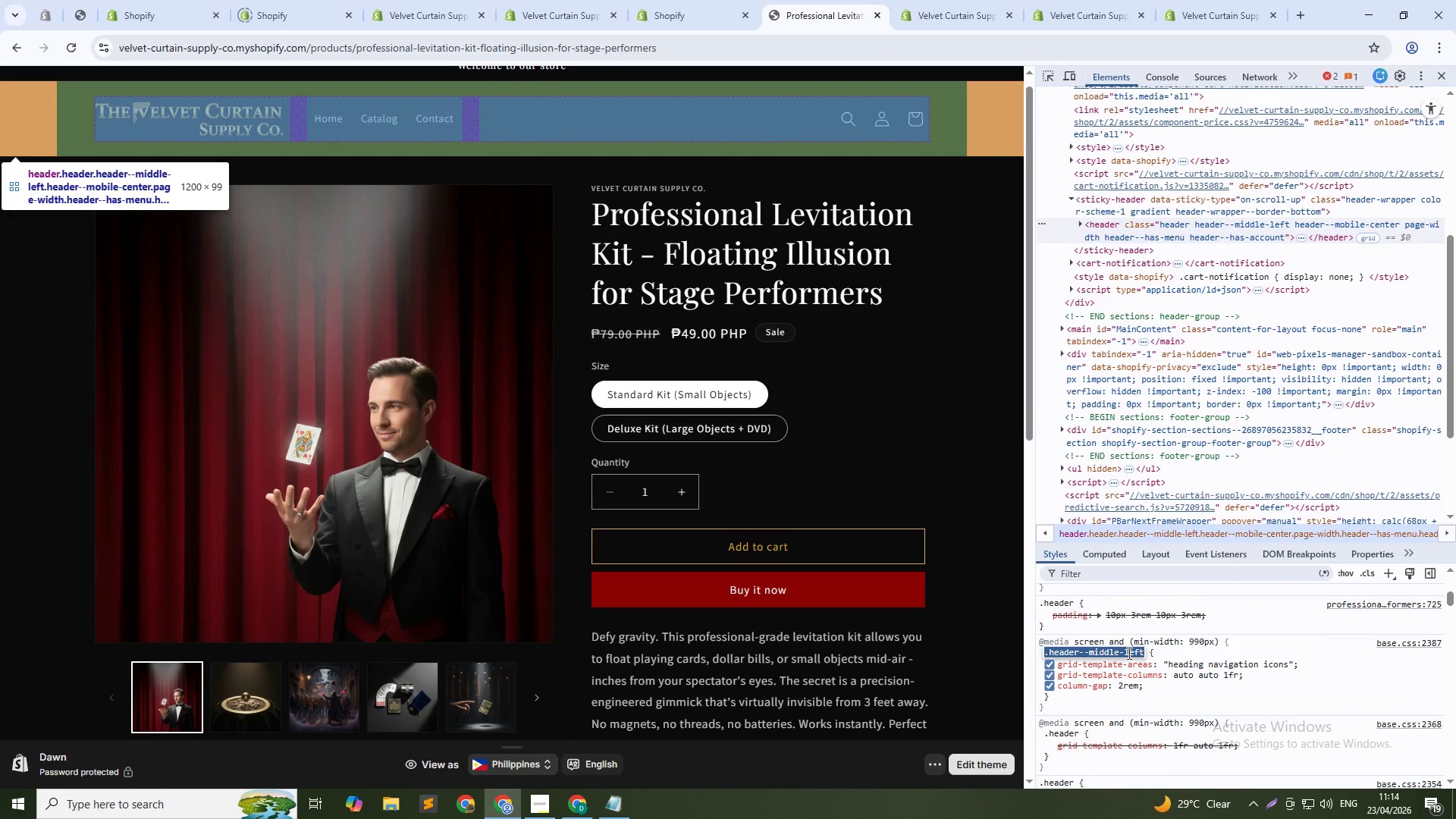 
key(Control+C)
 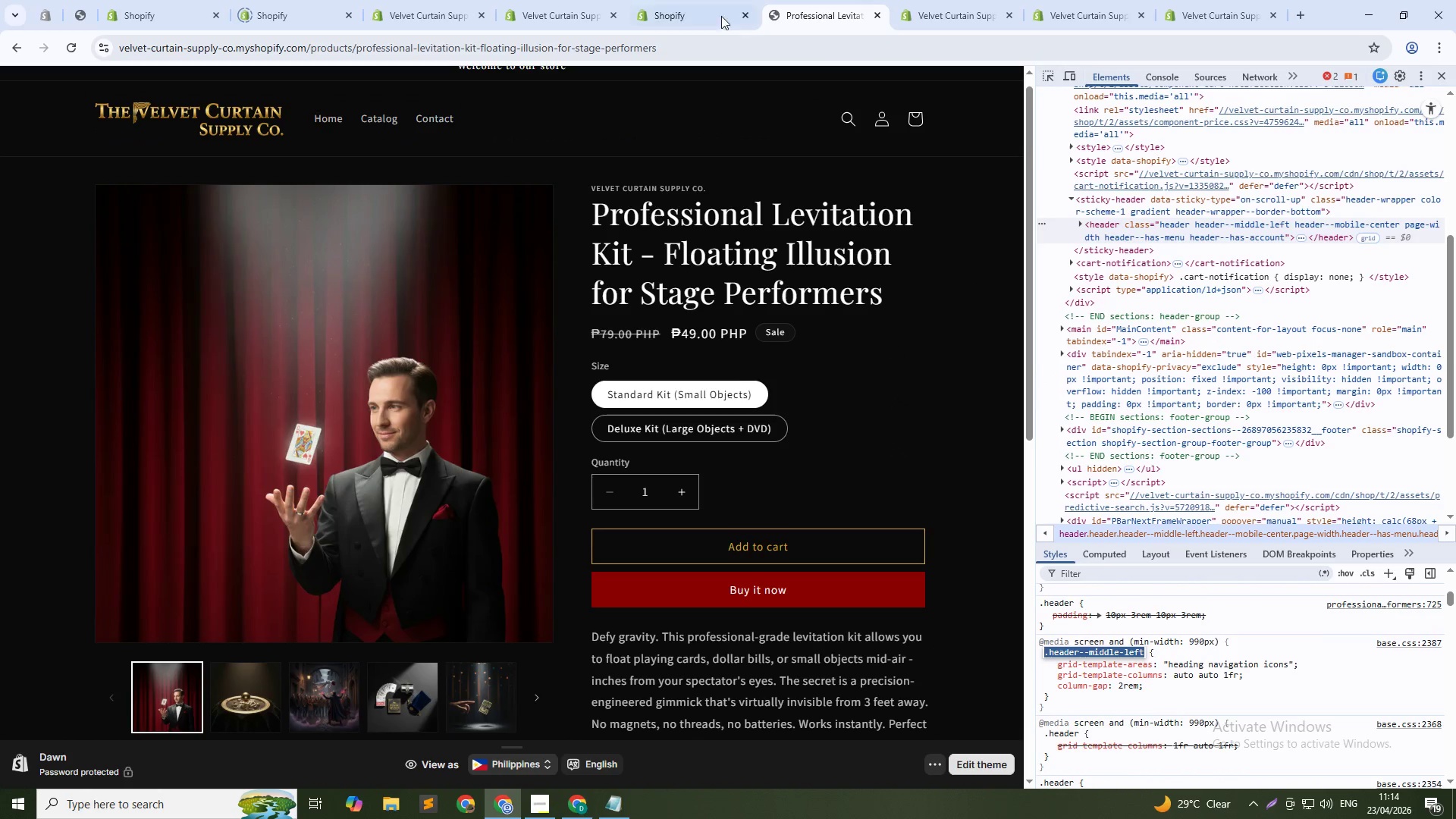 
left_click([704, 7])
 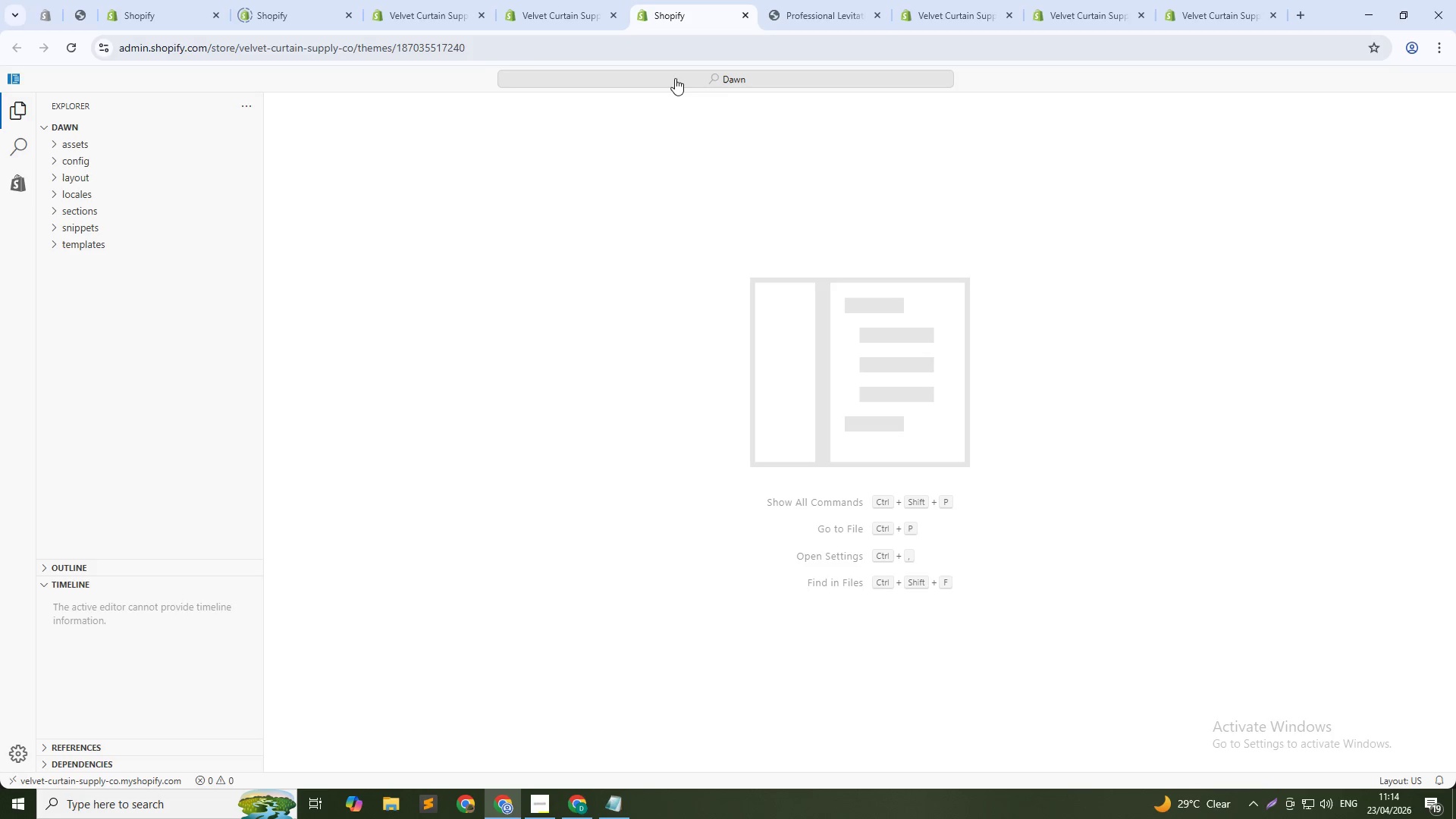 
left_click([675, 78])
 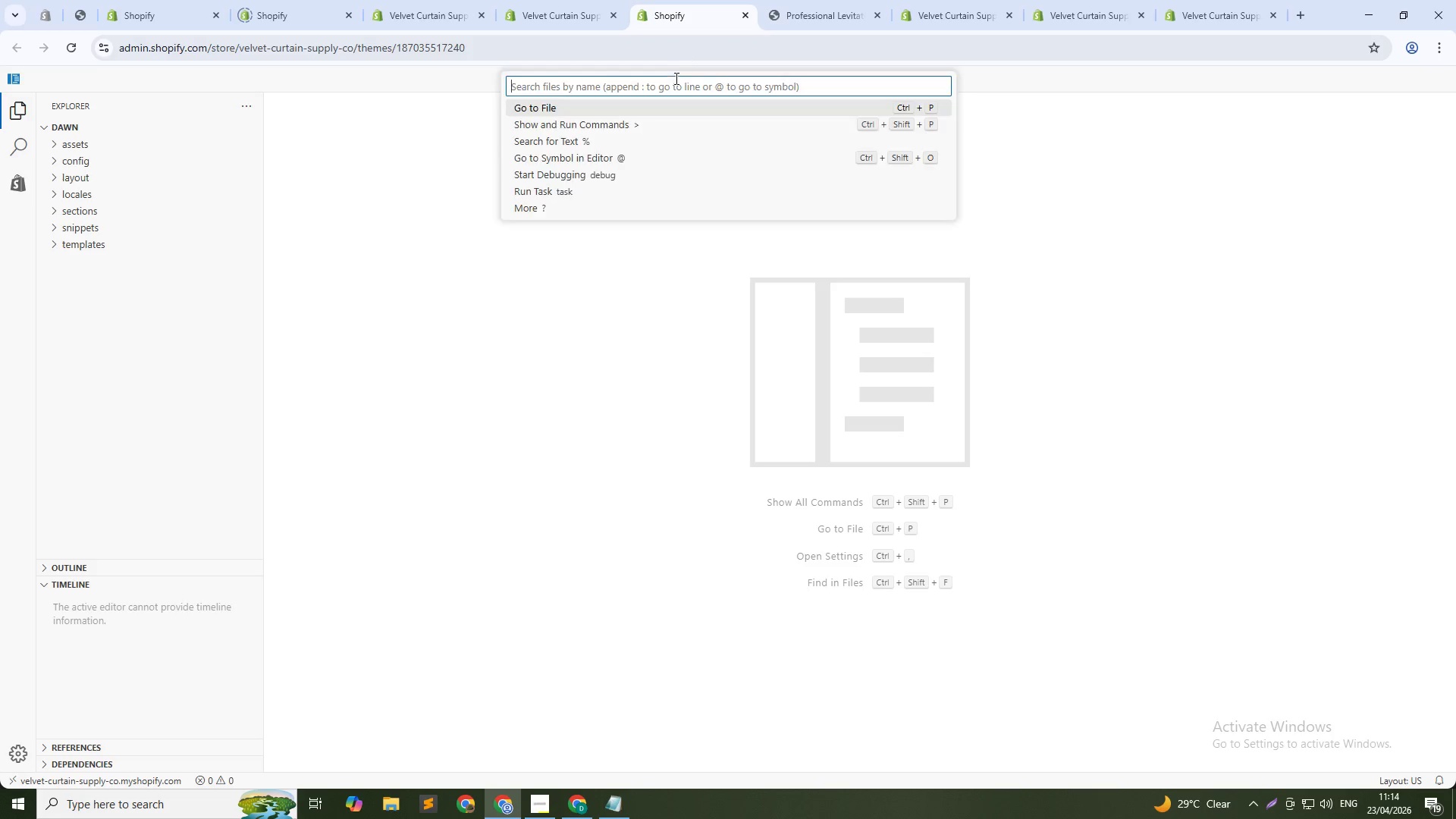 
type(bas)
 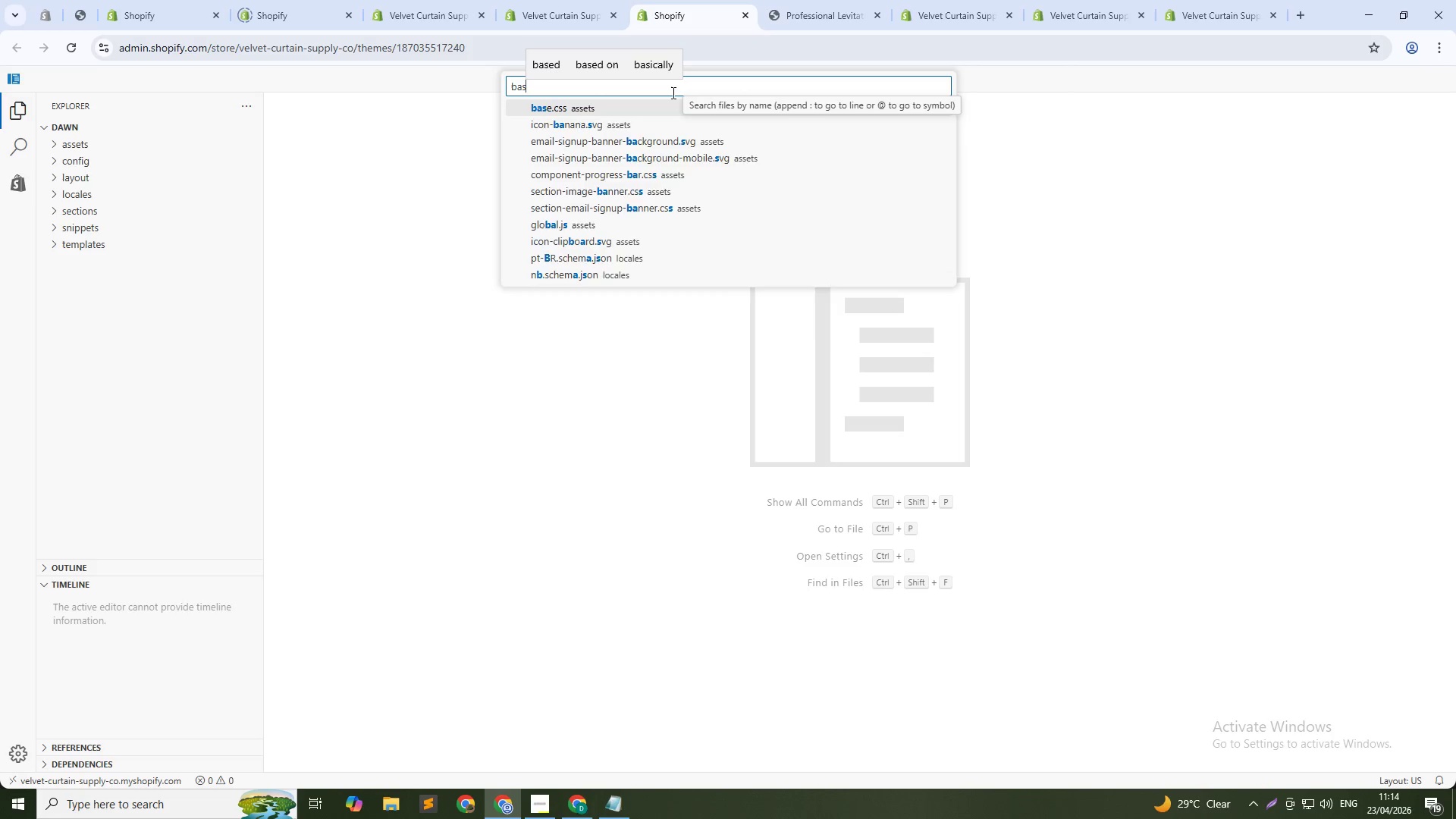 
key(E)
 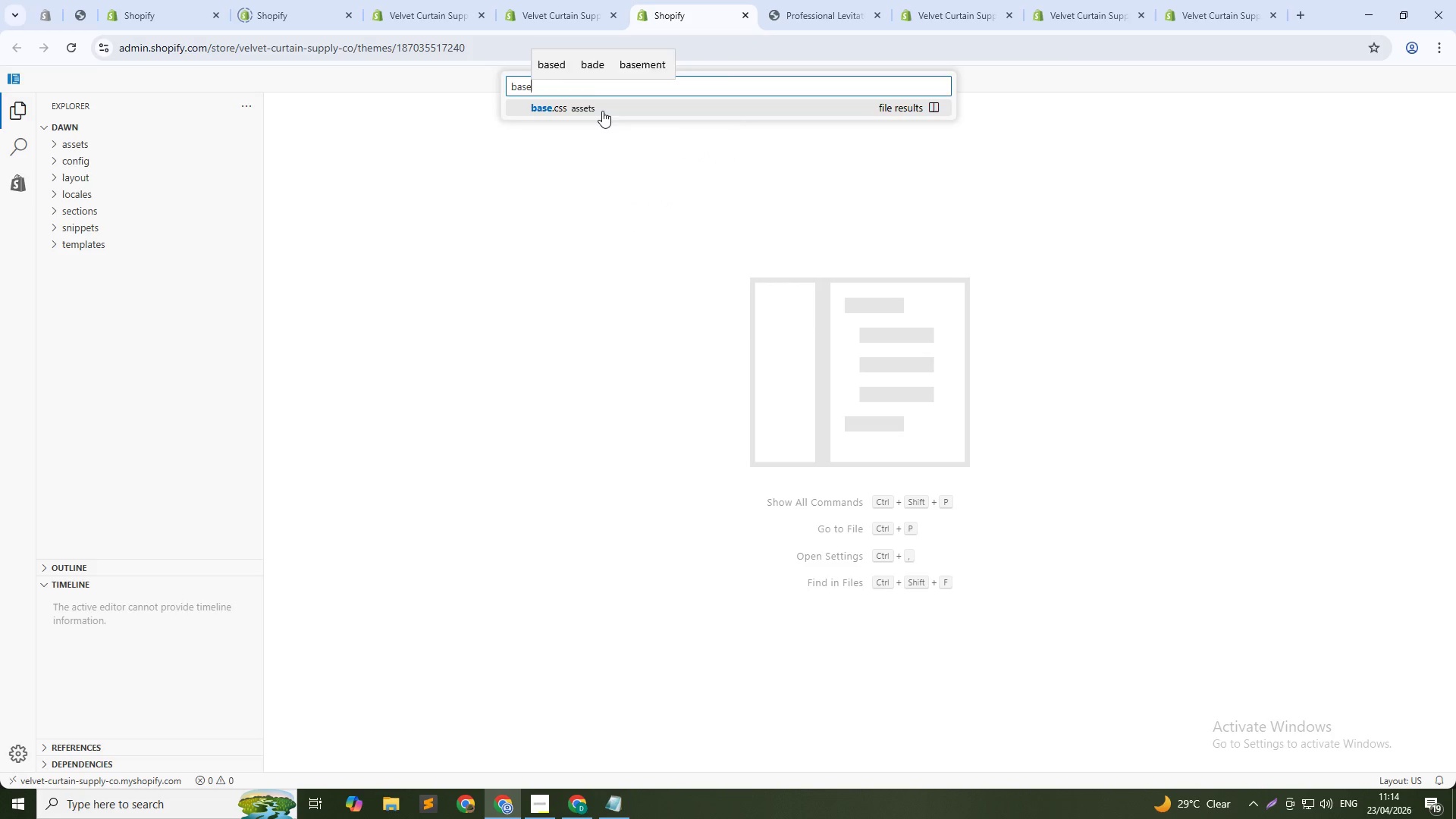 
left_click([602, 111])
 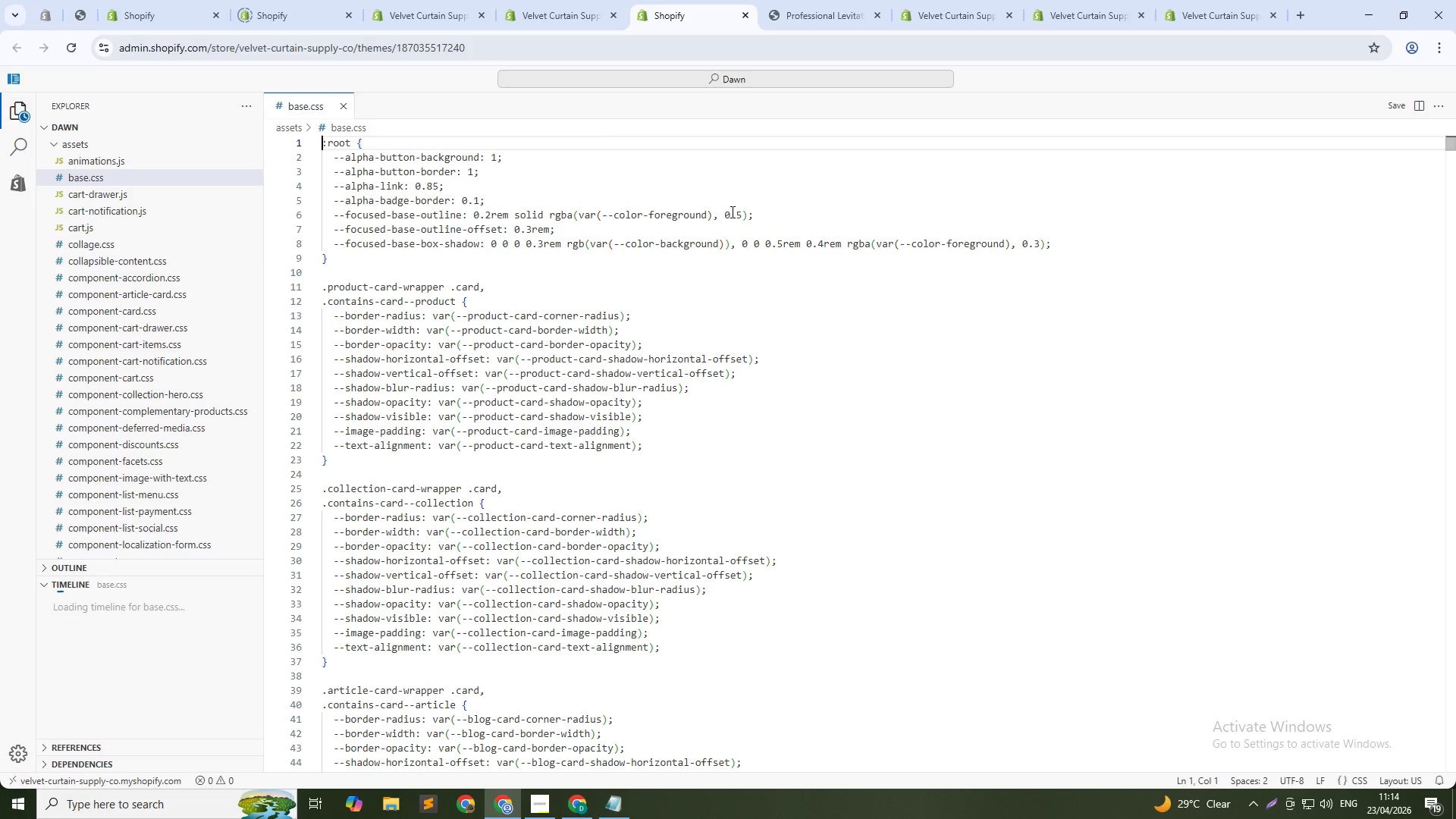 
left_click([778, 302])
 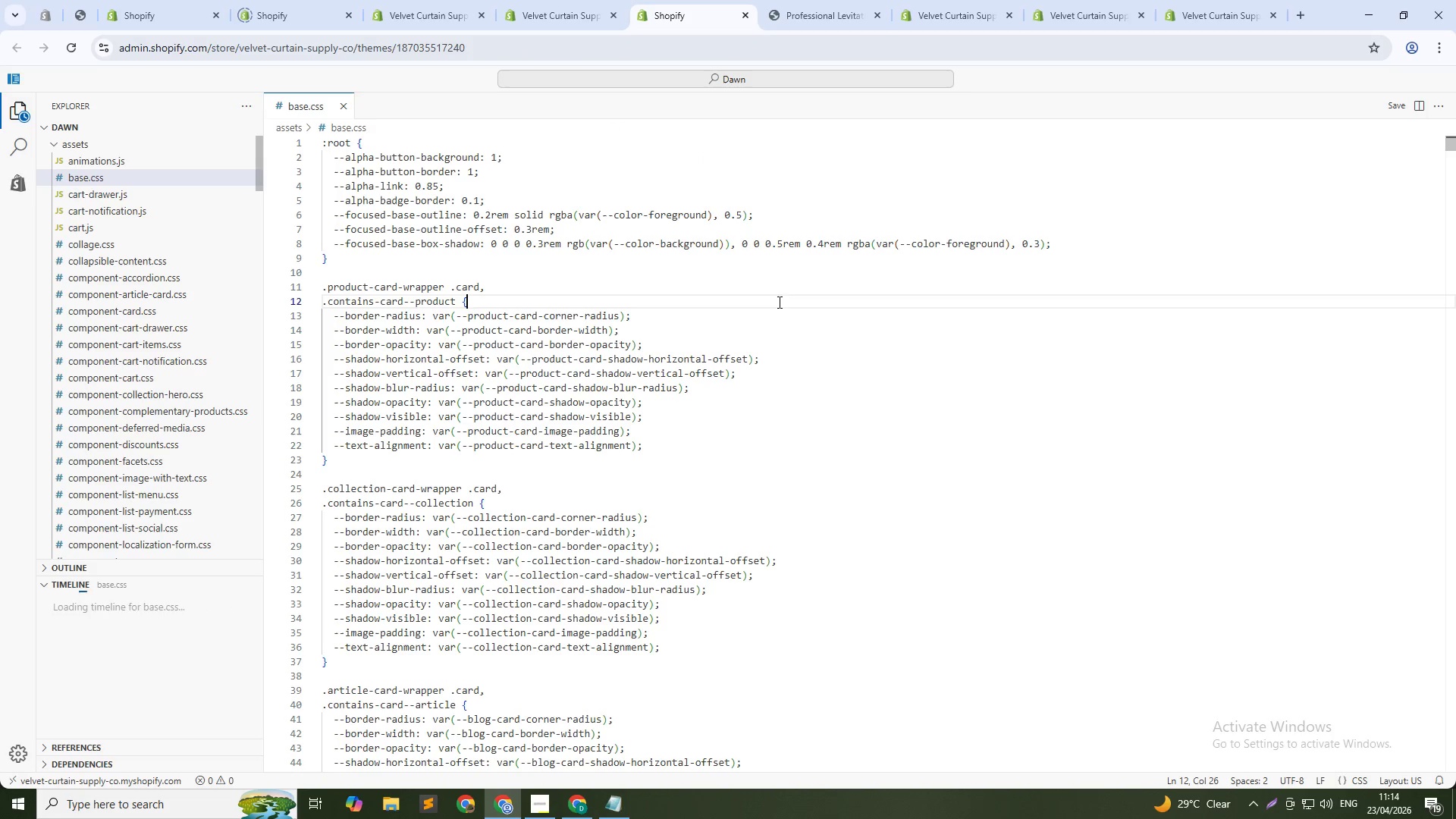 
key(Control+F)
 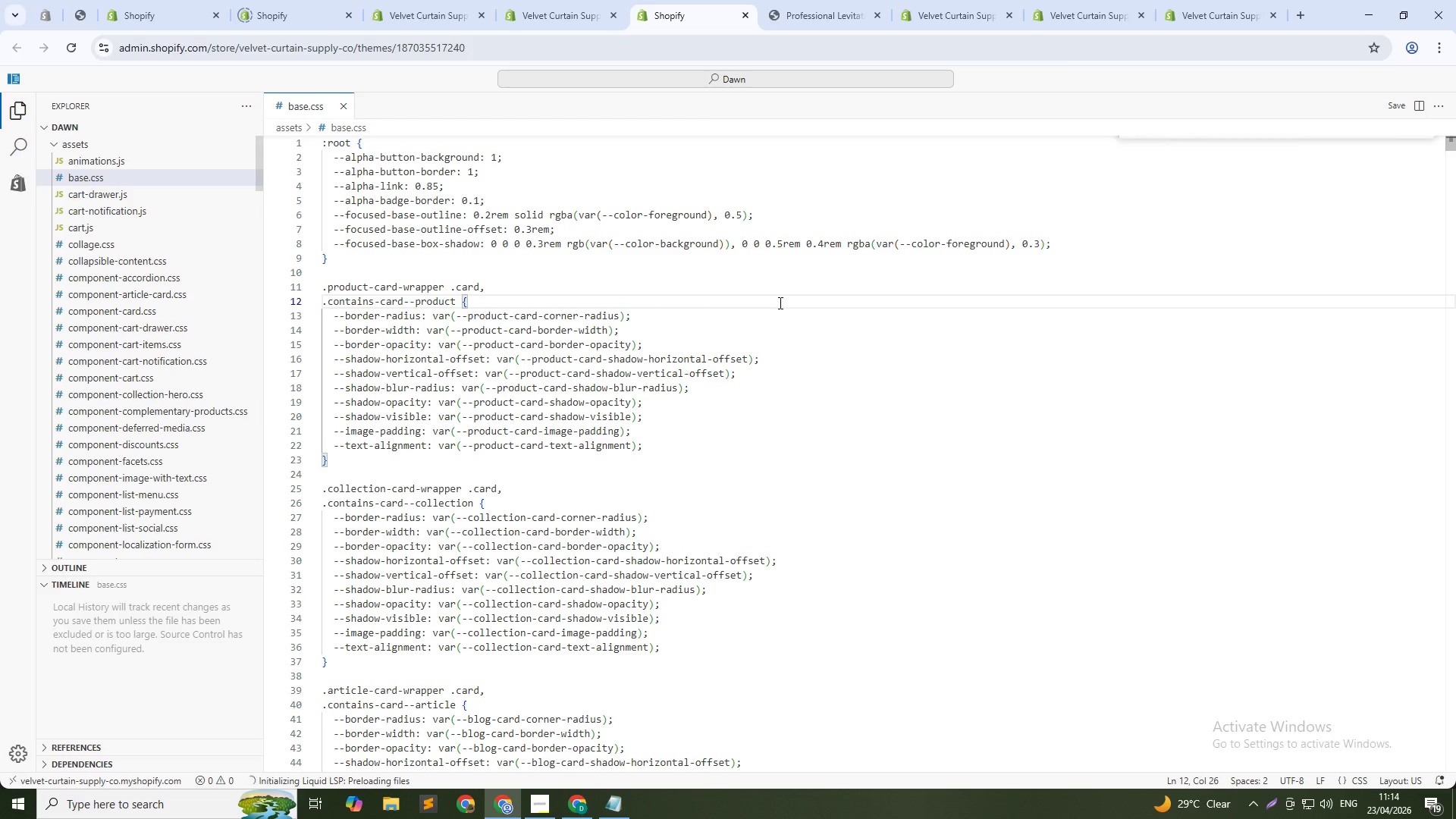 
key(Control+V)
 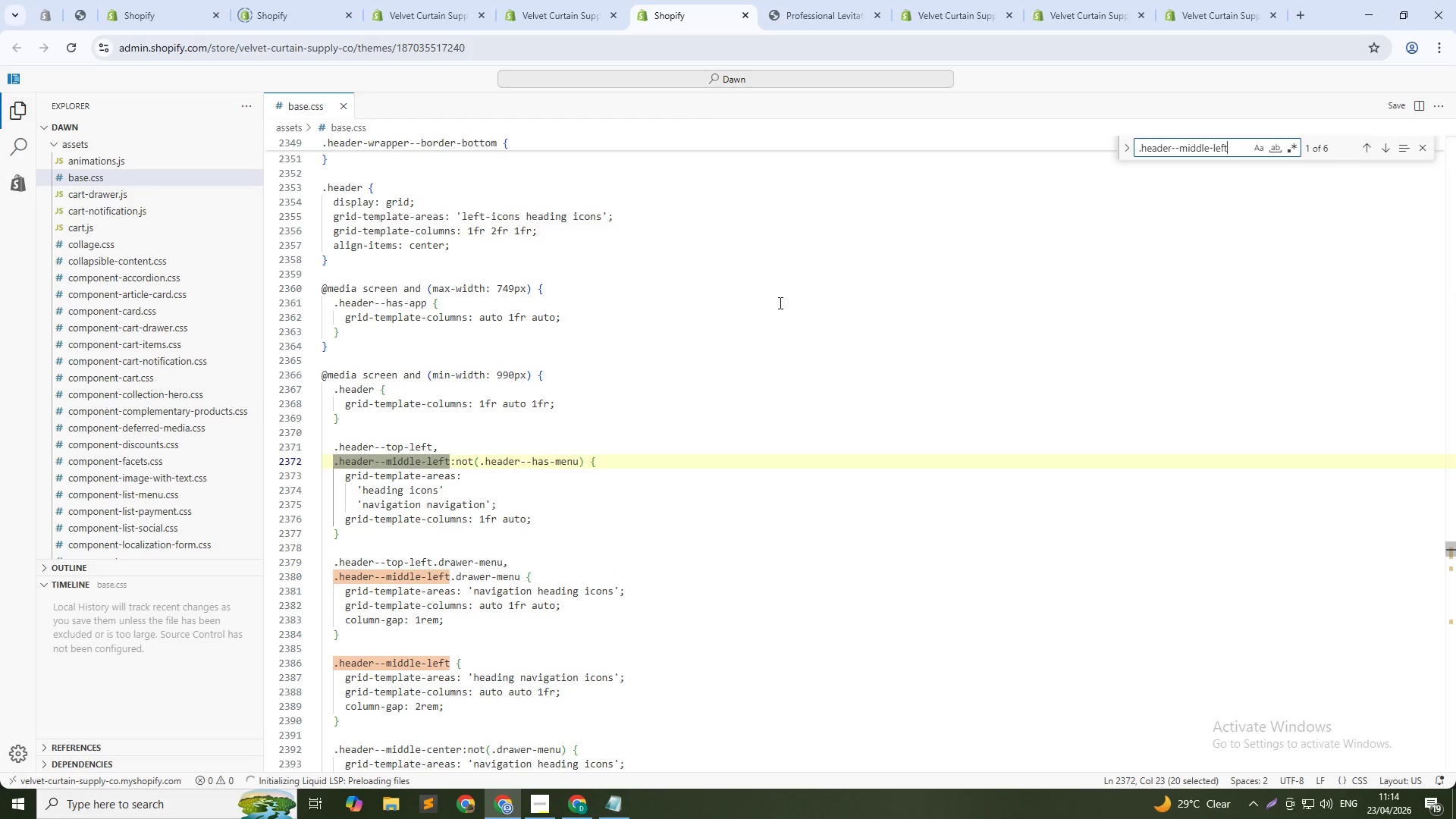 
key(Control+NumpadEnter)
 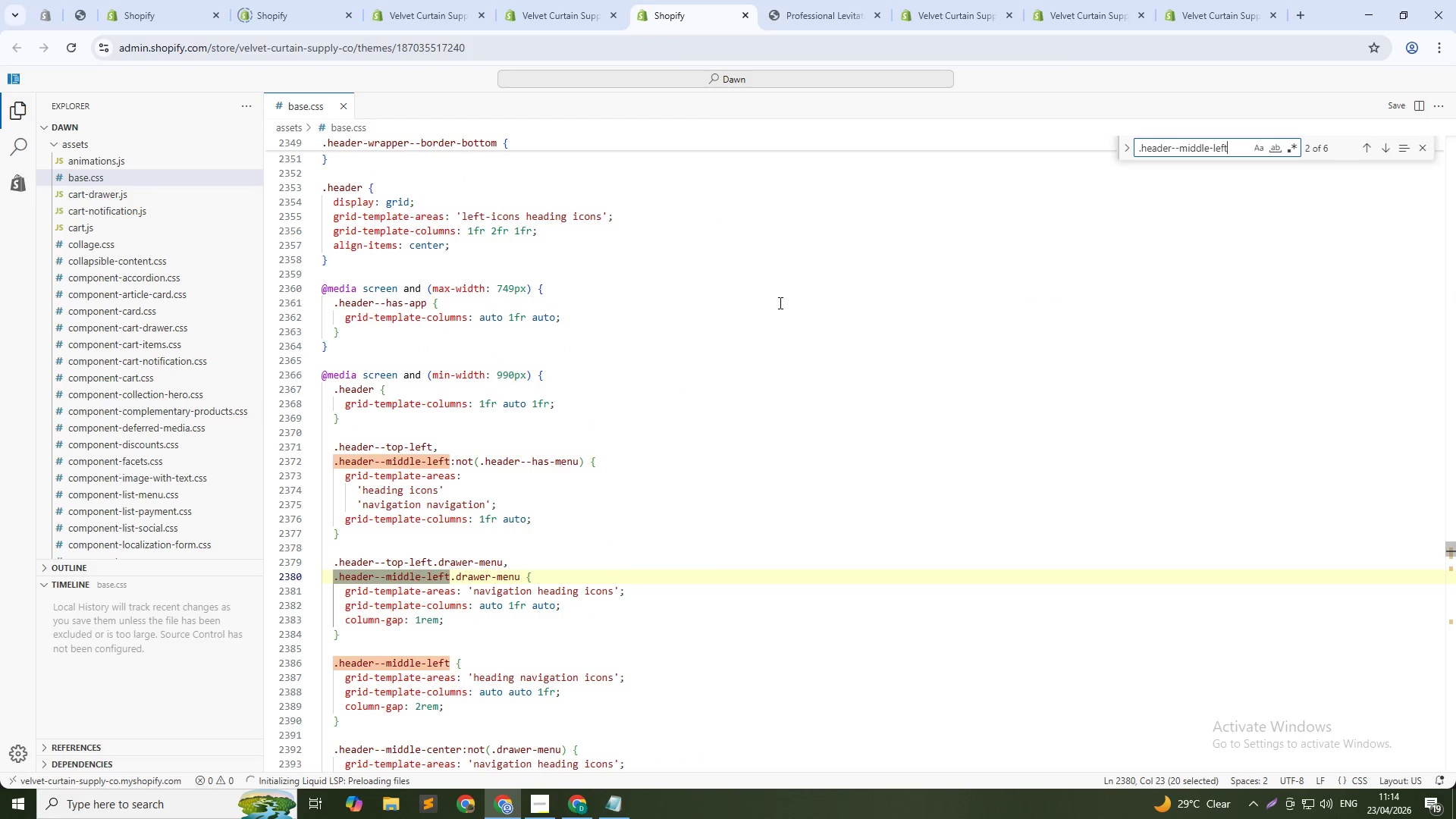 
key(NumpadEnter)
 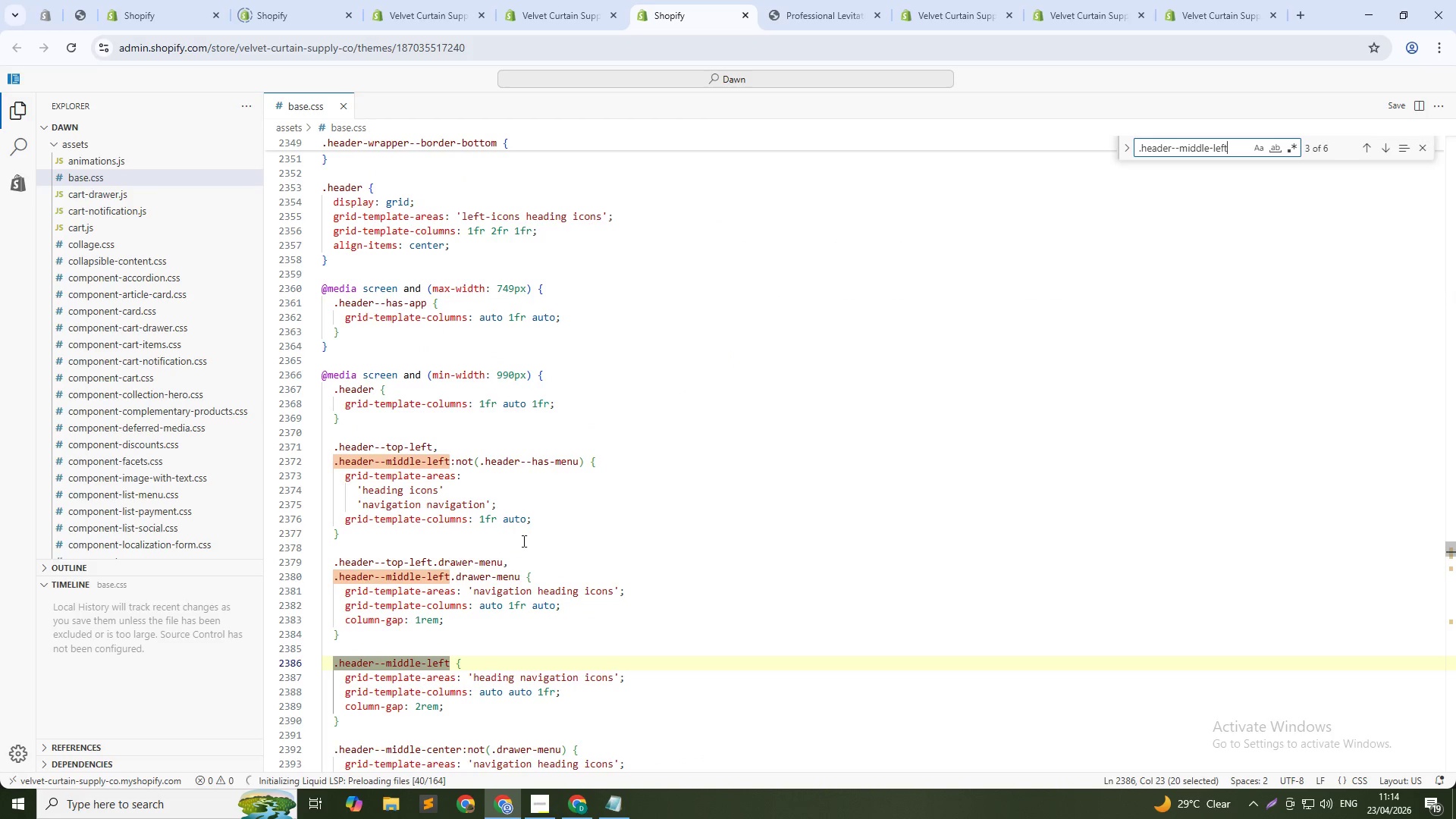 
scroll: coordinate [476, 642], scroll_direction: down, amount: 2.0
 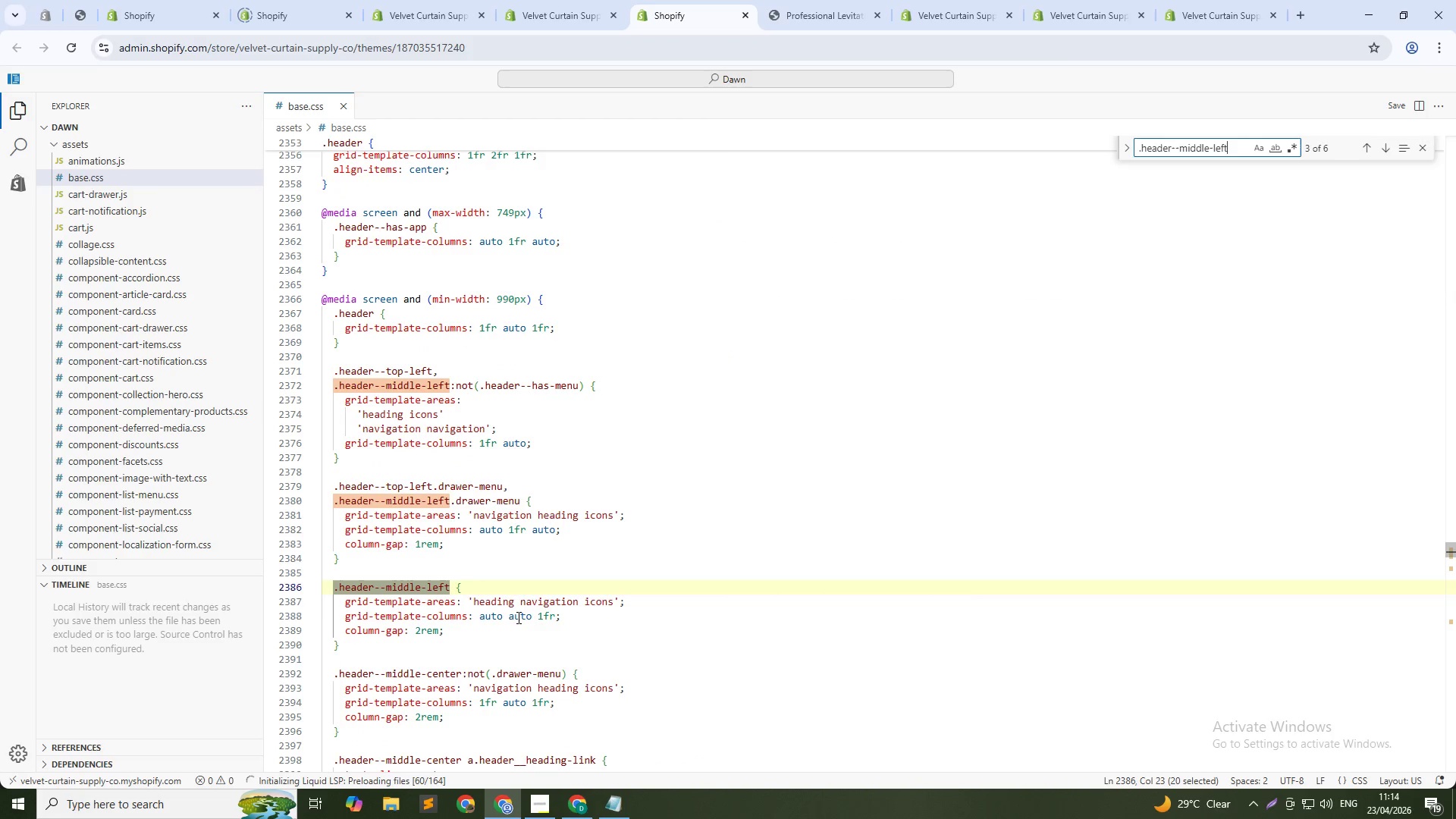 
double_click([517, 617])
 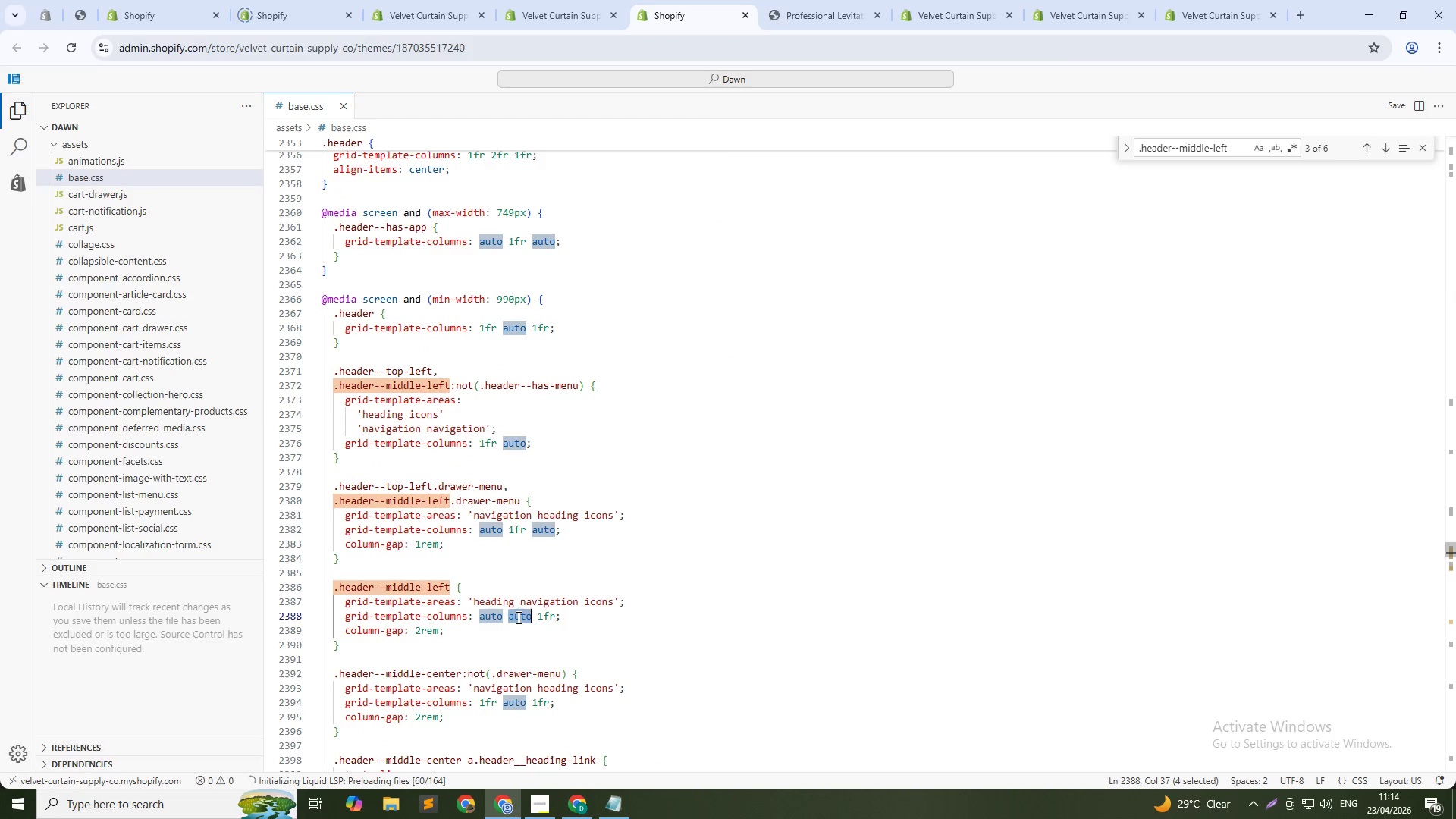 
key(Control+X)
 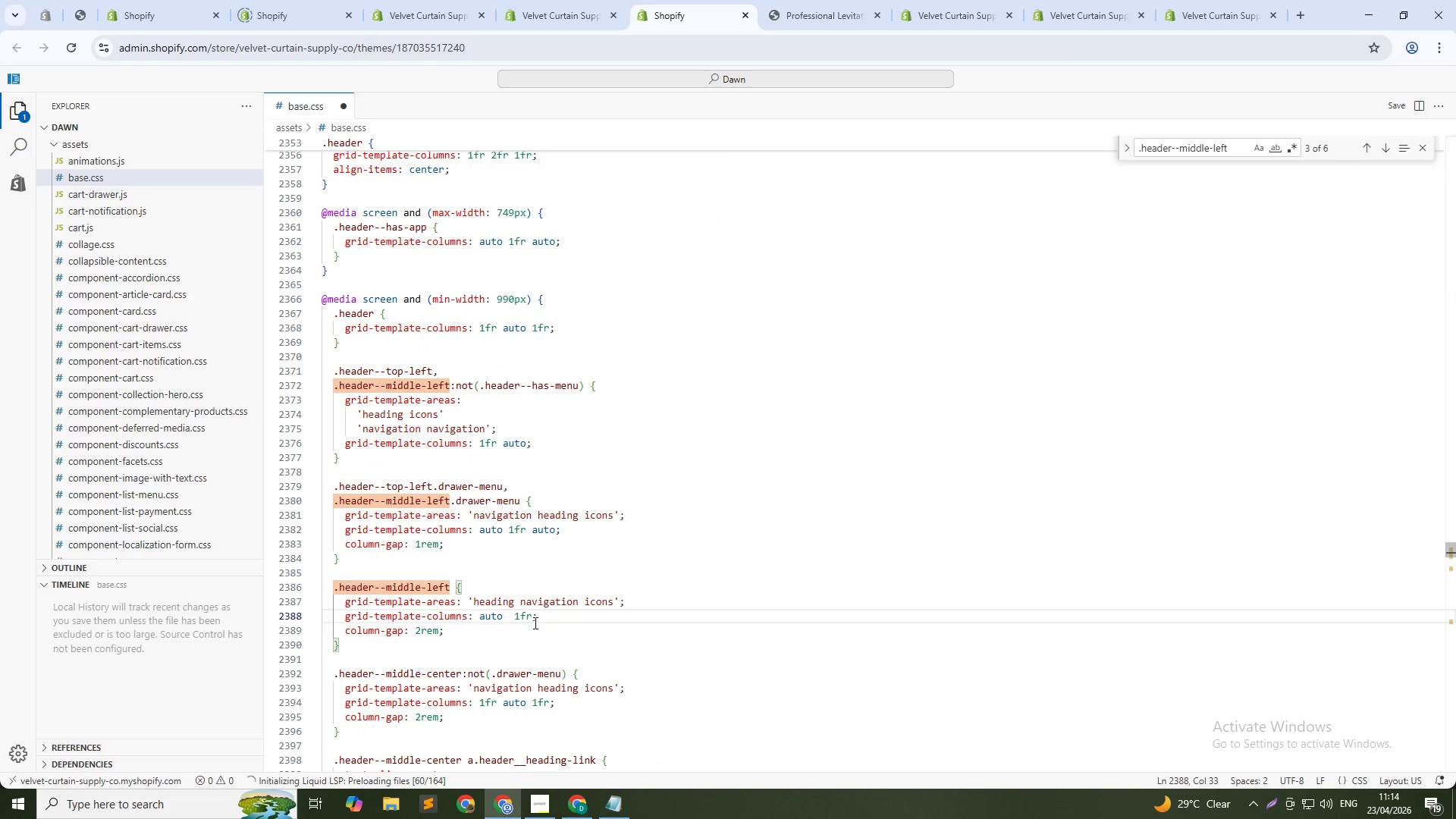 
key(Backspace)
 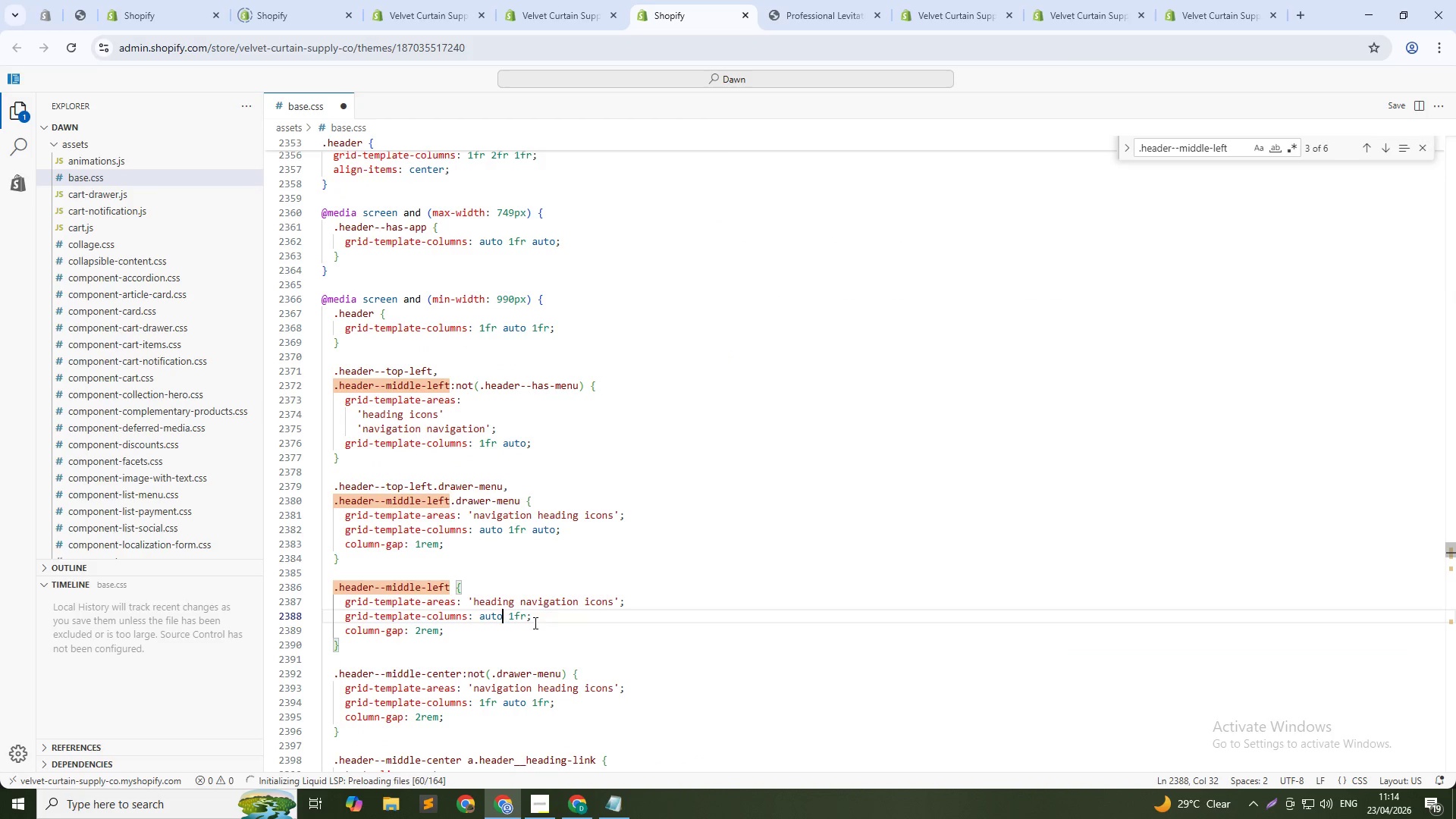 
key(ArrowDown)
 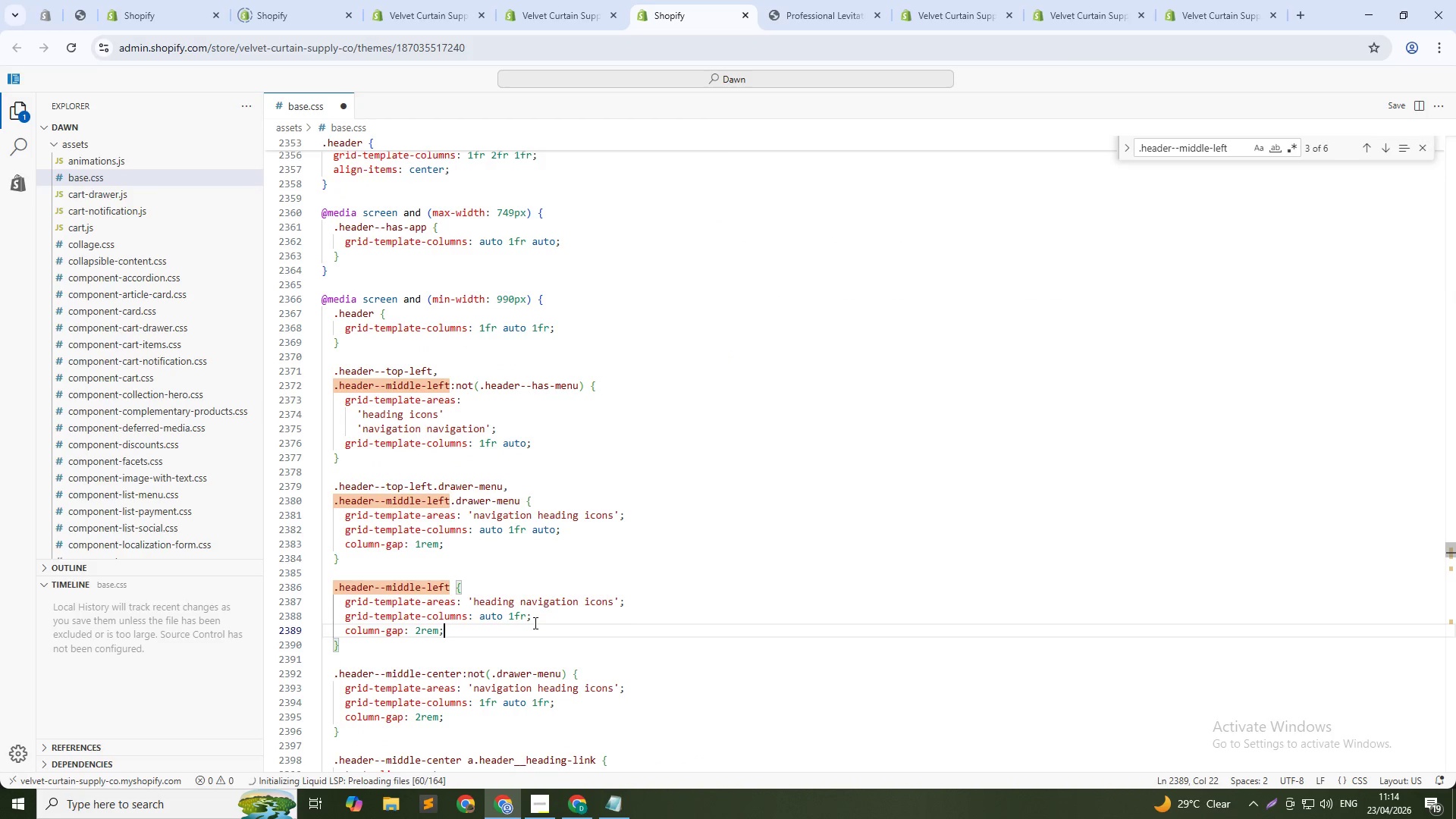 
key(ArrowUp)
 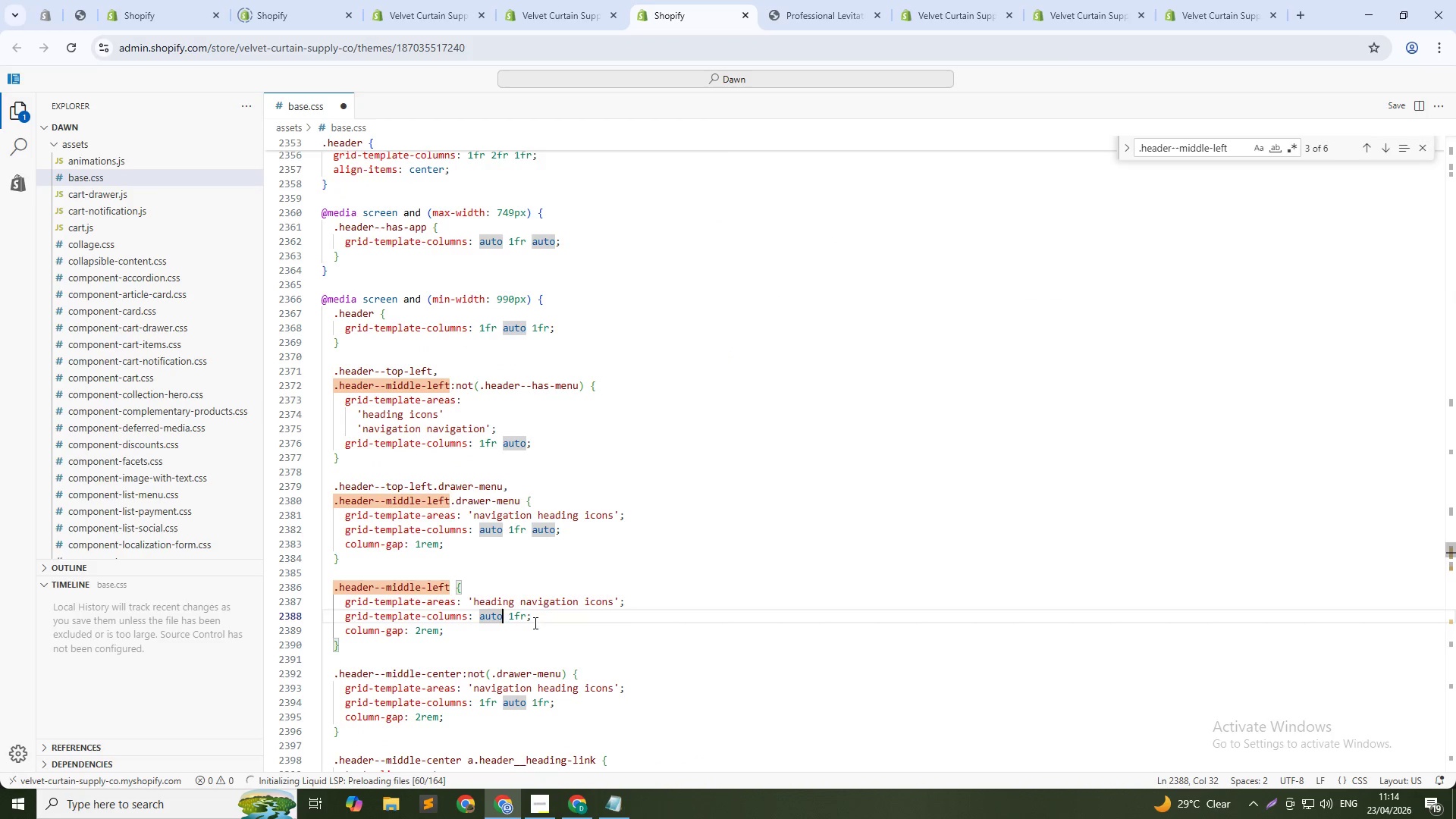 
key(ArrowRight)
 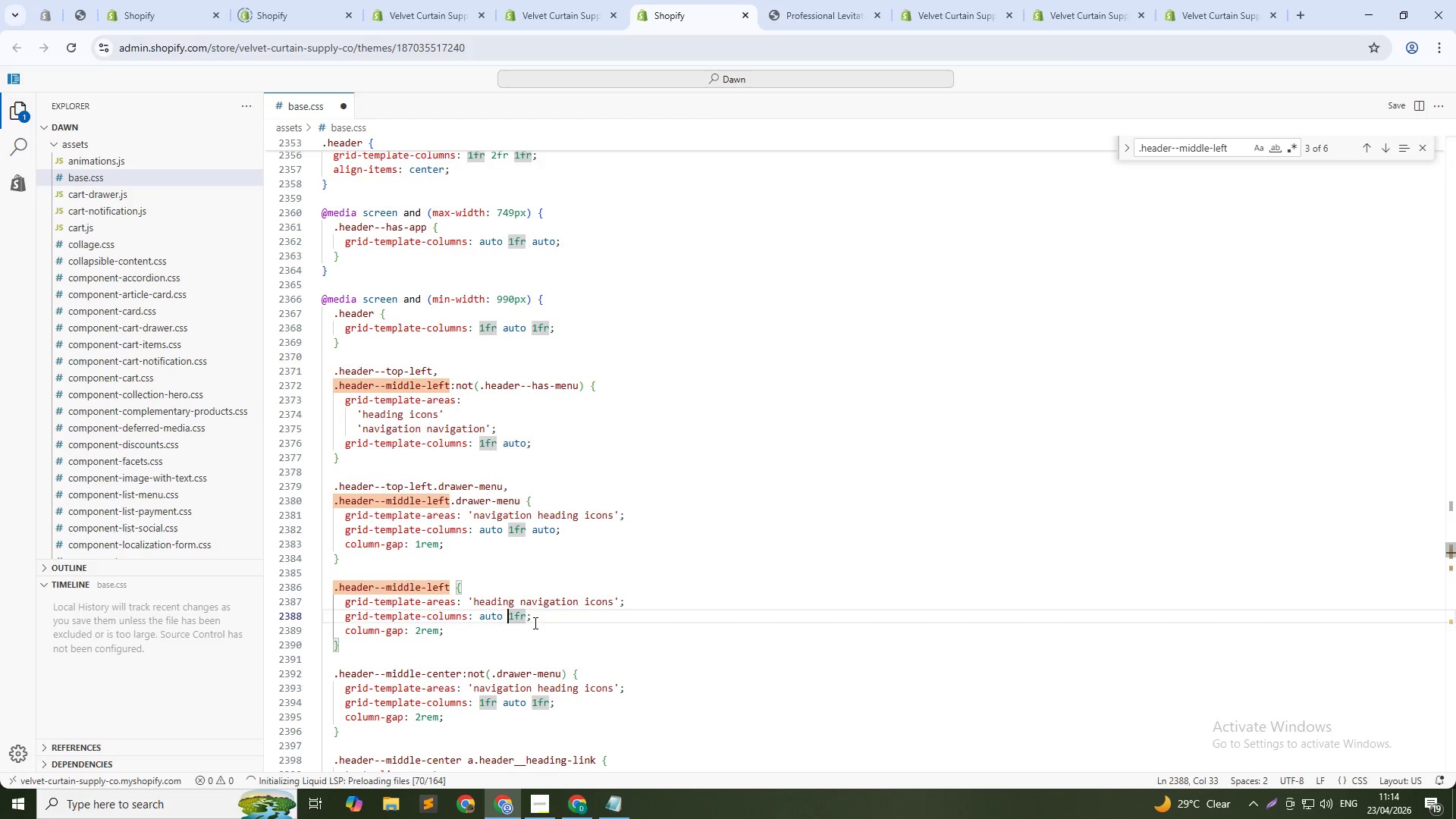 
key(ArrowRight)
 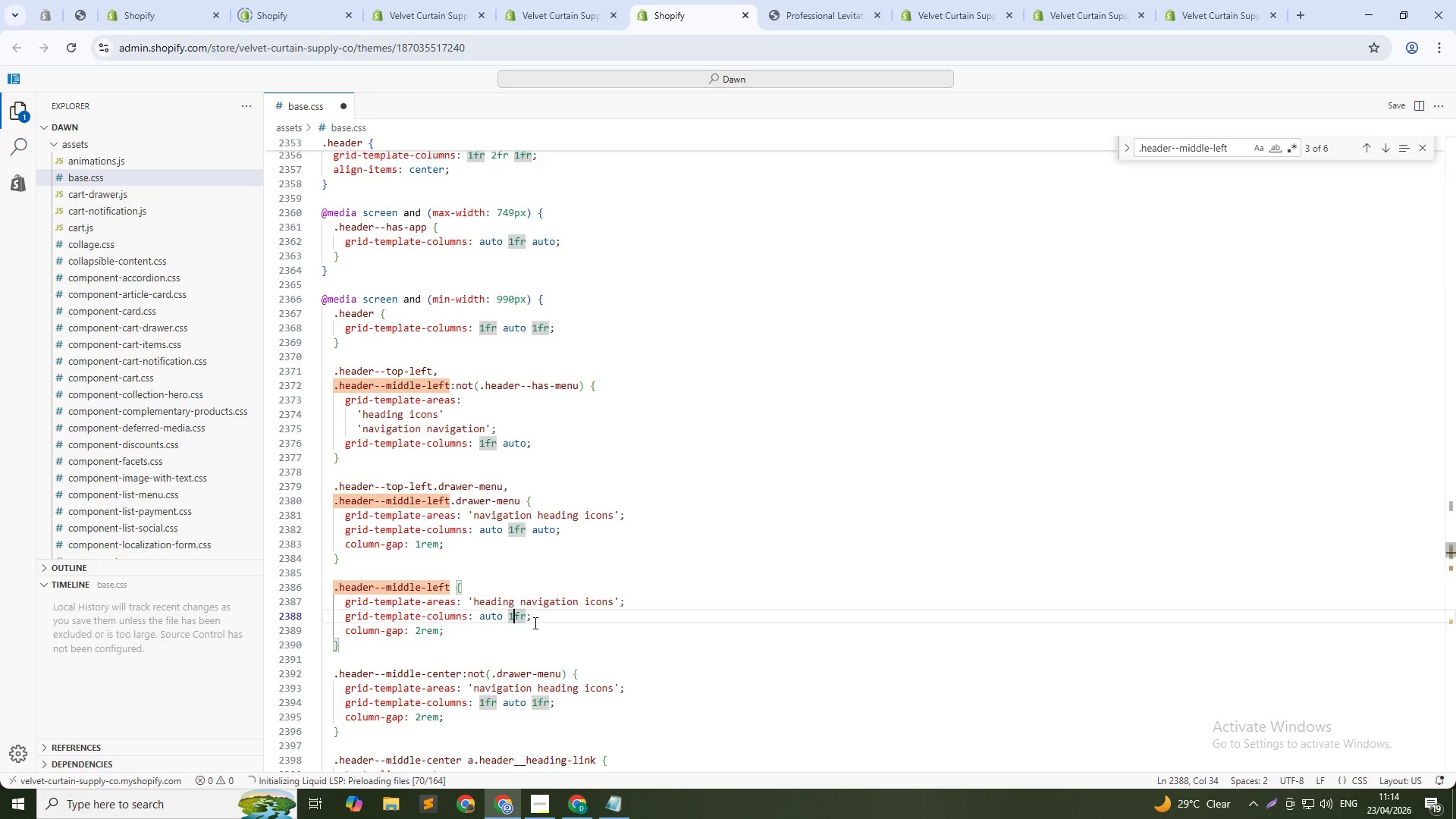 
key(ArrowRight)
 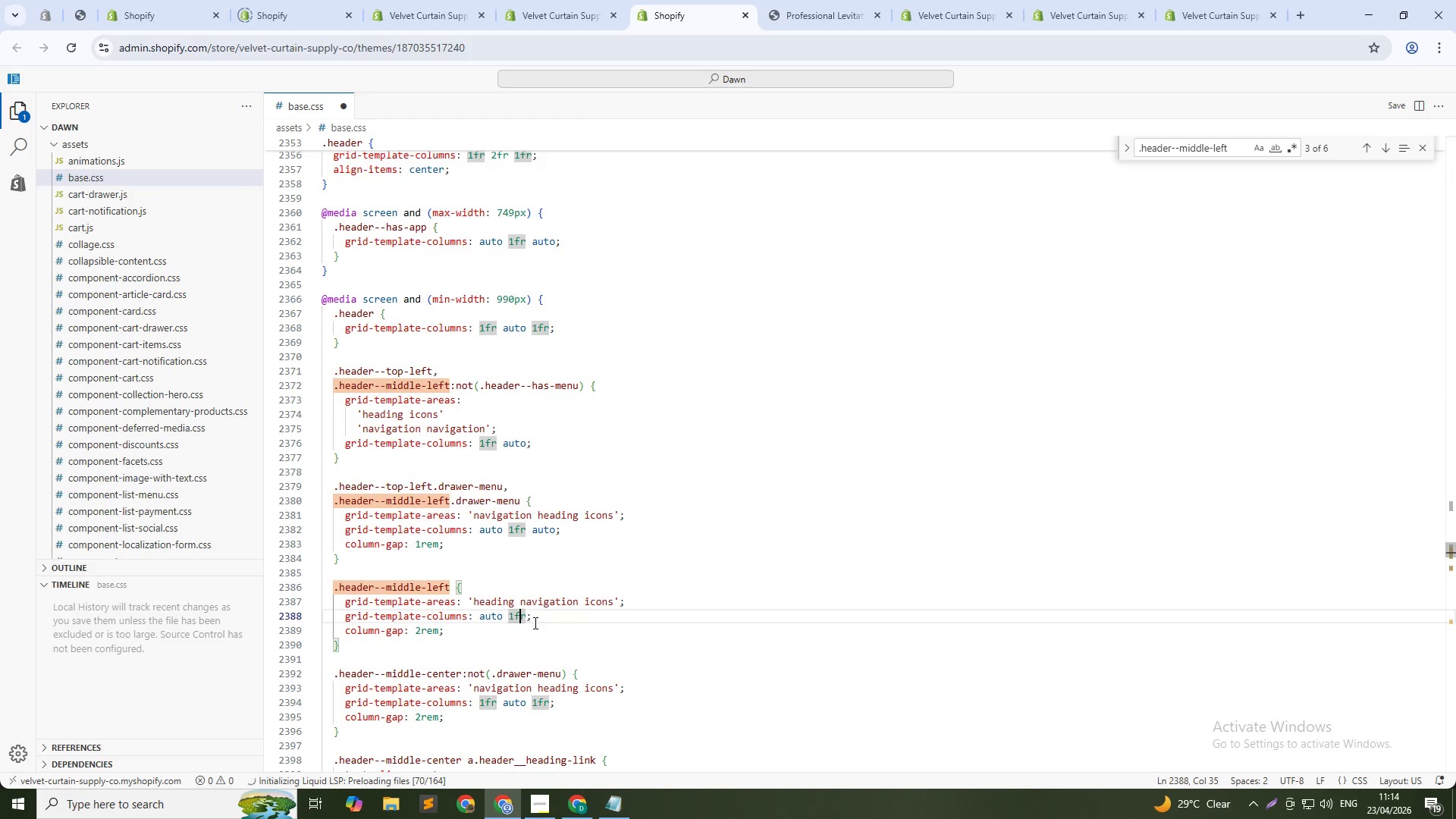 
key(ArrowRight)
 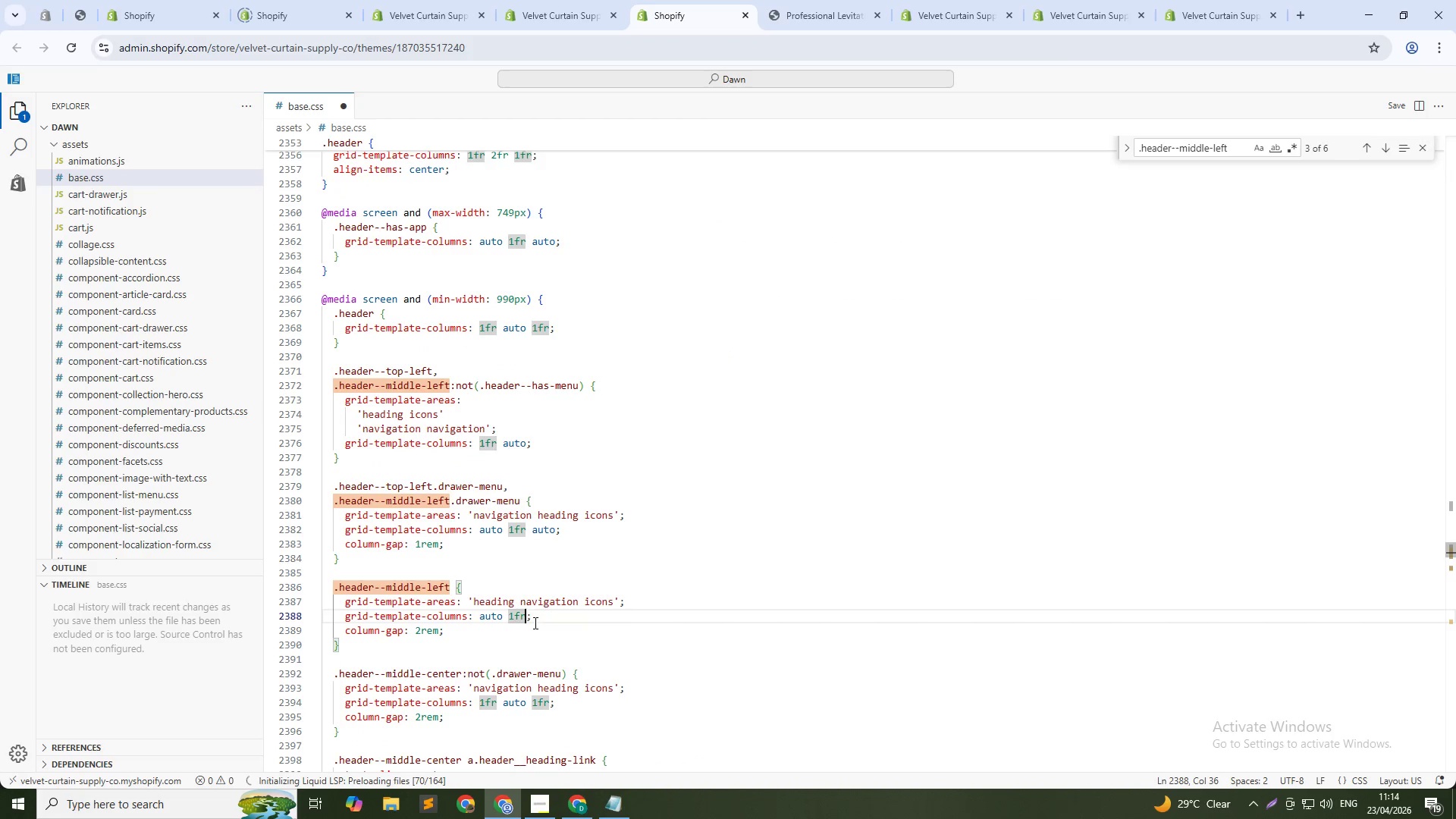 
key(Space)
 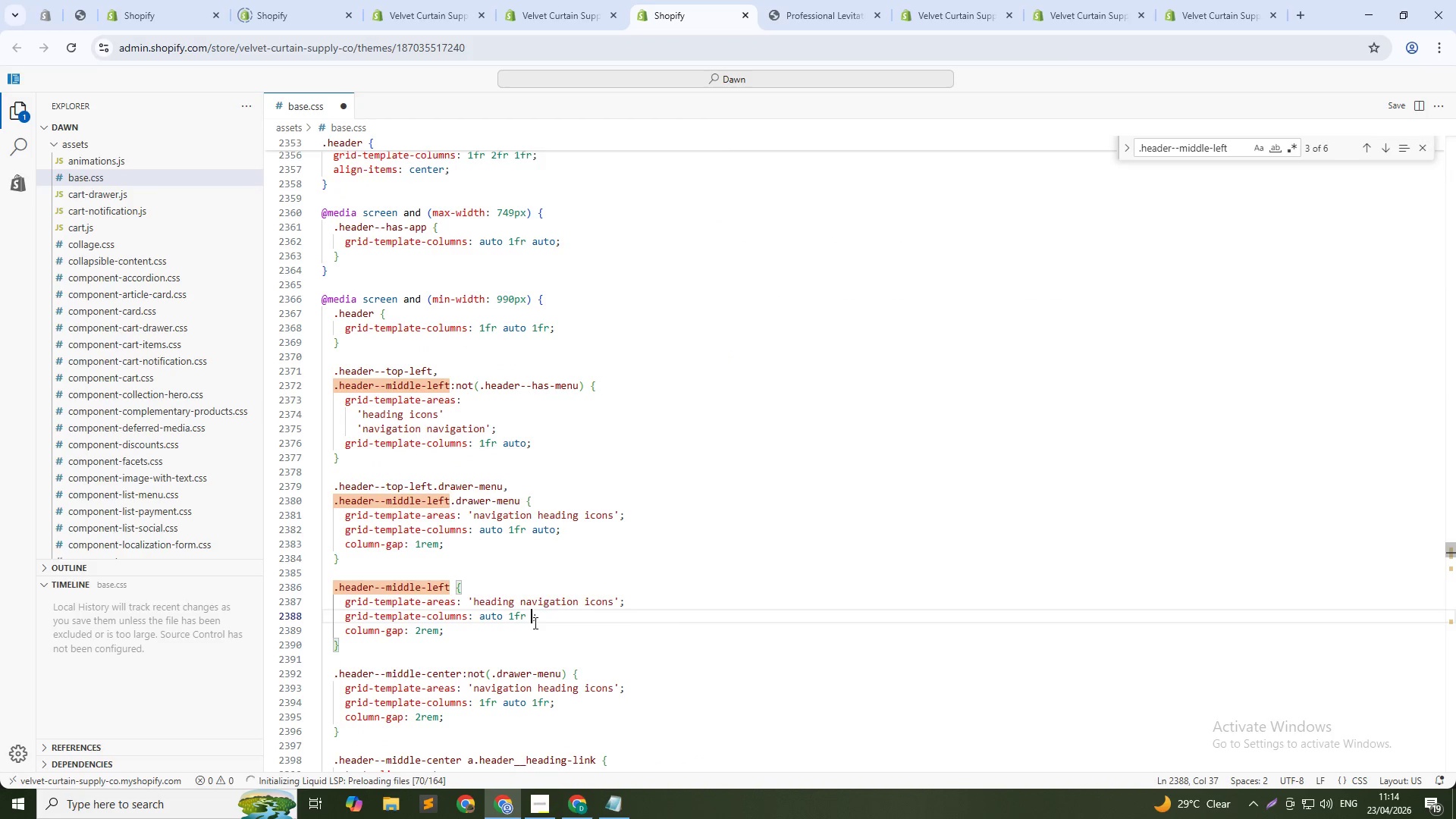 
key(Control+ControlLeft)
 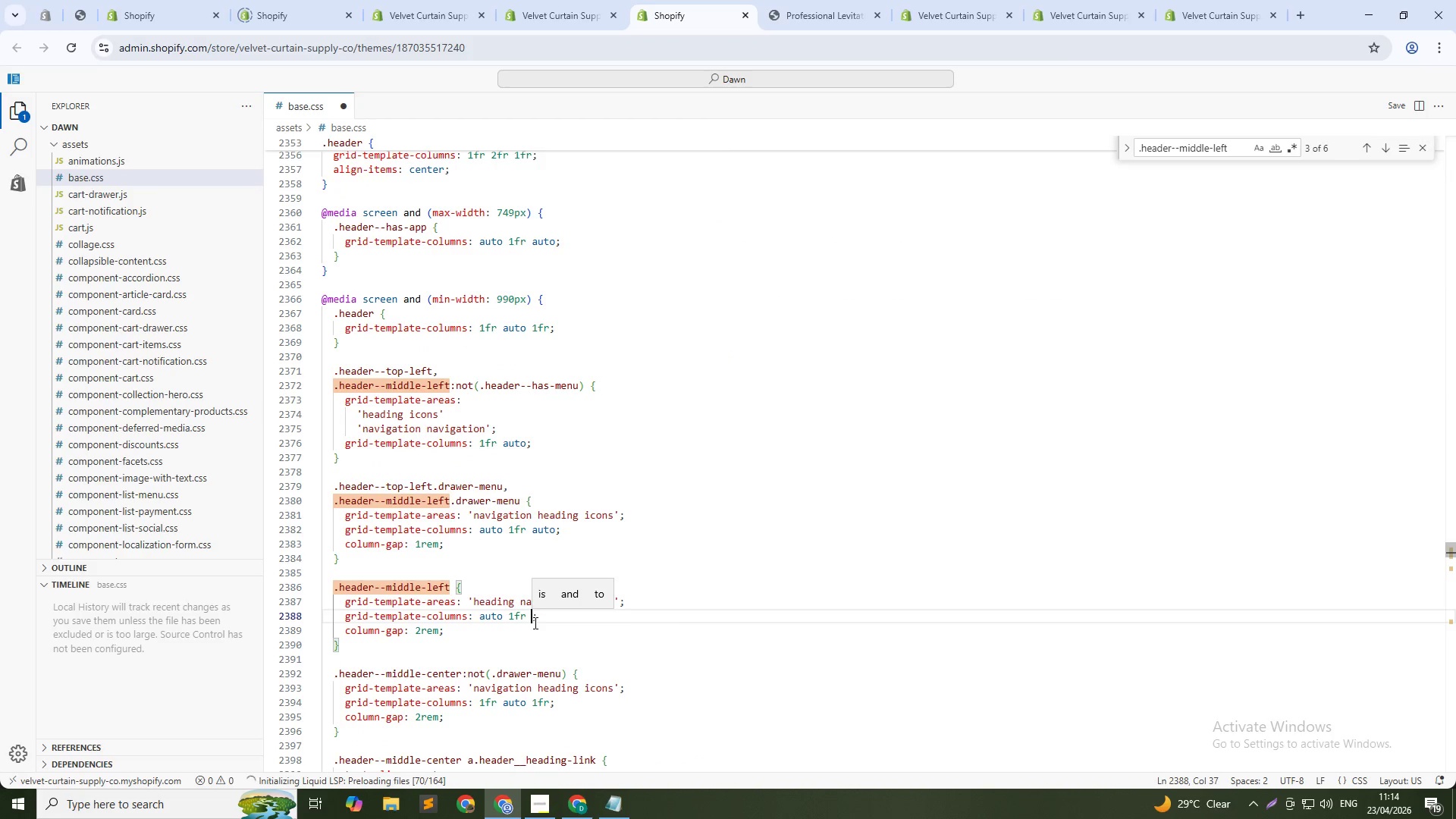 
key(Control+V)
 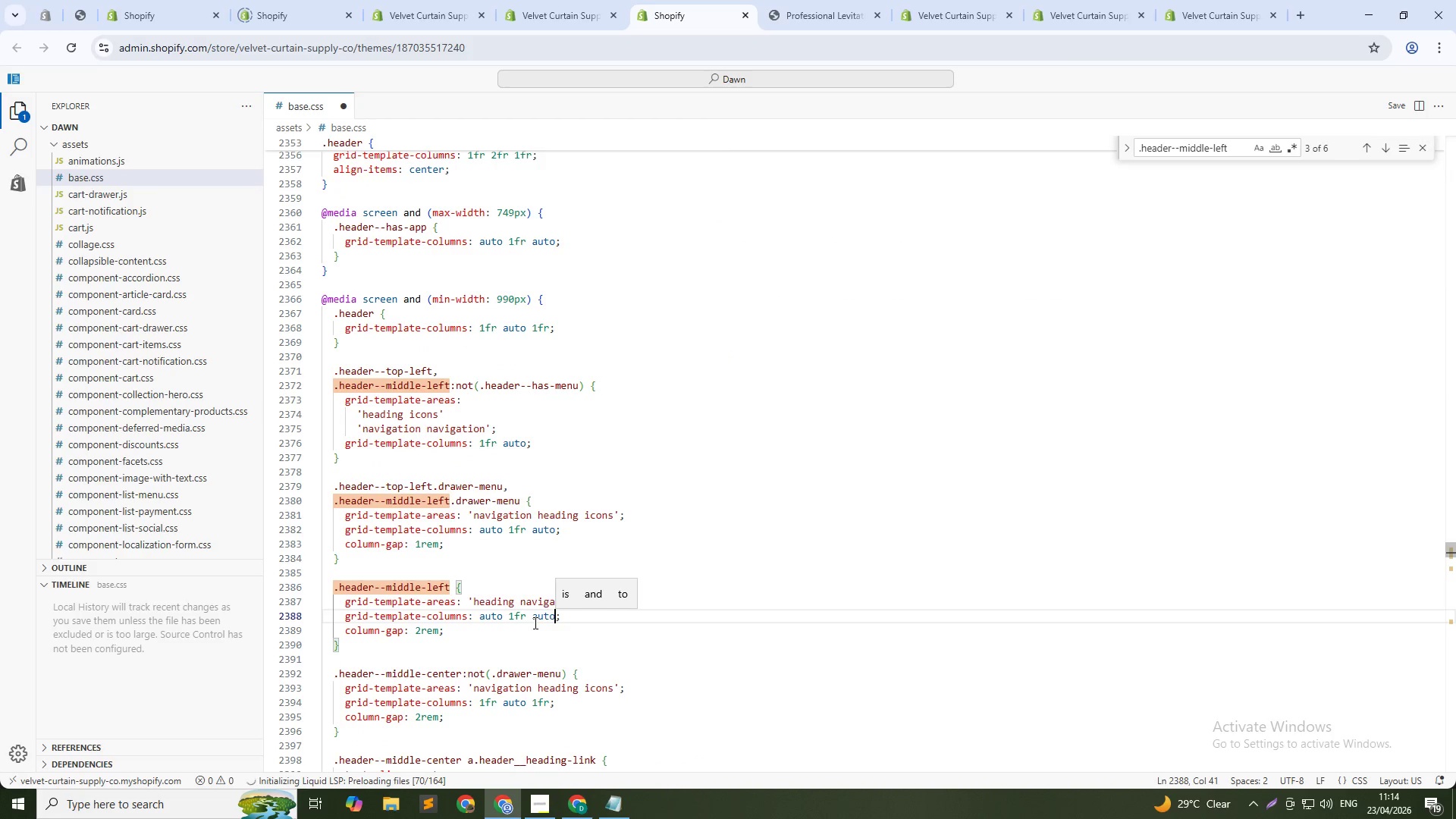 
key(Control+S)
 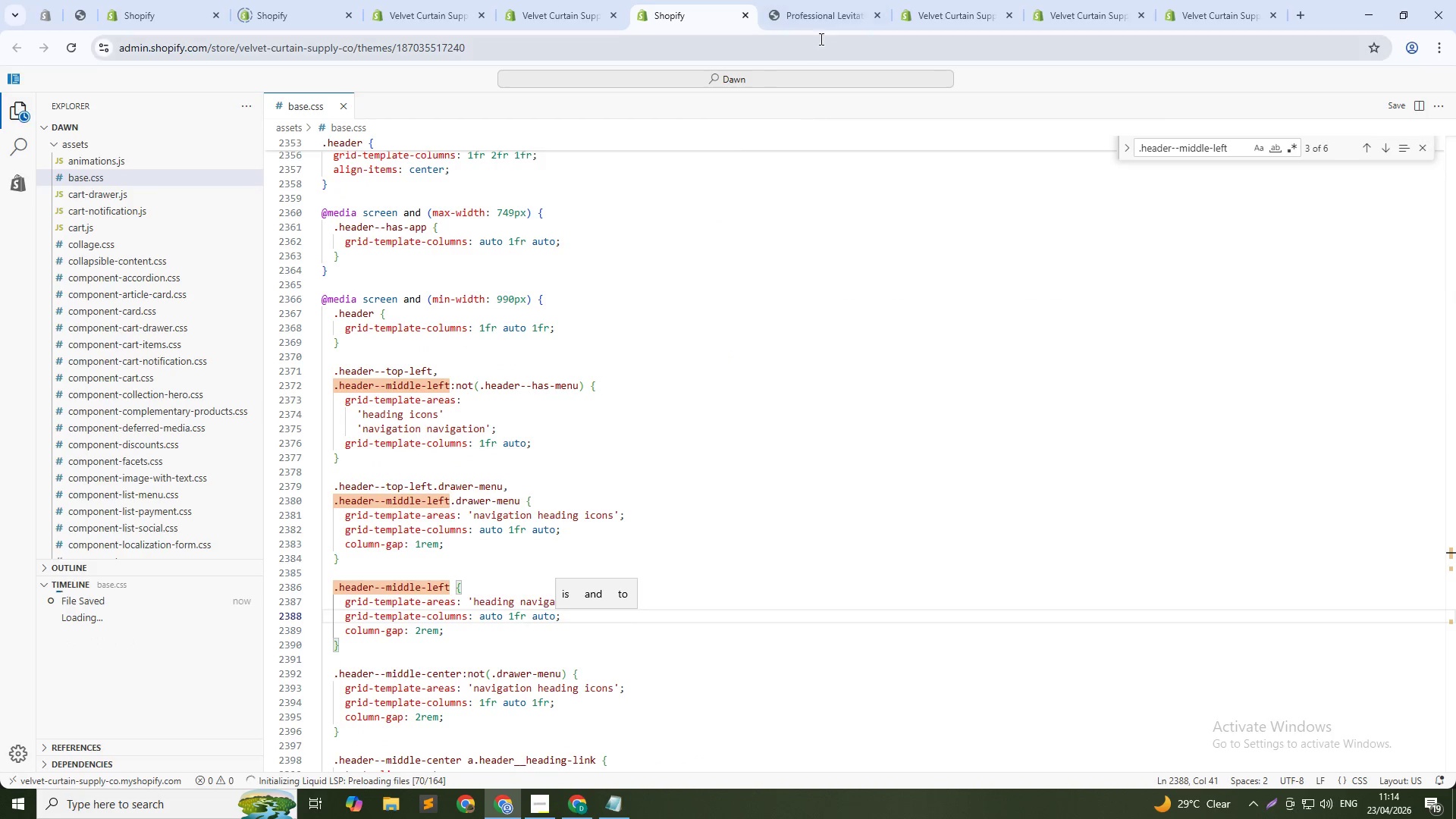 
scroll: coordinate [651, 532], scroll_direction: down, amount: 21.0
 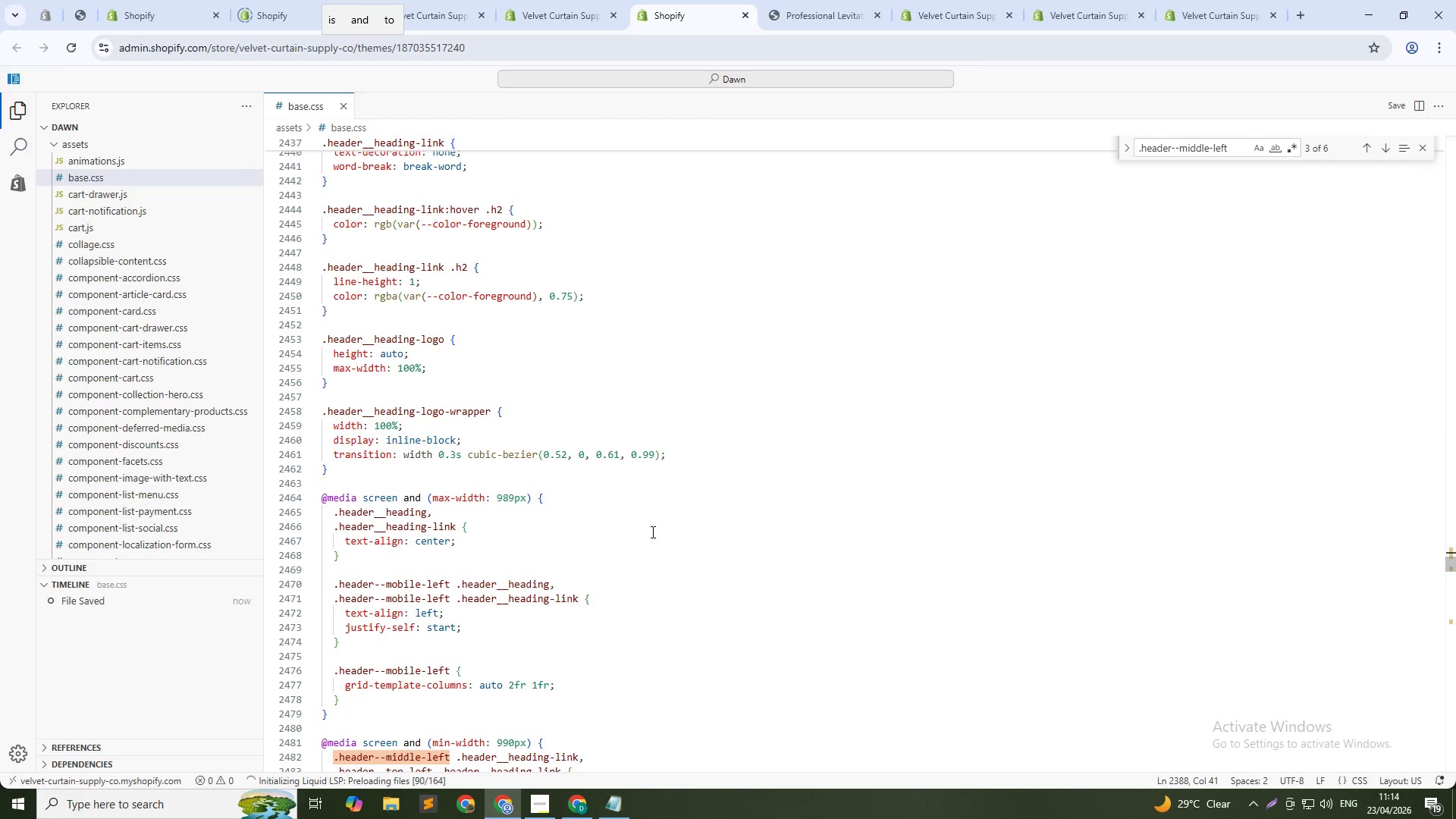 
scroll: coordinate [661, 528], scroll_direction: down, amount: 36.0
 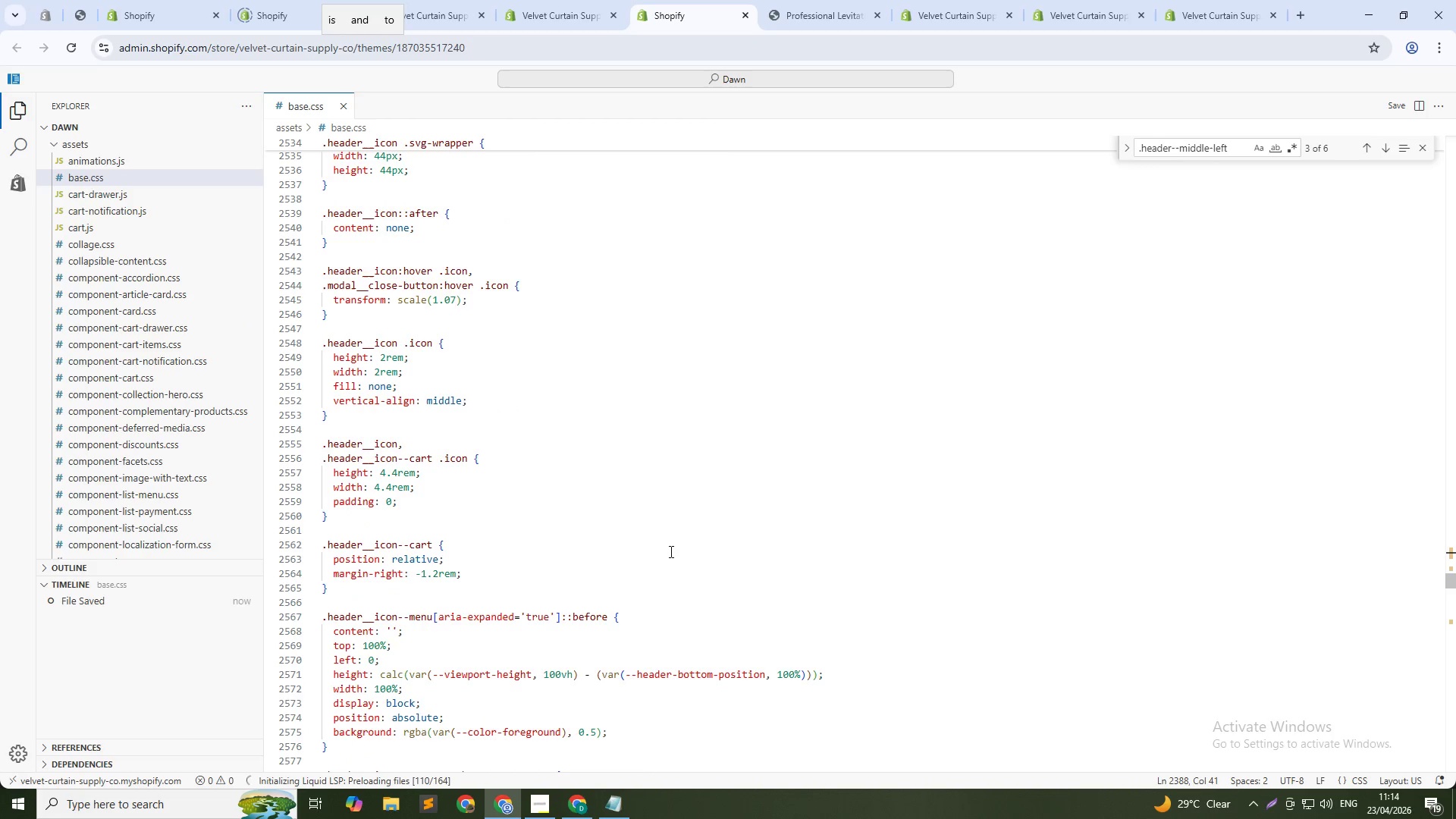 
scroll: coordinate [667, 651], scroll_direction: down, amount: 10.0
 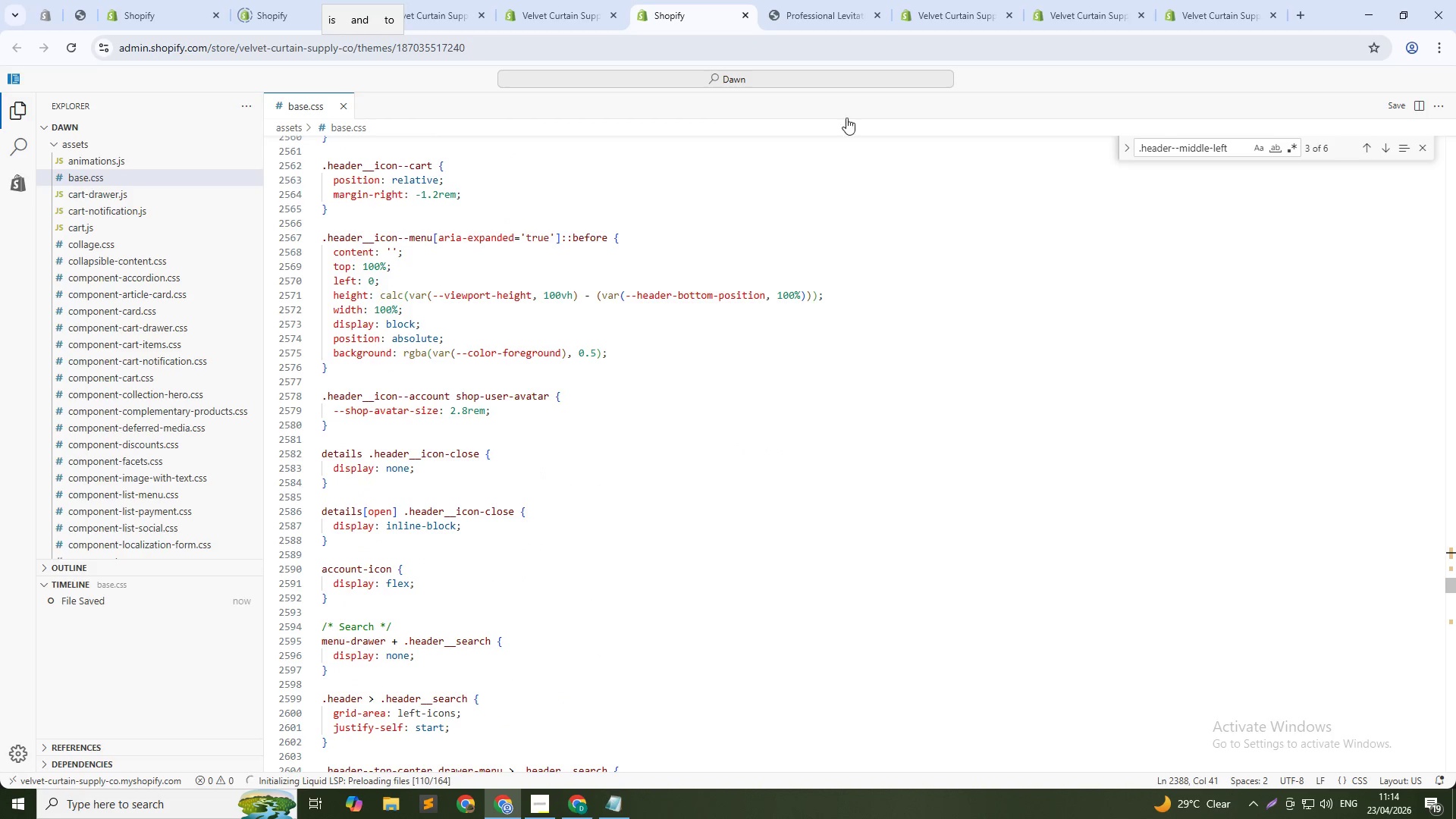 
left_click([837, 19])
 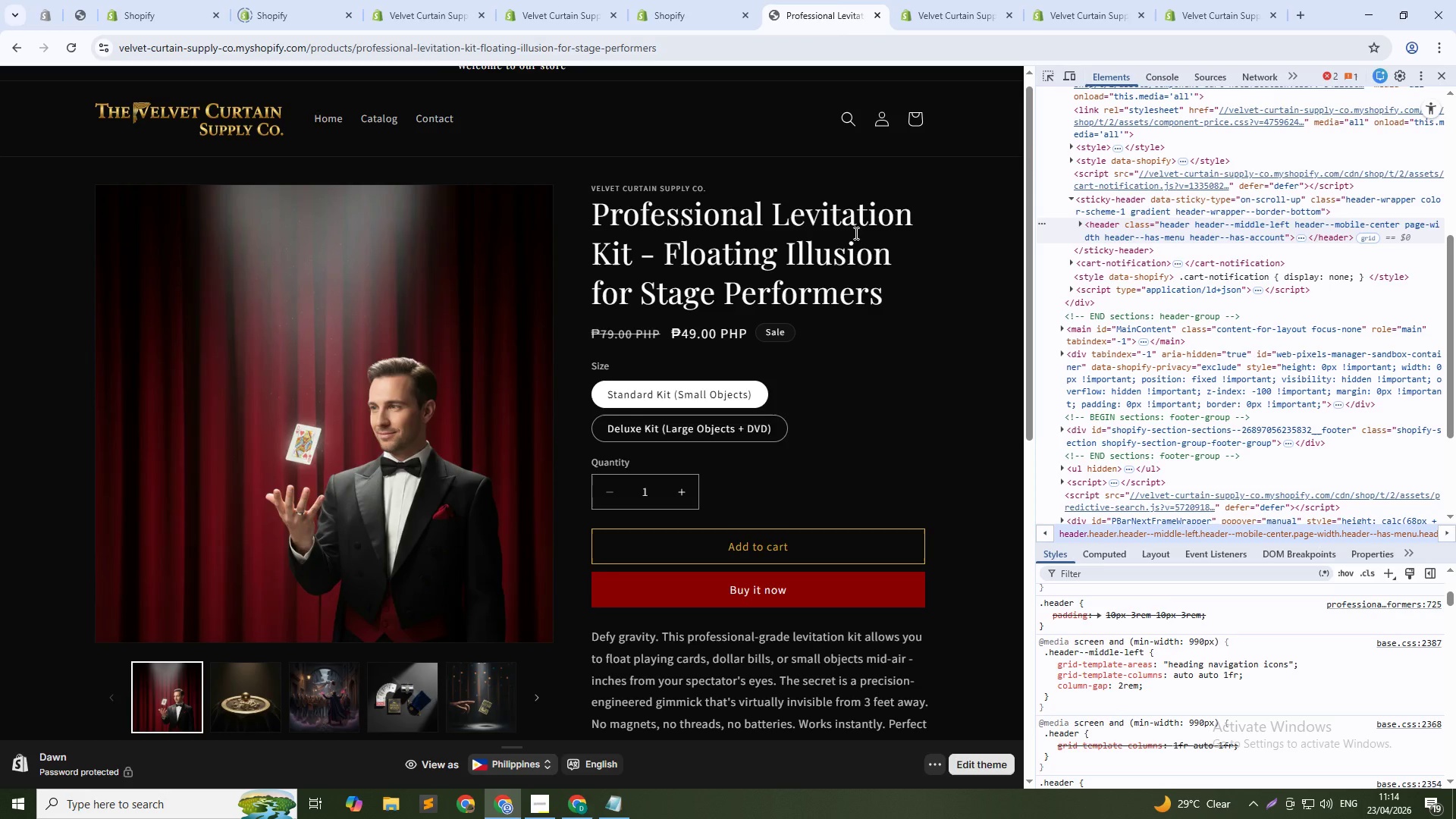 
key(Control+Shift+C)
 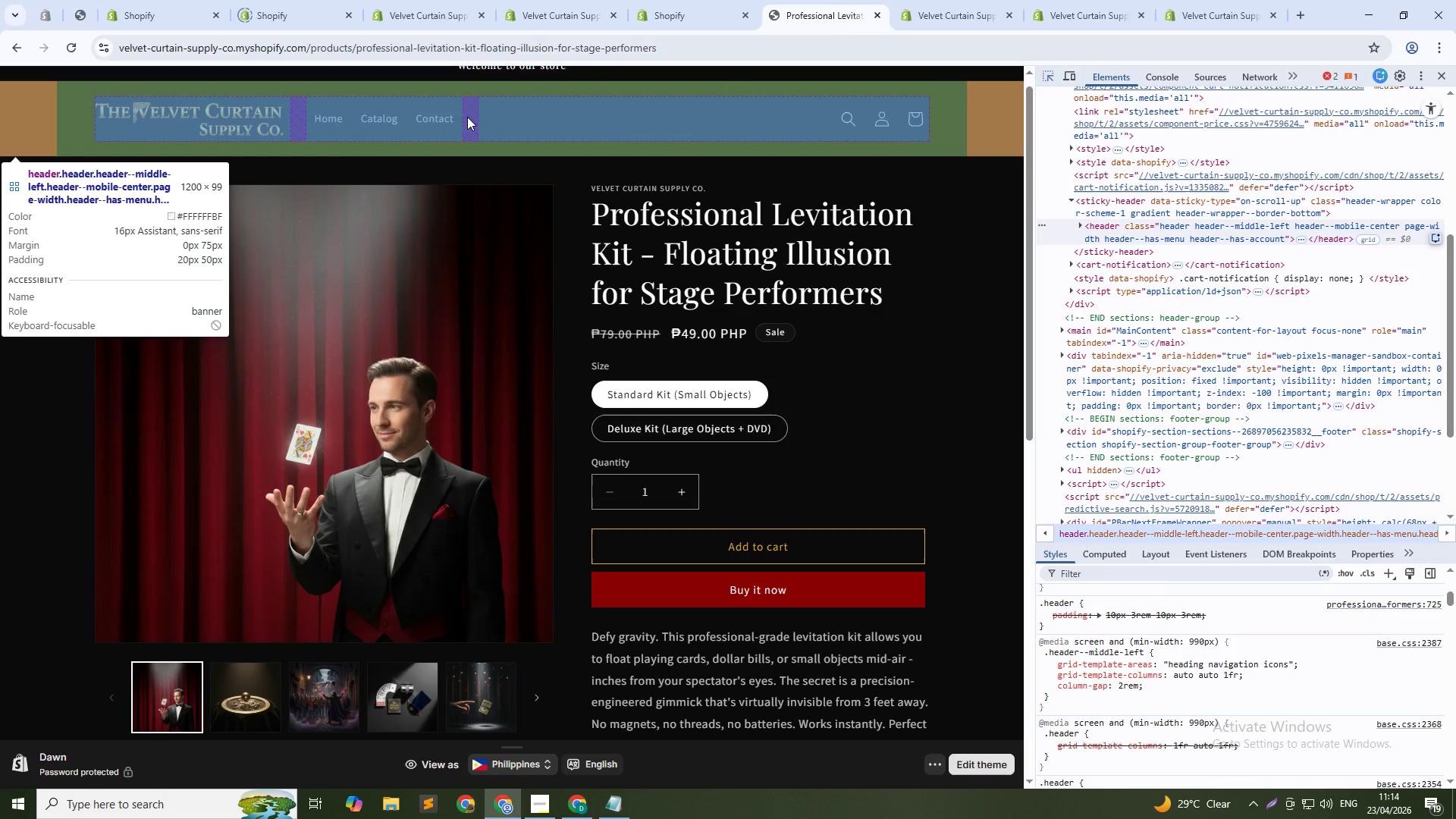 
left_click([467, 117])
 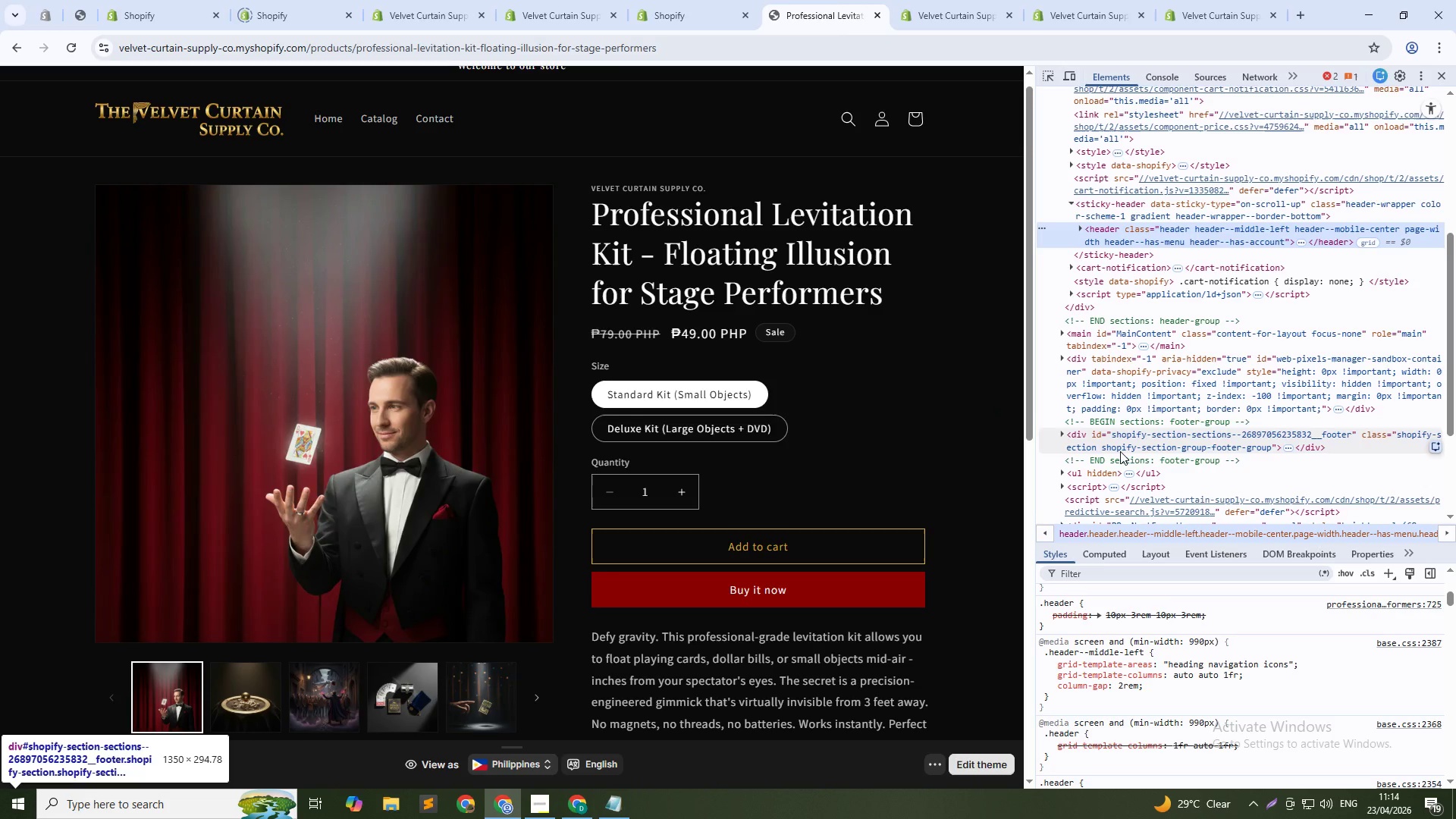 
key(ArrowRight)
 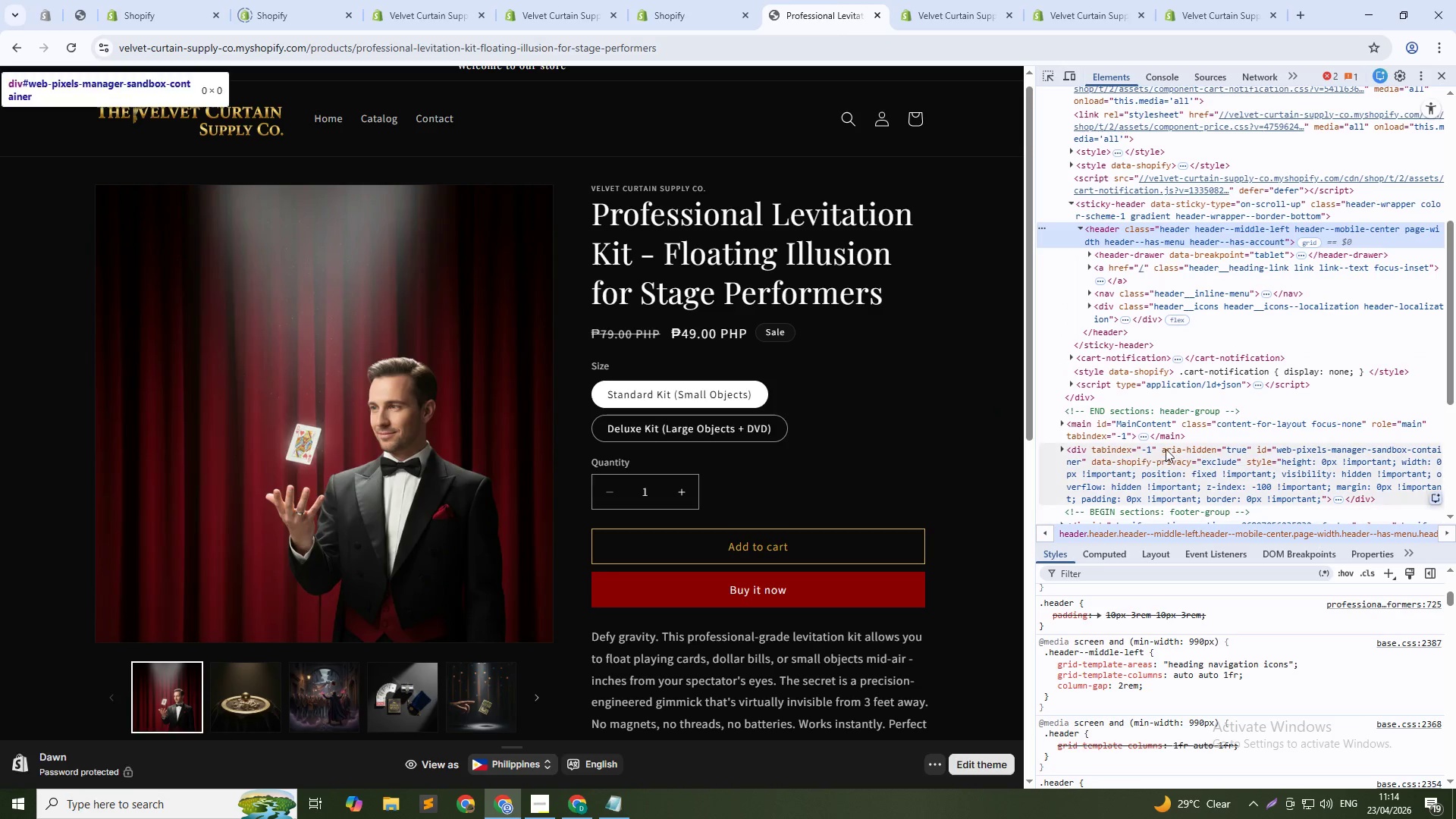 
key(ArrowDown)
 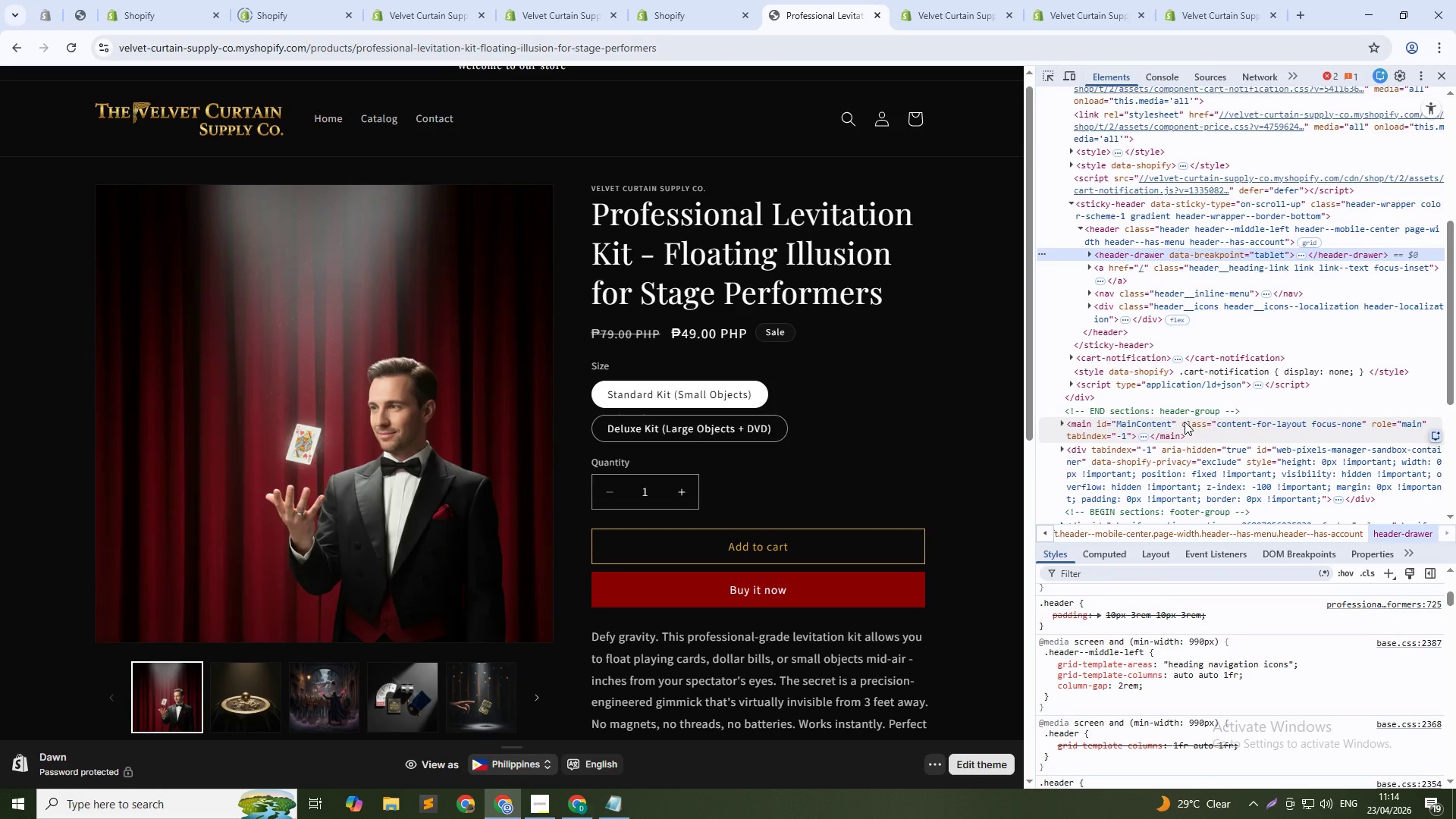 
key(ArrowDown)
 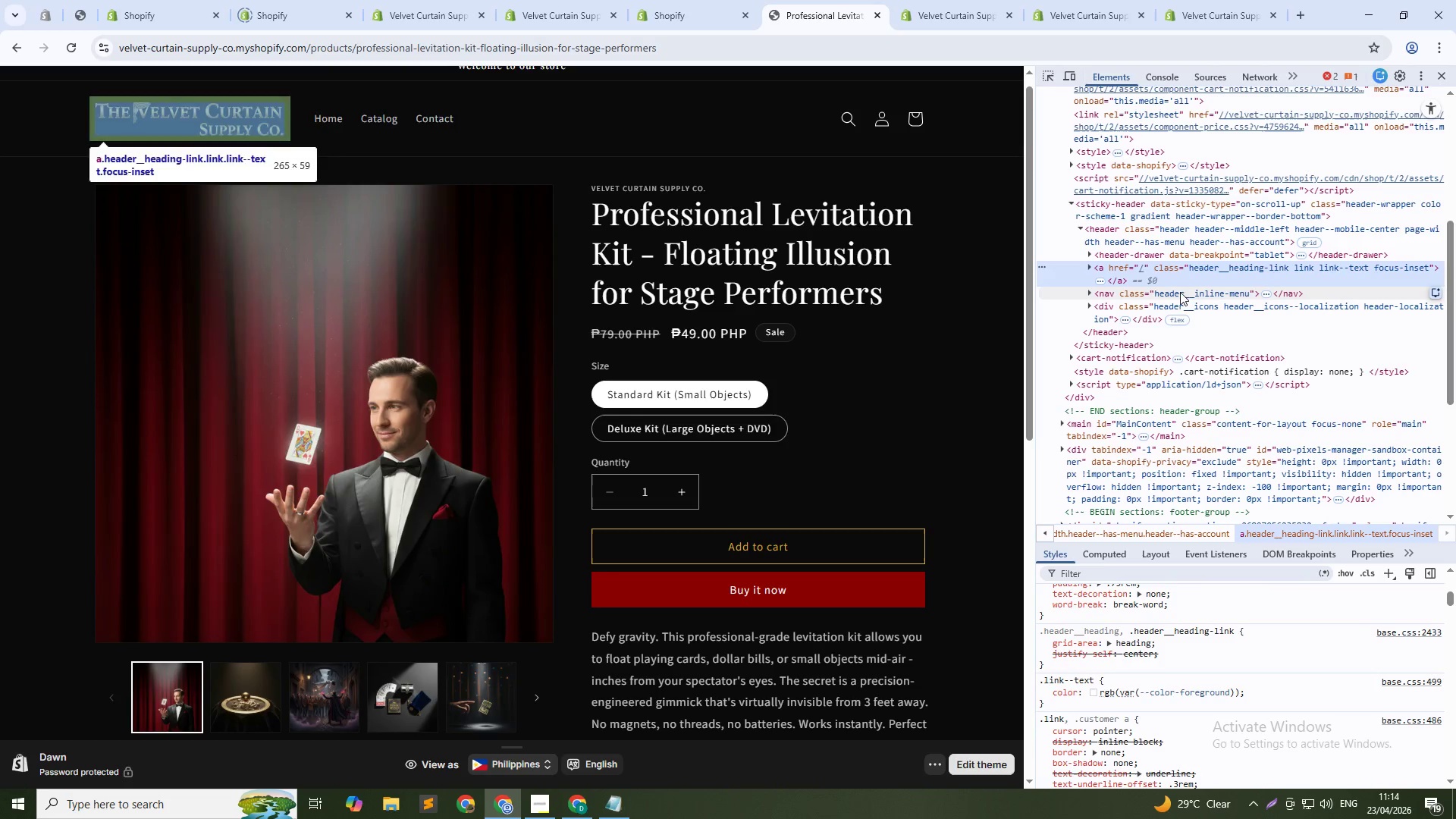 
left_click([1180, 296])
 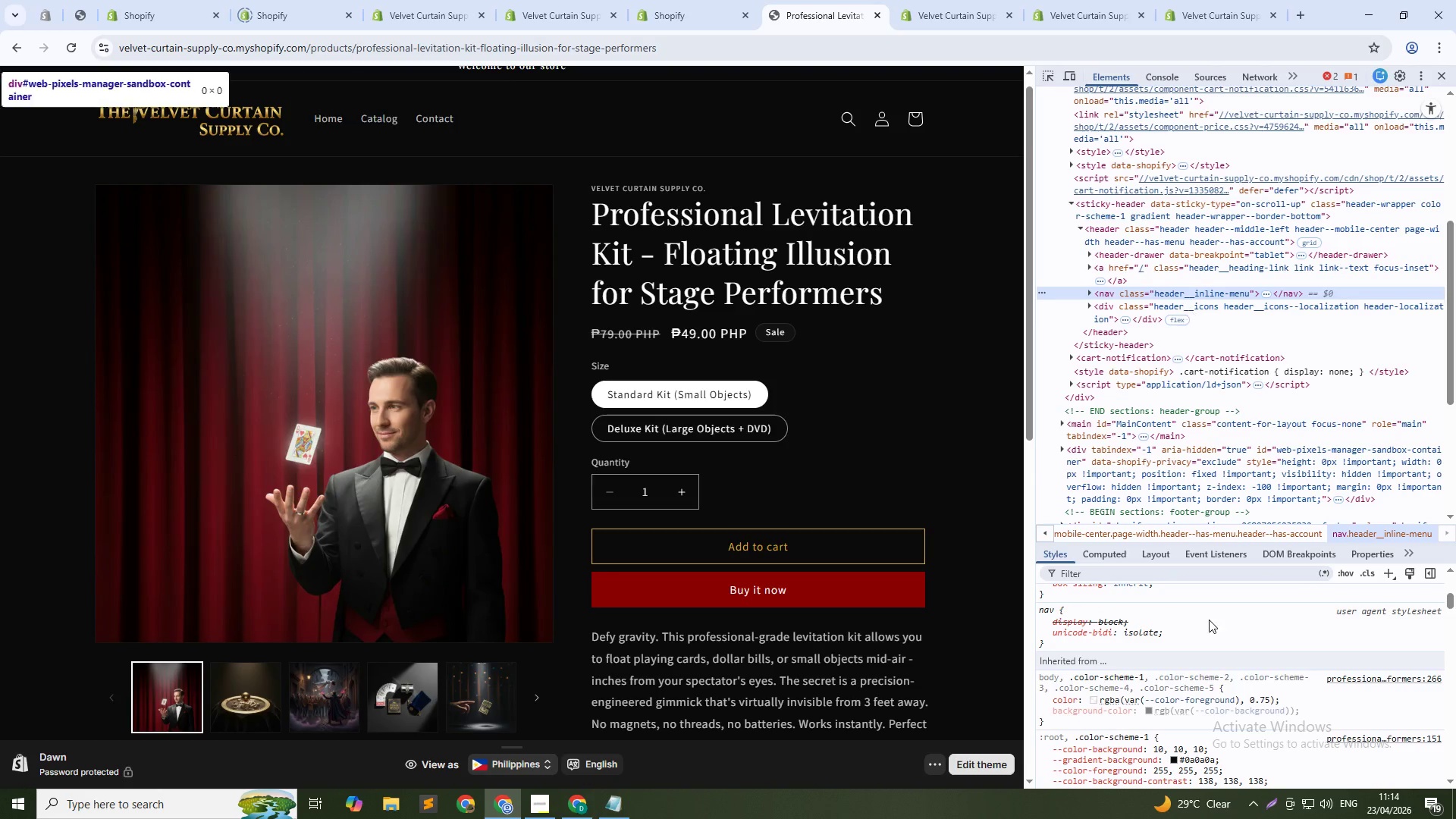 
scroll: coordinate [1198, 648], scroll_direction: up, amount: 6.0
 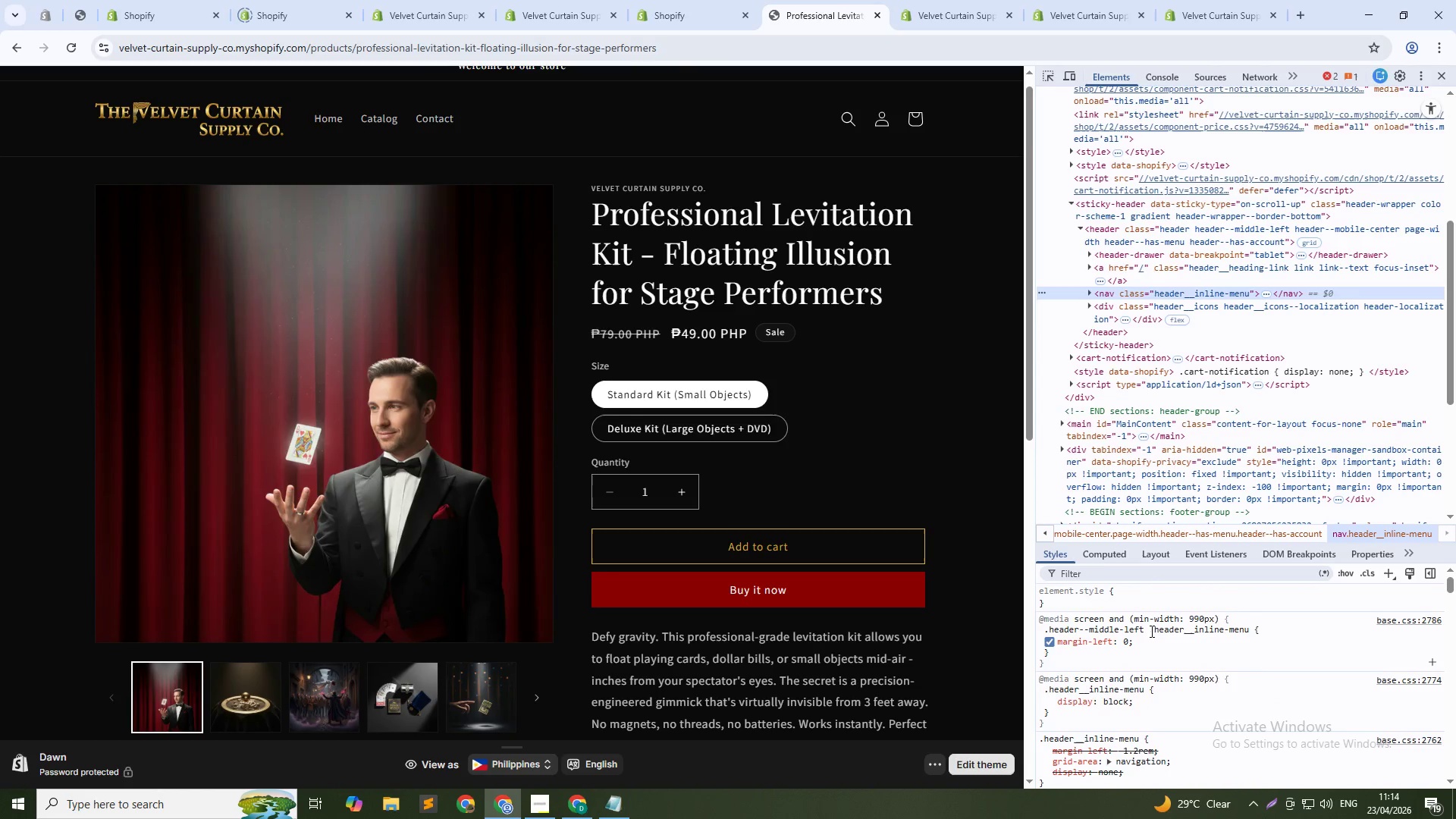 
left_click([1158, 631])
 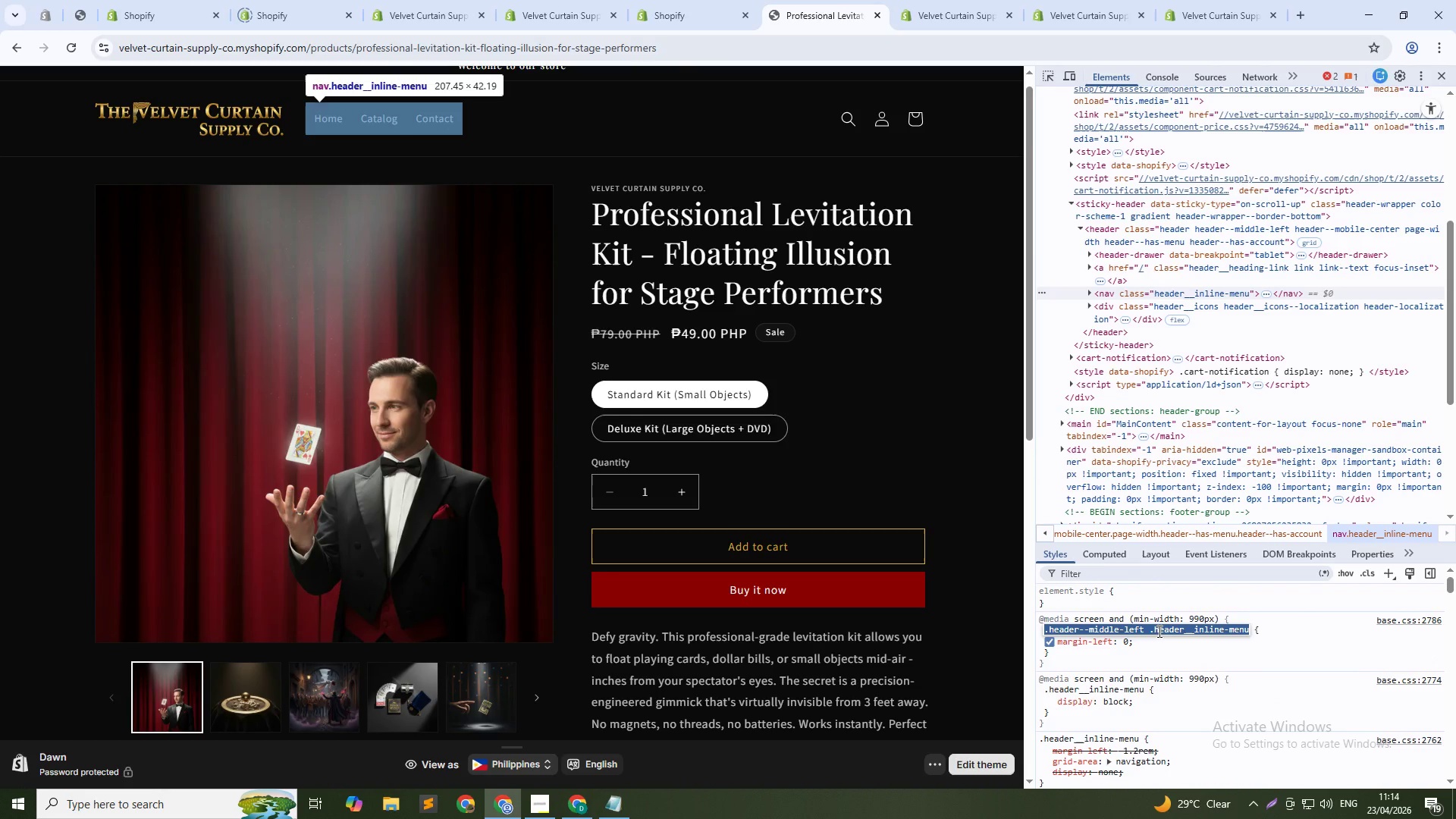 
key(Control+C)
 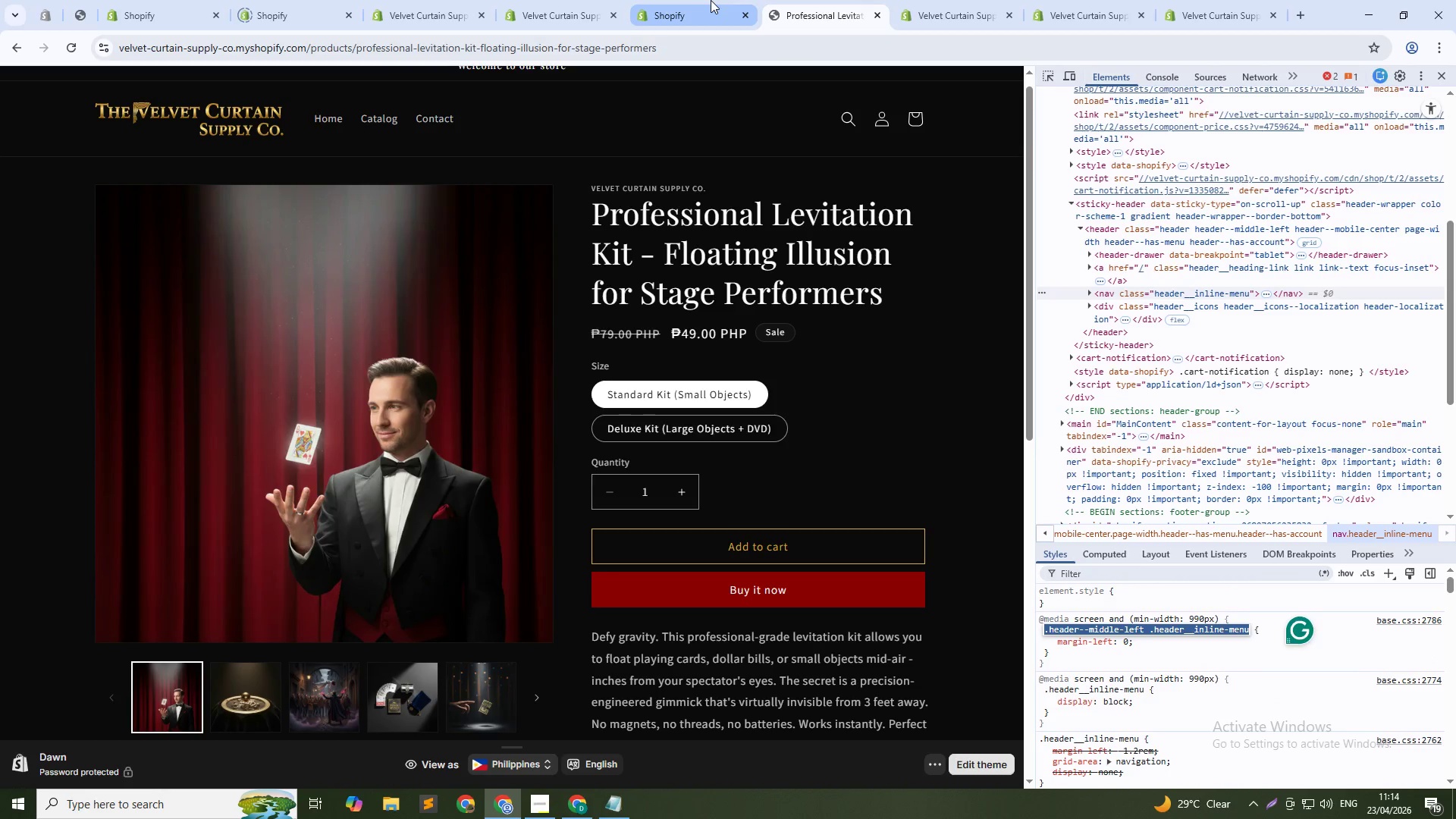 
left_click([711, 0])
 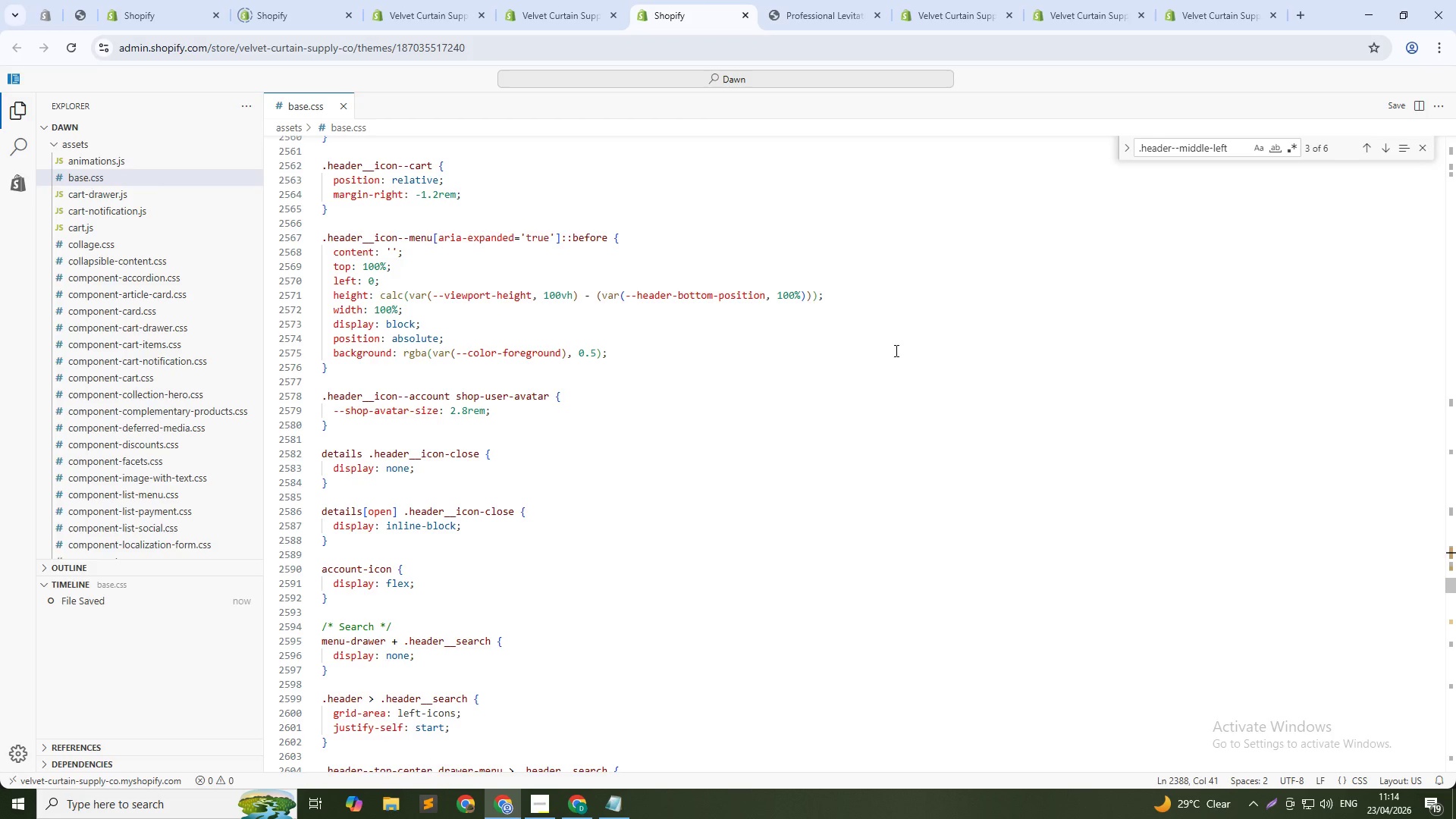 
left_click([895, 372])
 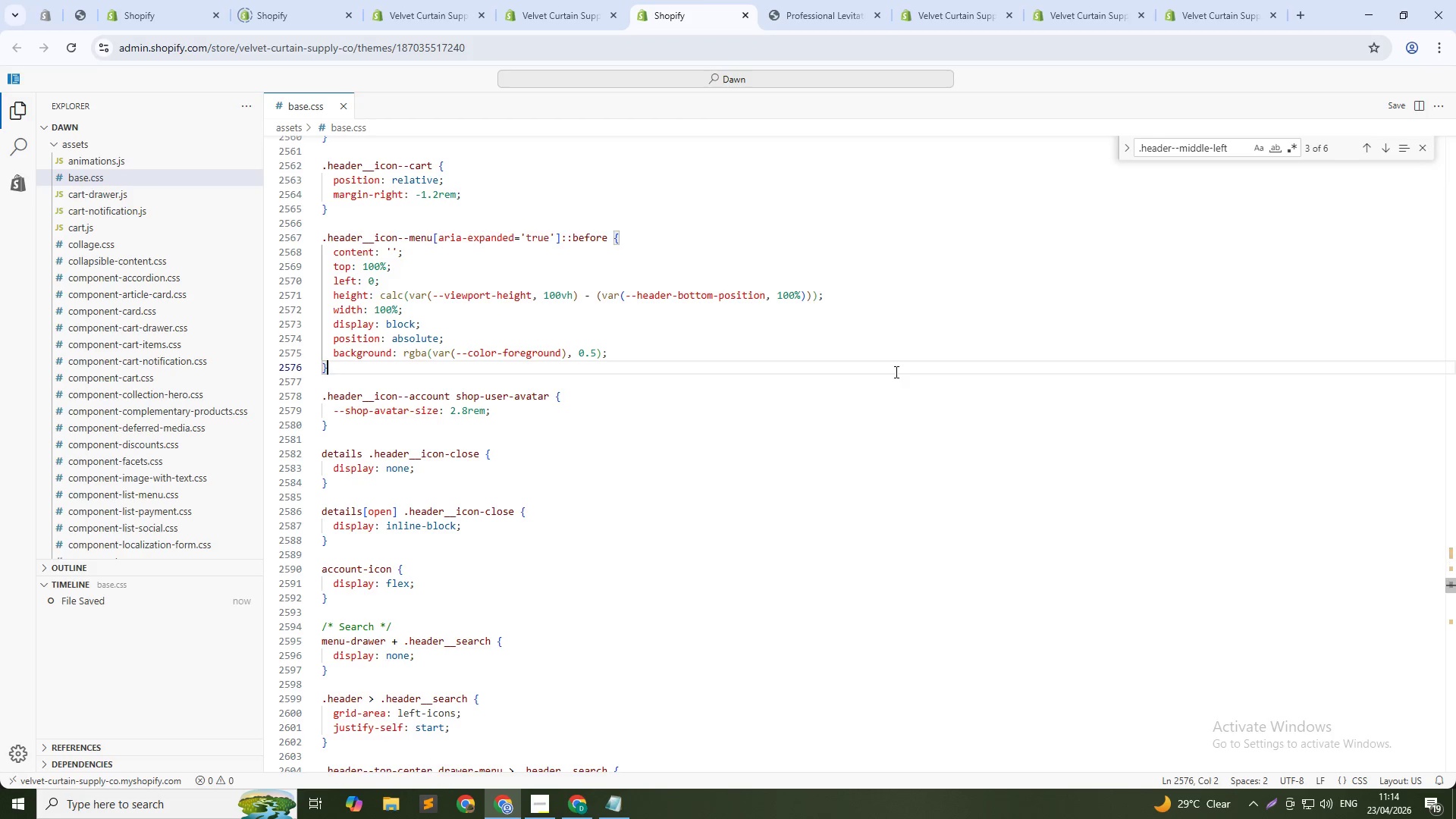 
key(Control+F)
 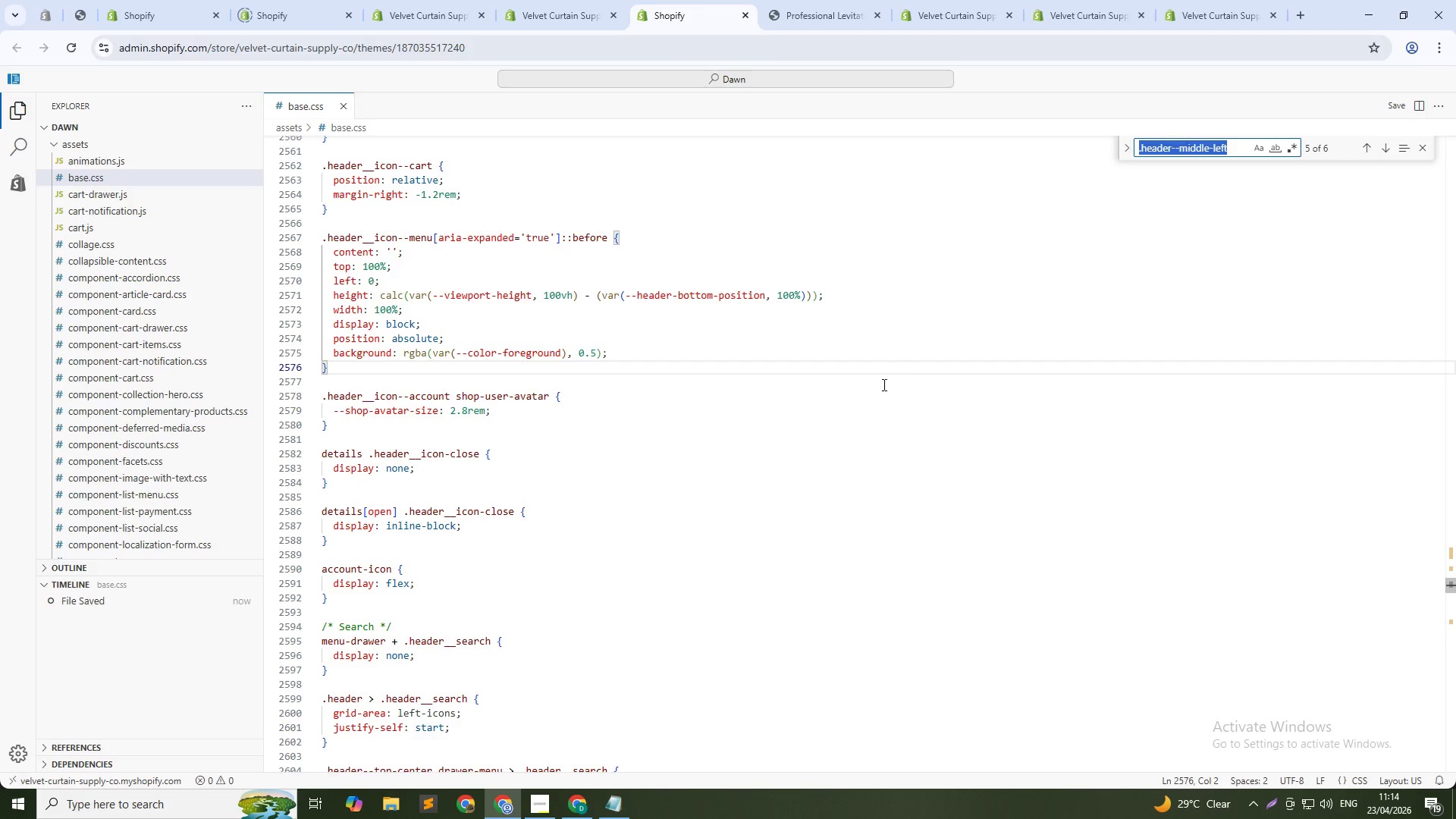 
key(Control+V)
 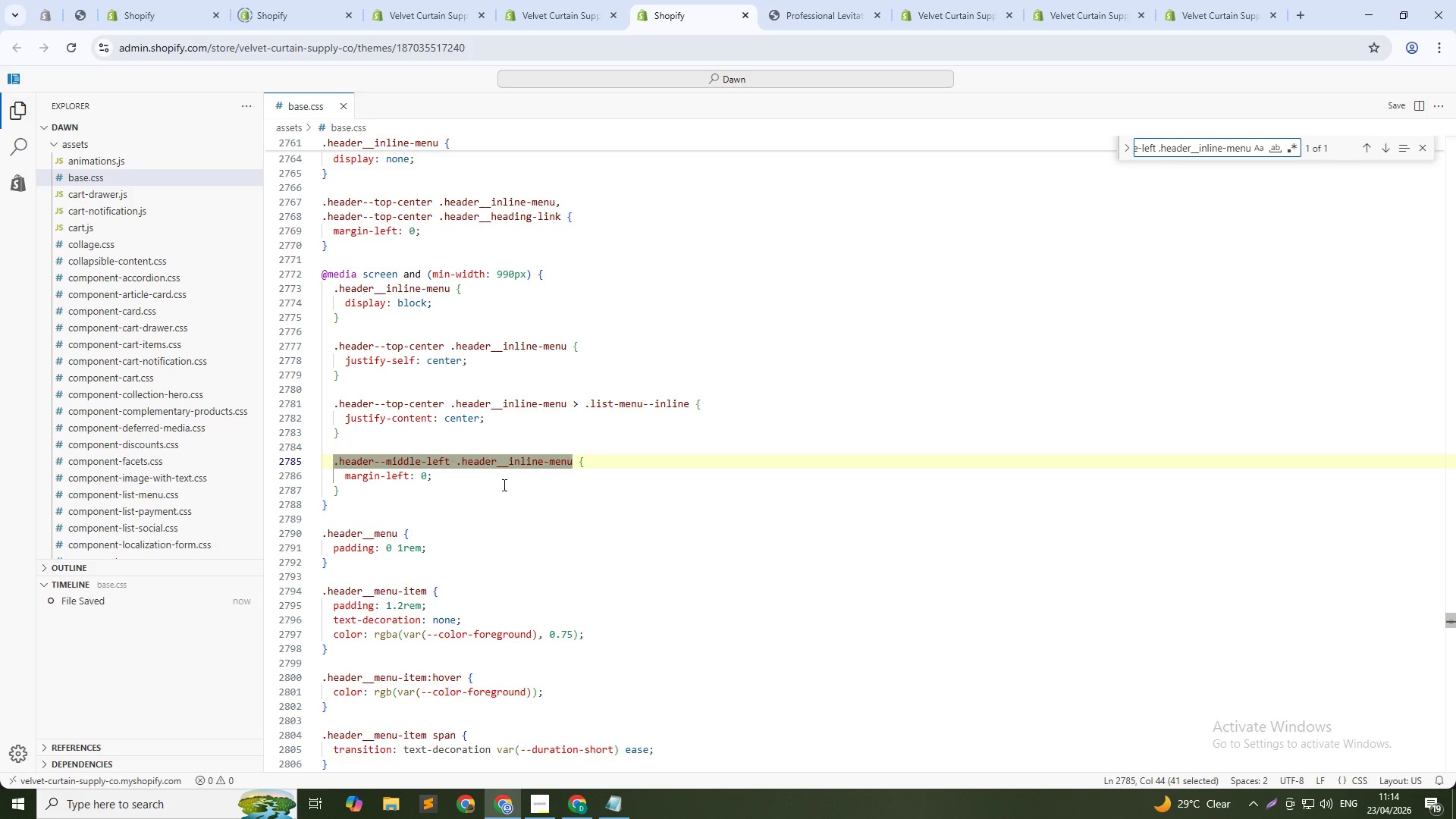 
left_click([509, 477])
 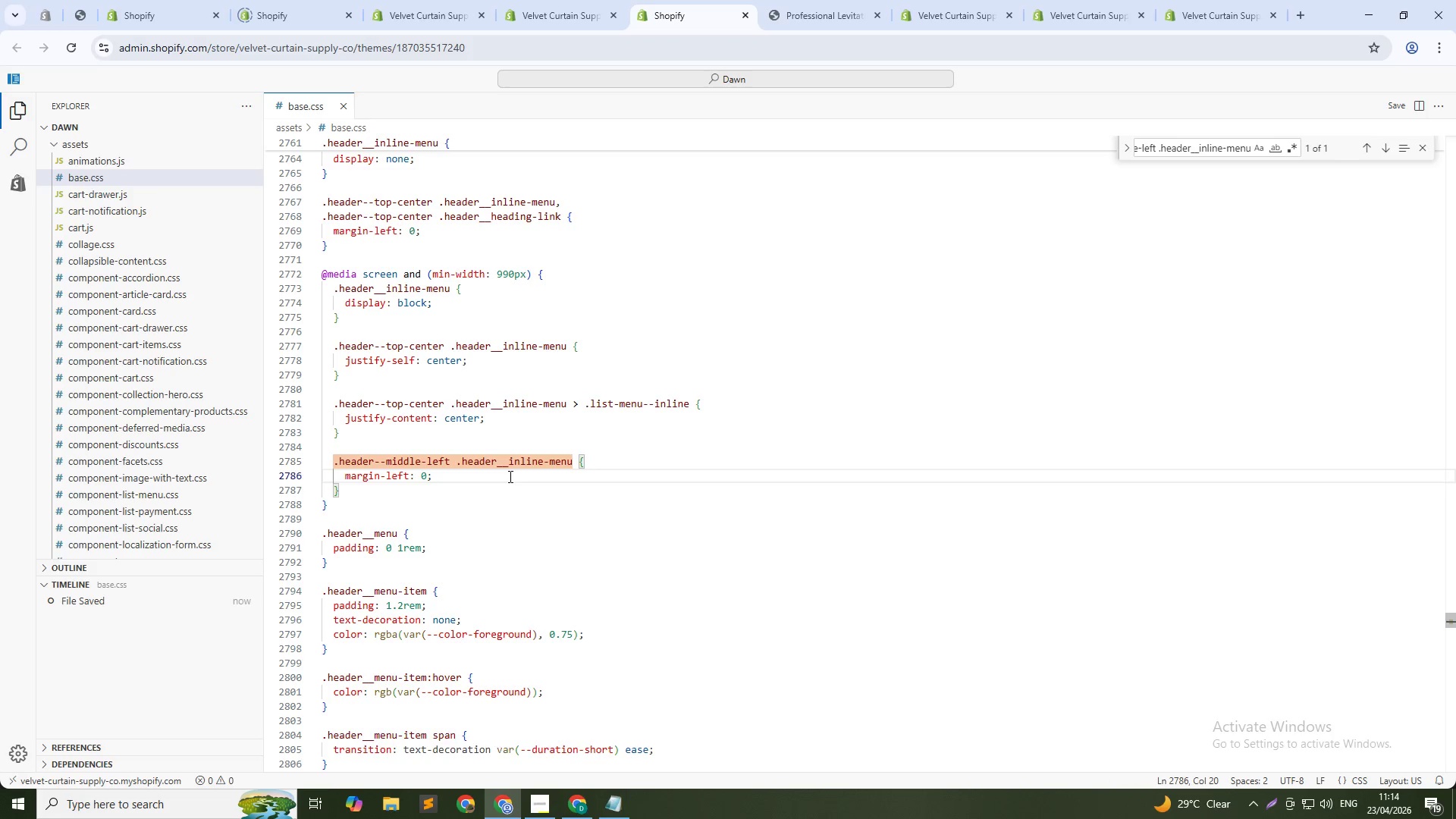 
key(NumpadEnter)
type(tes)
key(NumpadEnter)
key(Backspace)
key(Backspace)
key(Backspace)
key(Backspace)
key(Backspace)
key(Backspace)
key(Backspace)
key(Backspace)
key(Backspace)
type(align: cen)
 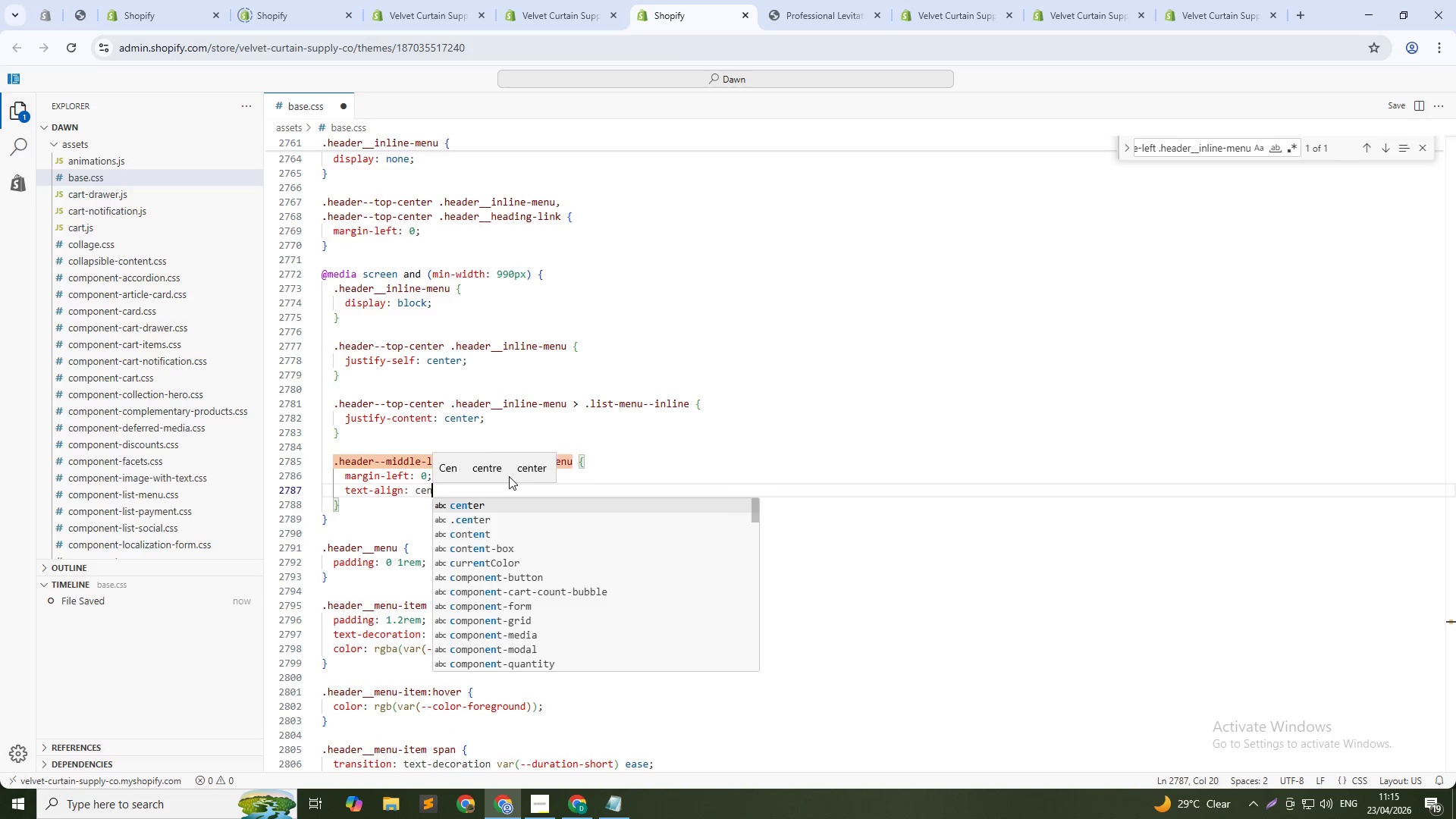 
key(Enter)
 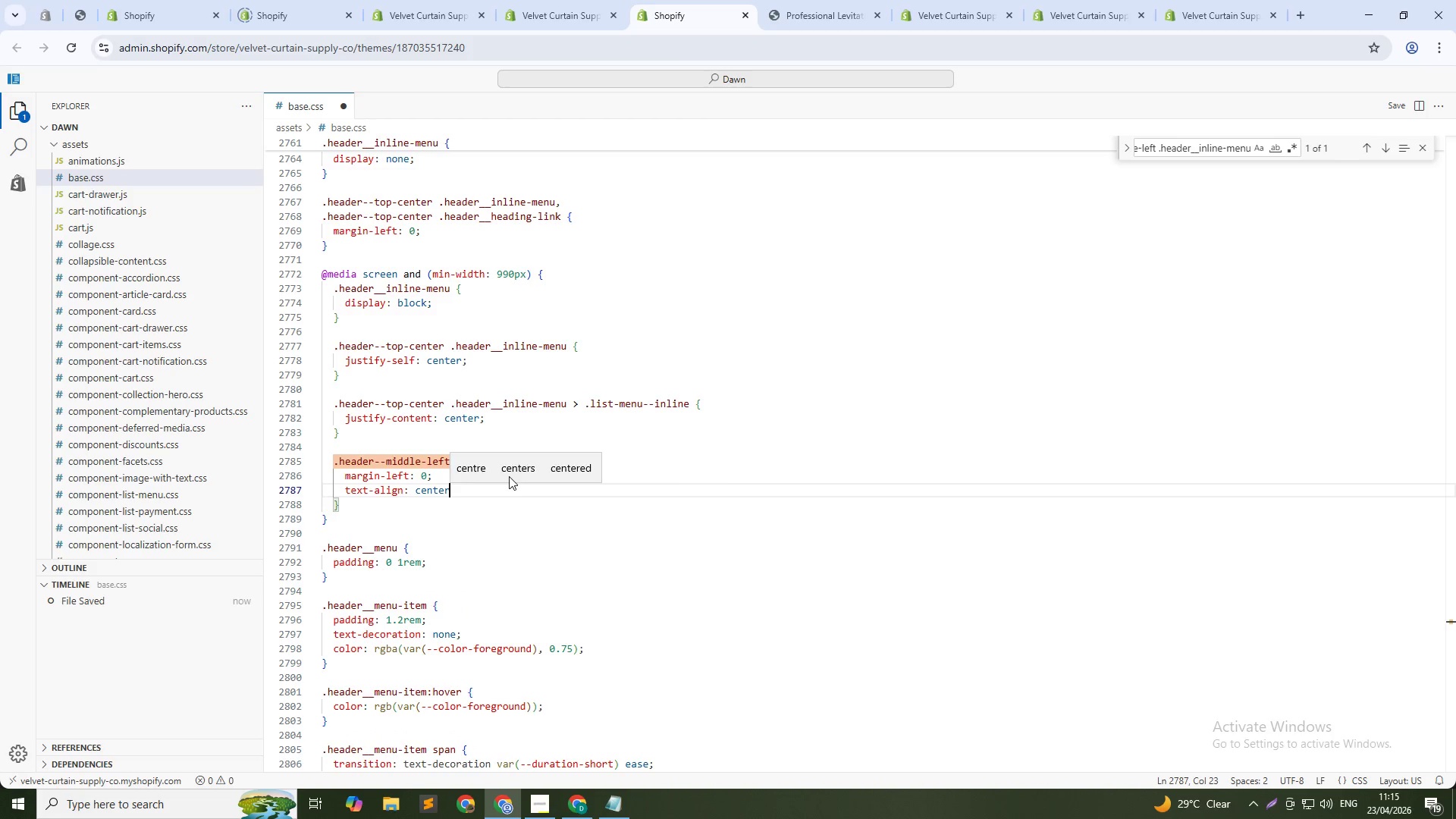 
key(Semicolon)
 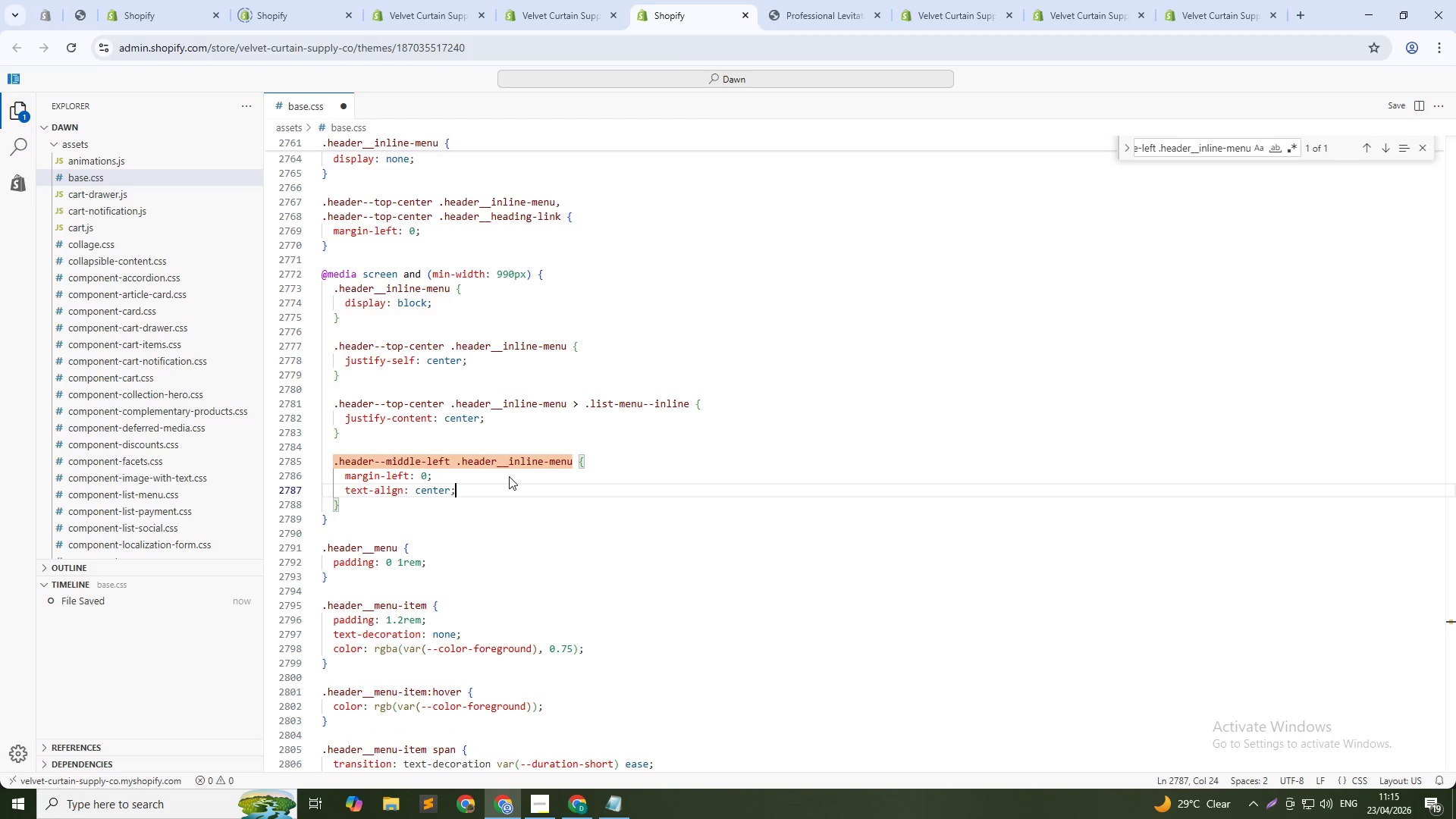 
key(Control+S)
 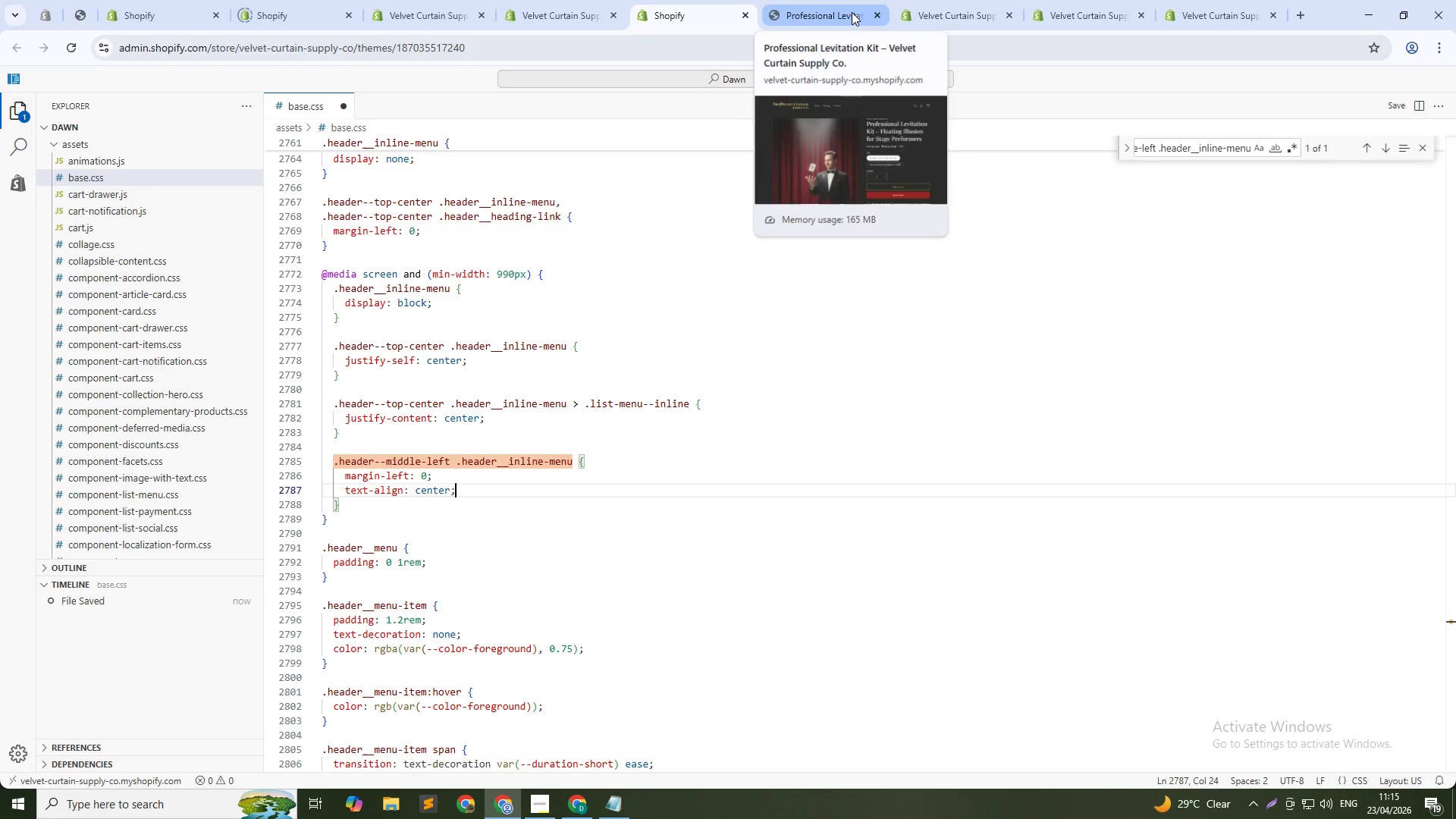 
left_click([852, 12])
 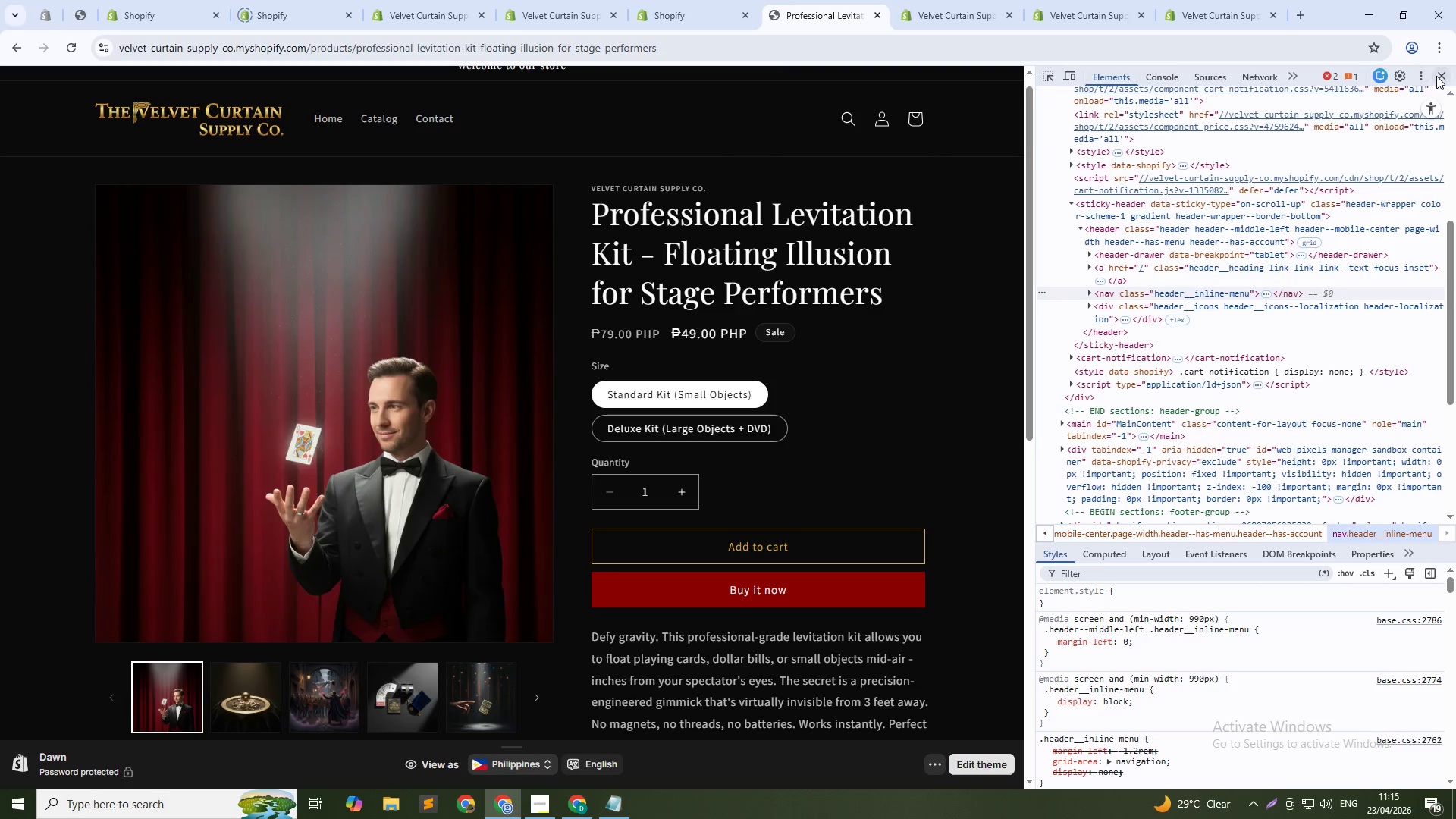 
left_click([1437, 76])
 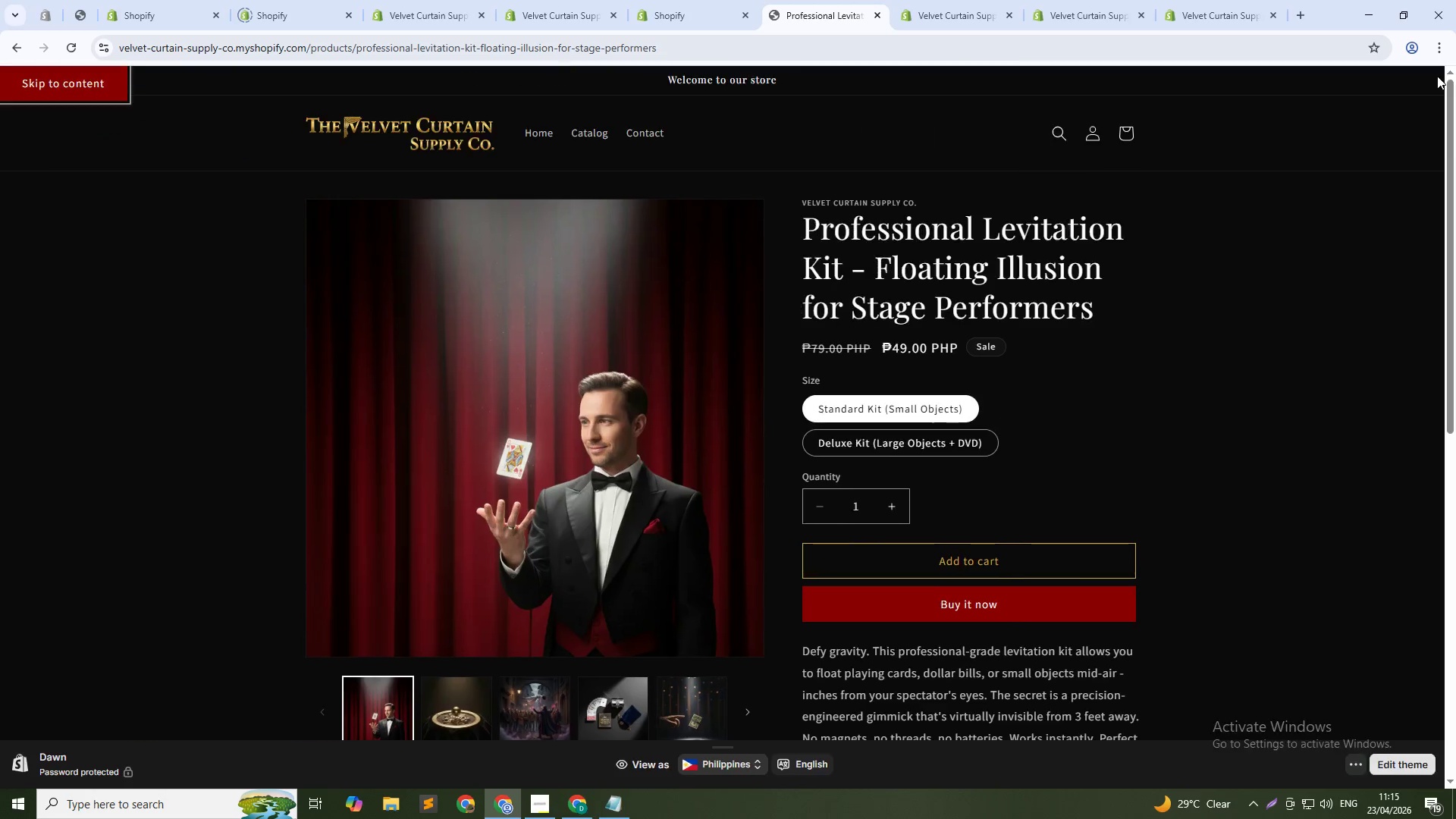 
key(Control+Shift+R)
 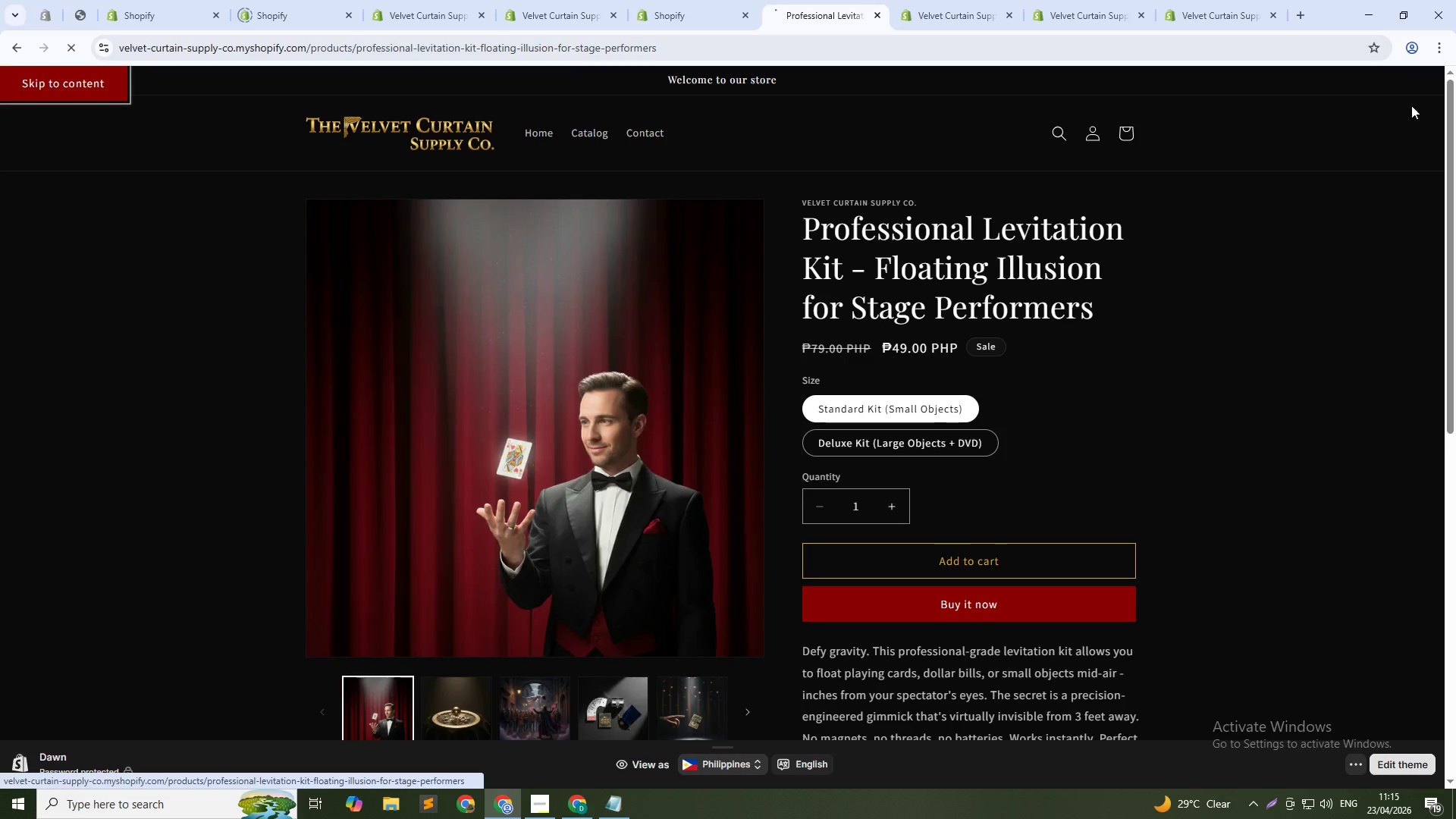 
key(Control+Shift+R)
 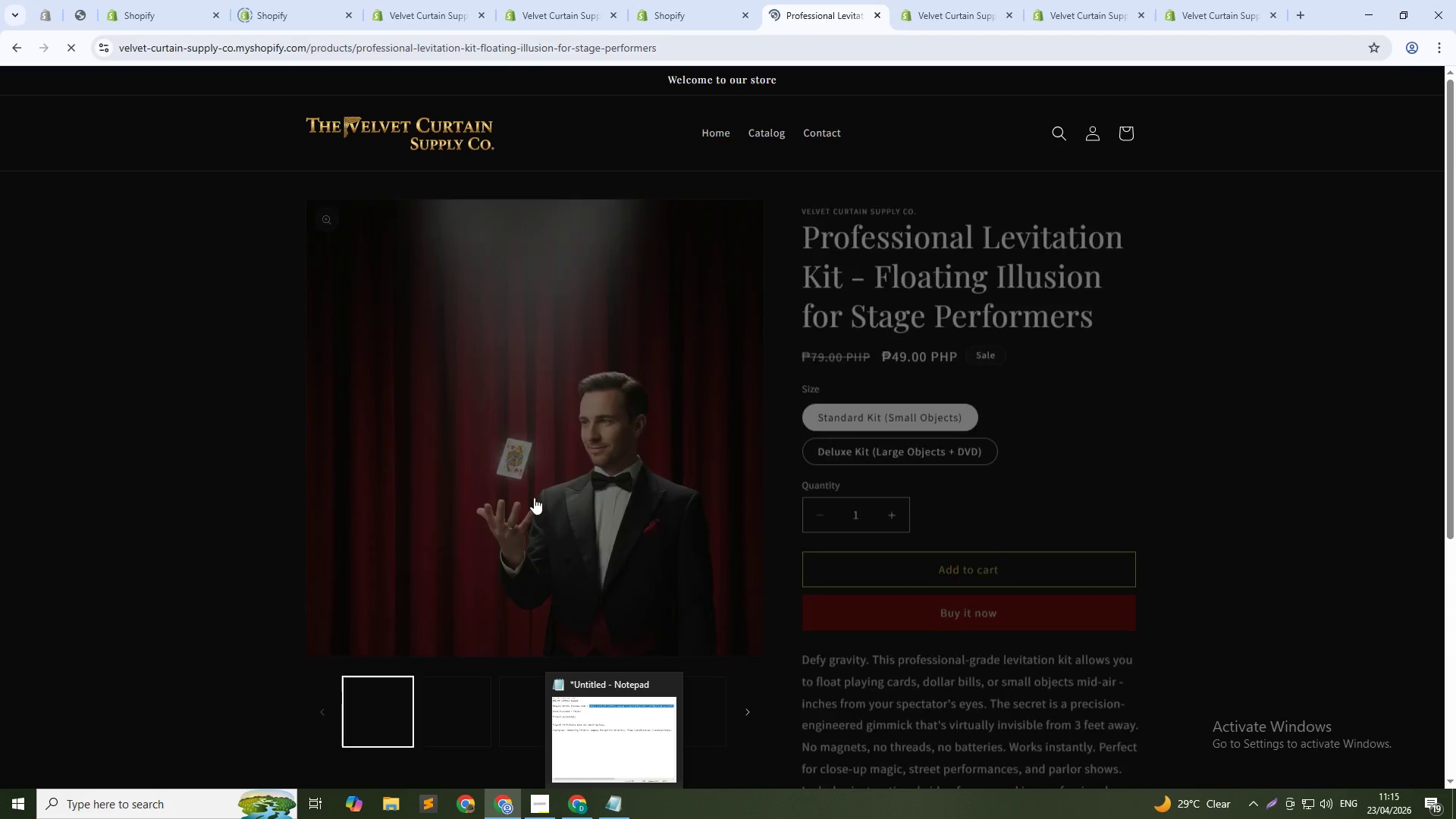 
key(Control+Shift+C)
 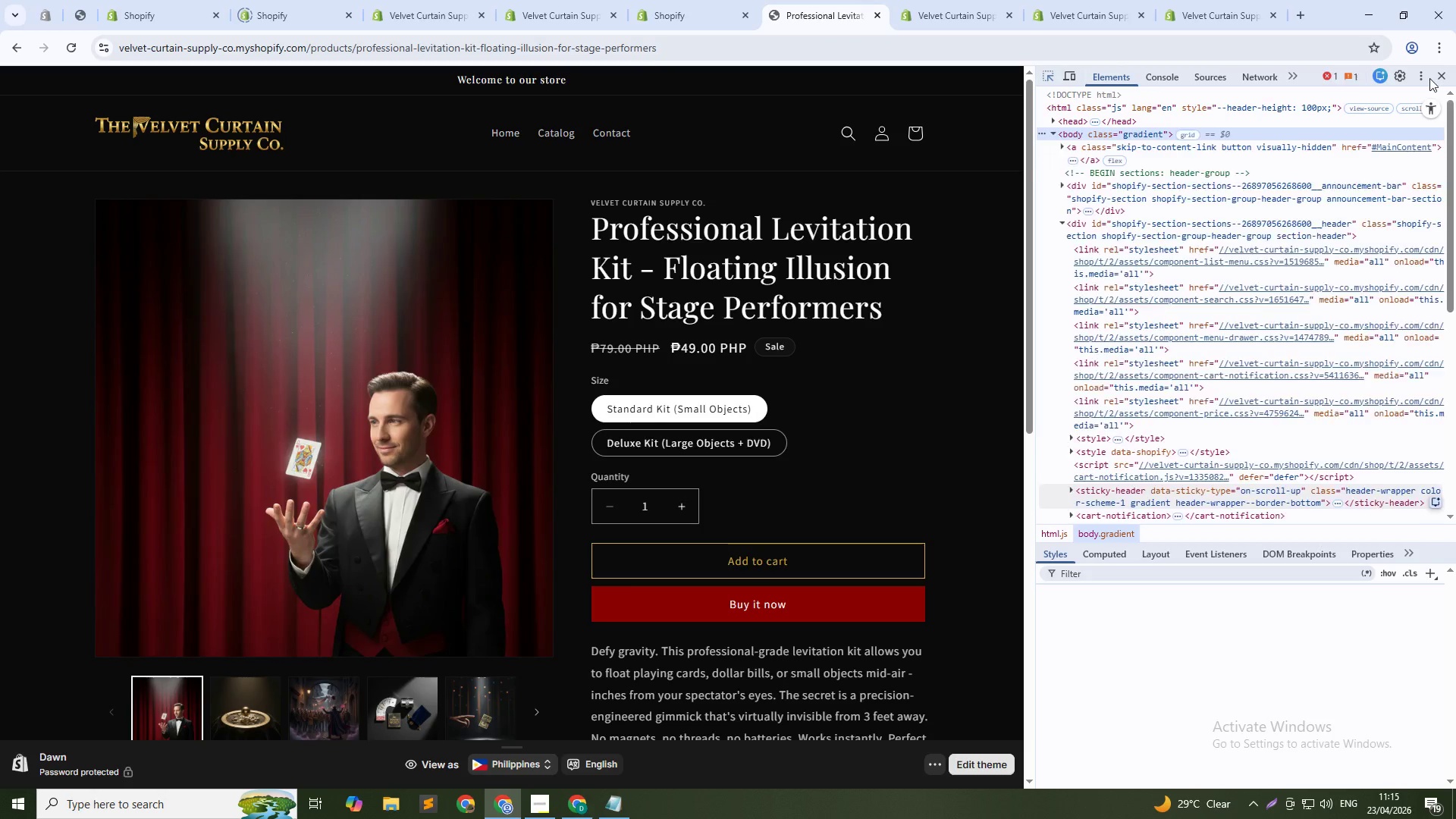 
left_click([1416, 81])
 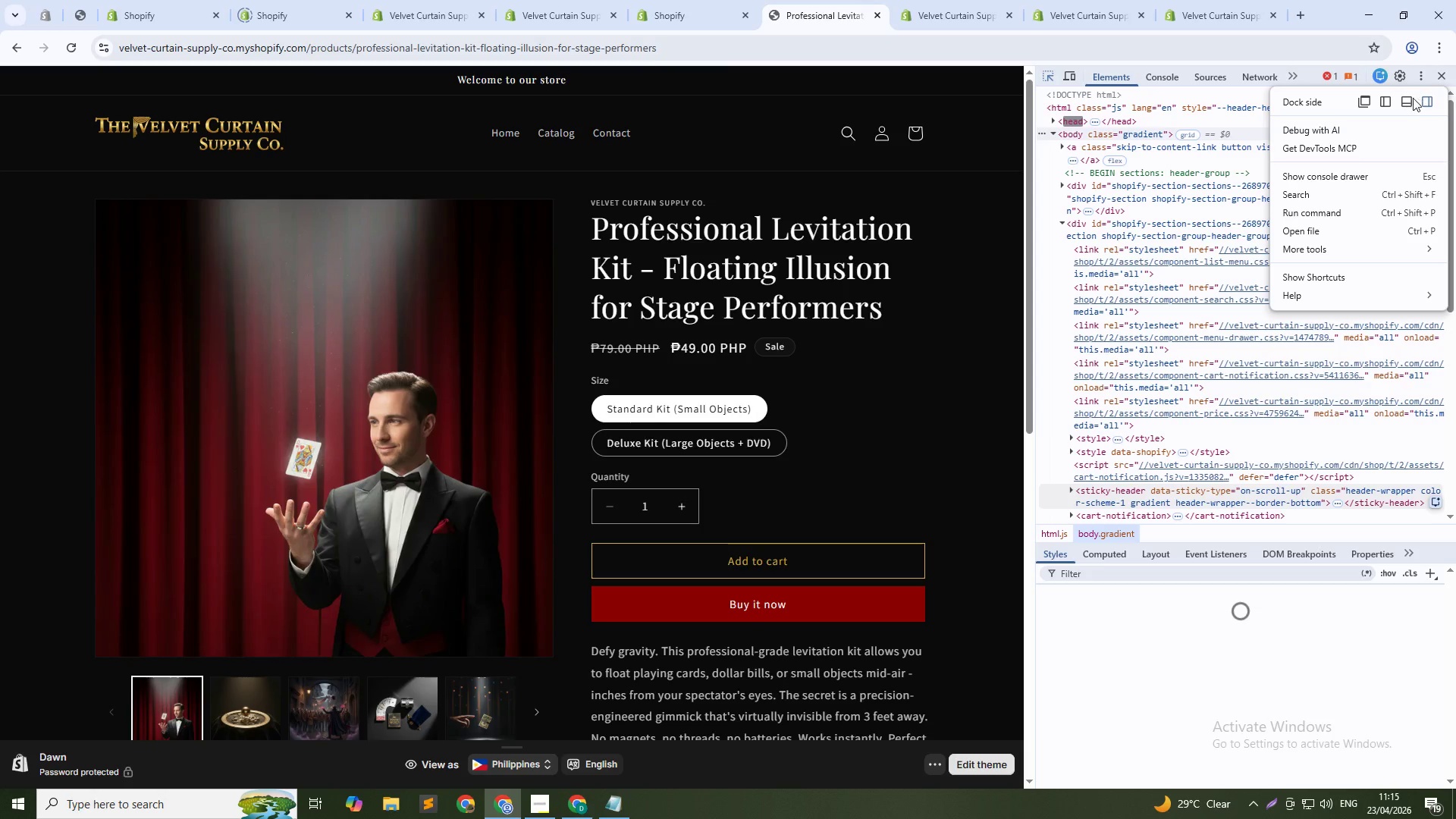 
left_click([1409, 102])
 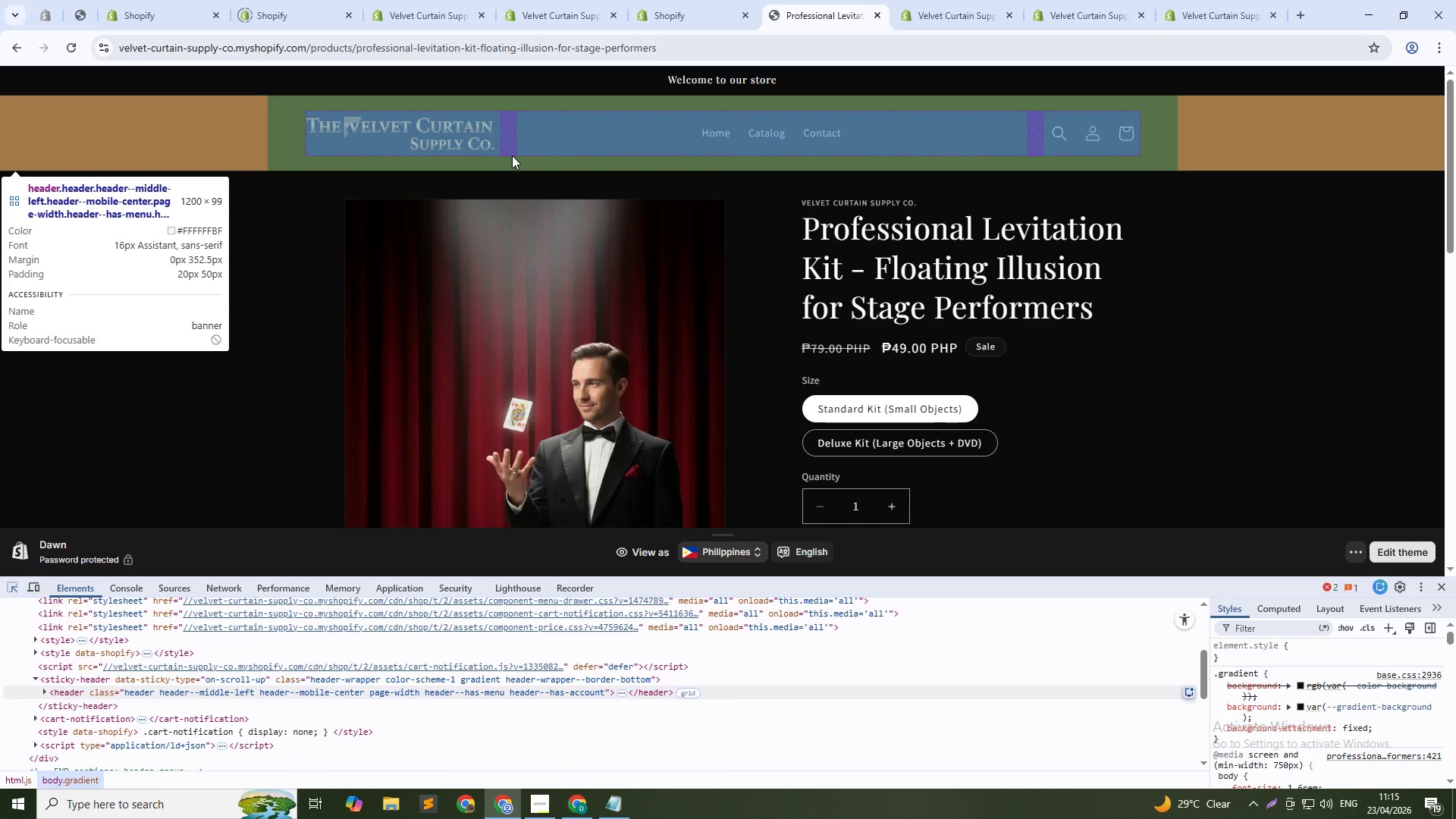 
wait(10.33)
 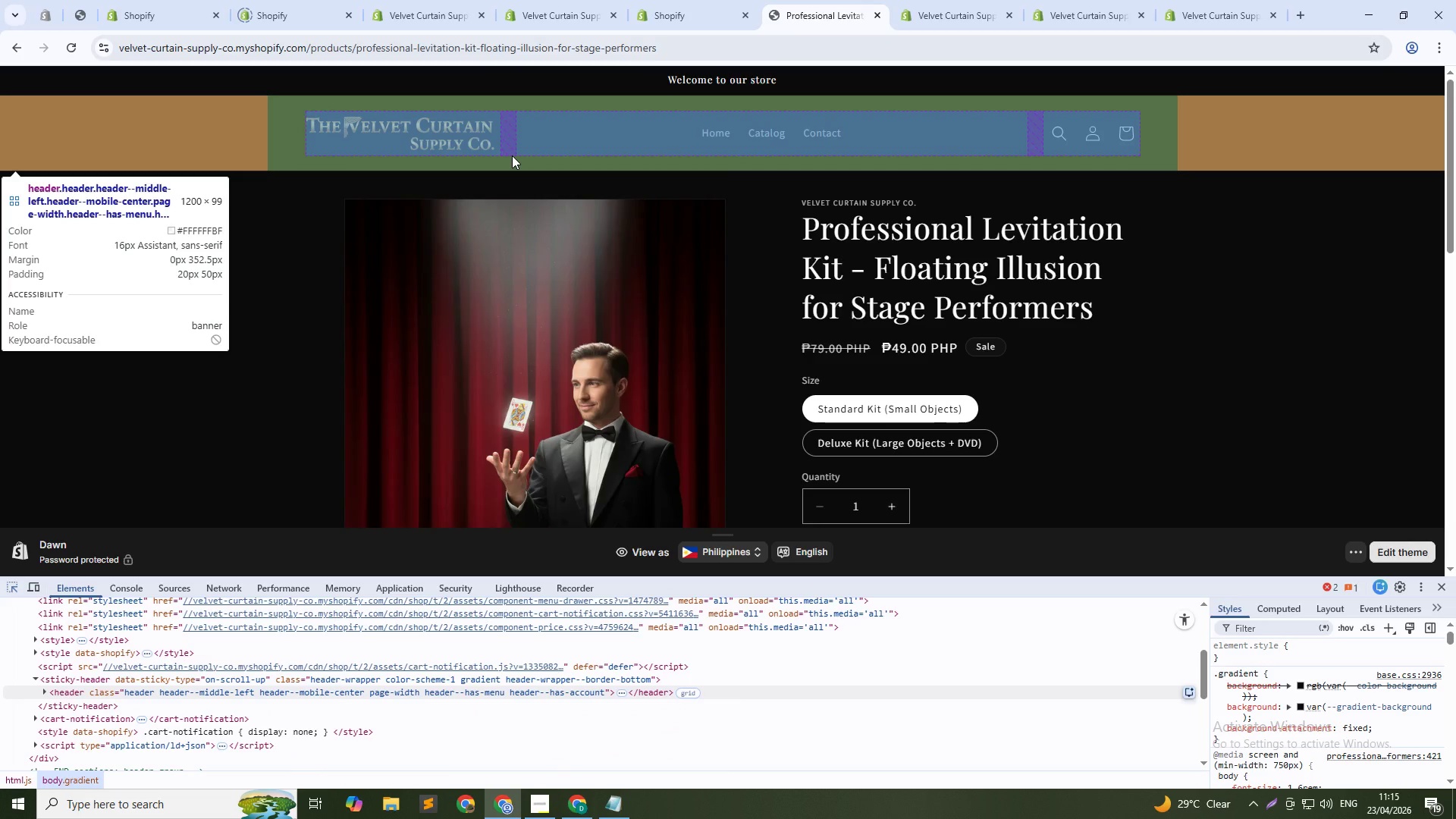 
key(Escape)
 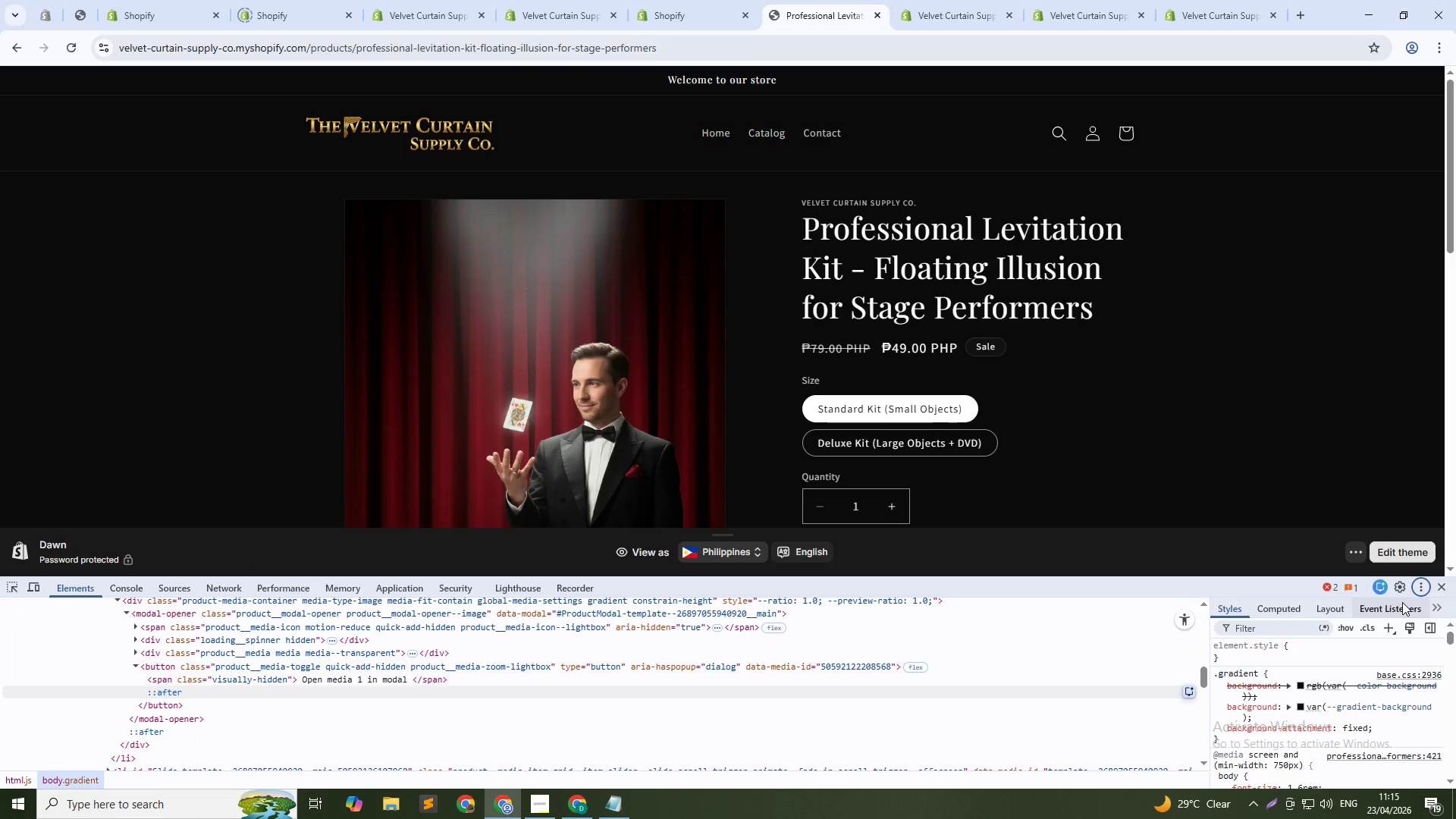 
wait(20.58)
 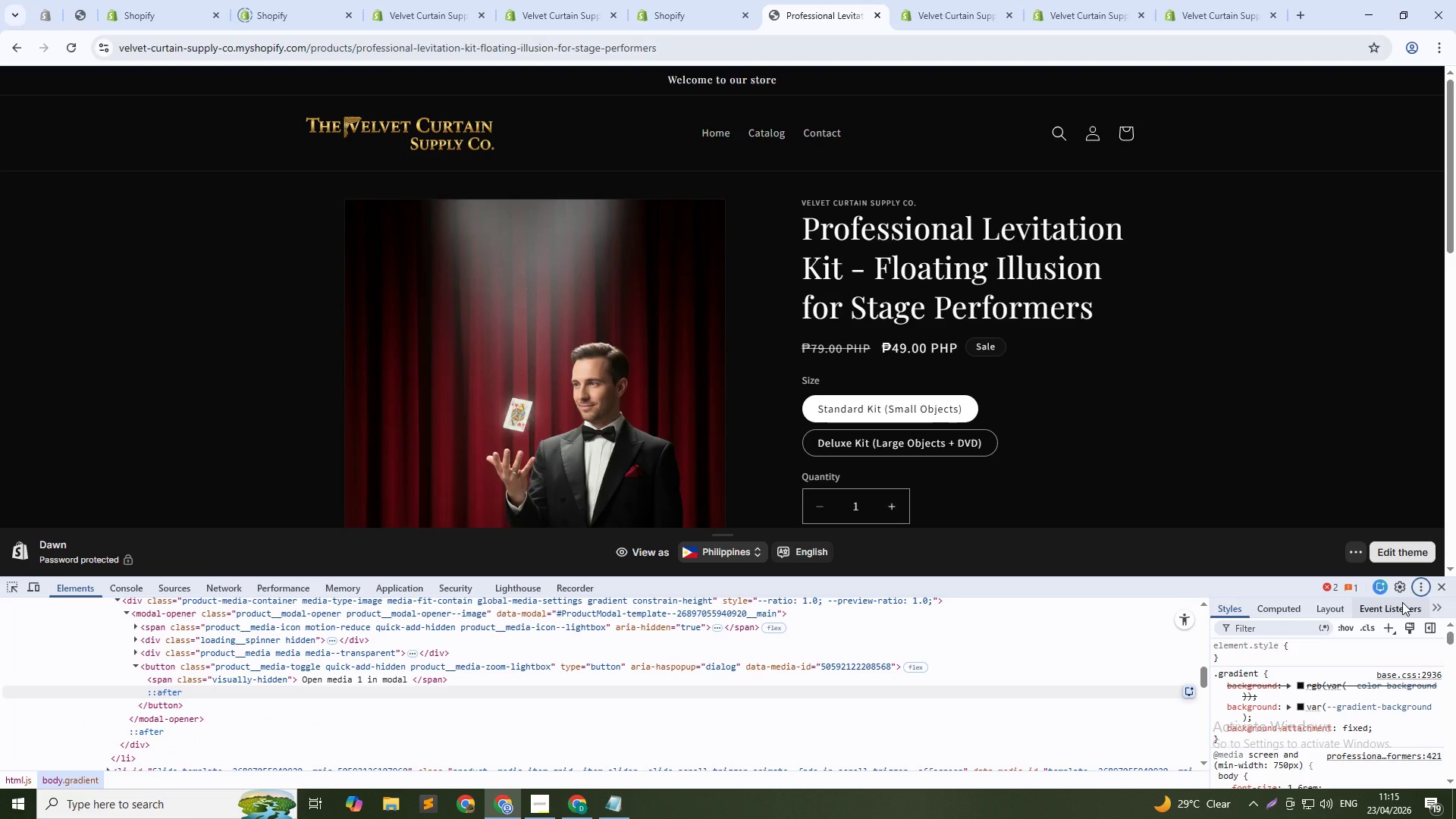 
left_click([557, 0])
 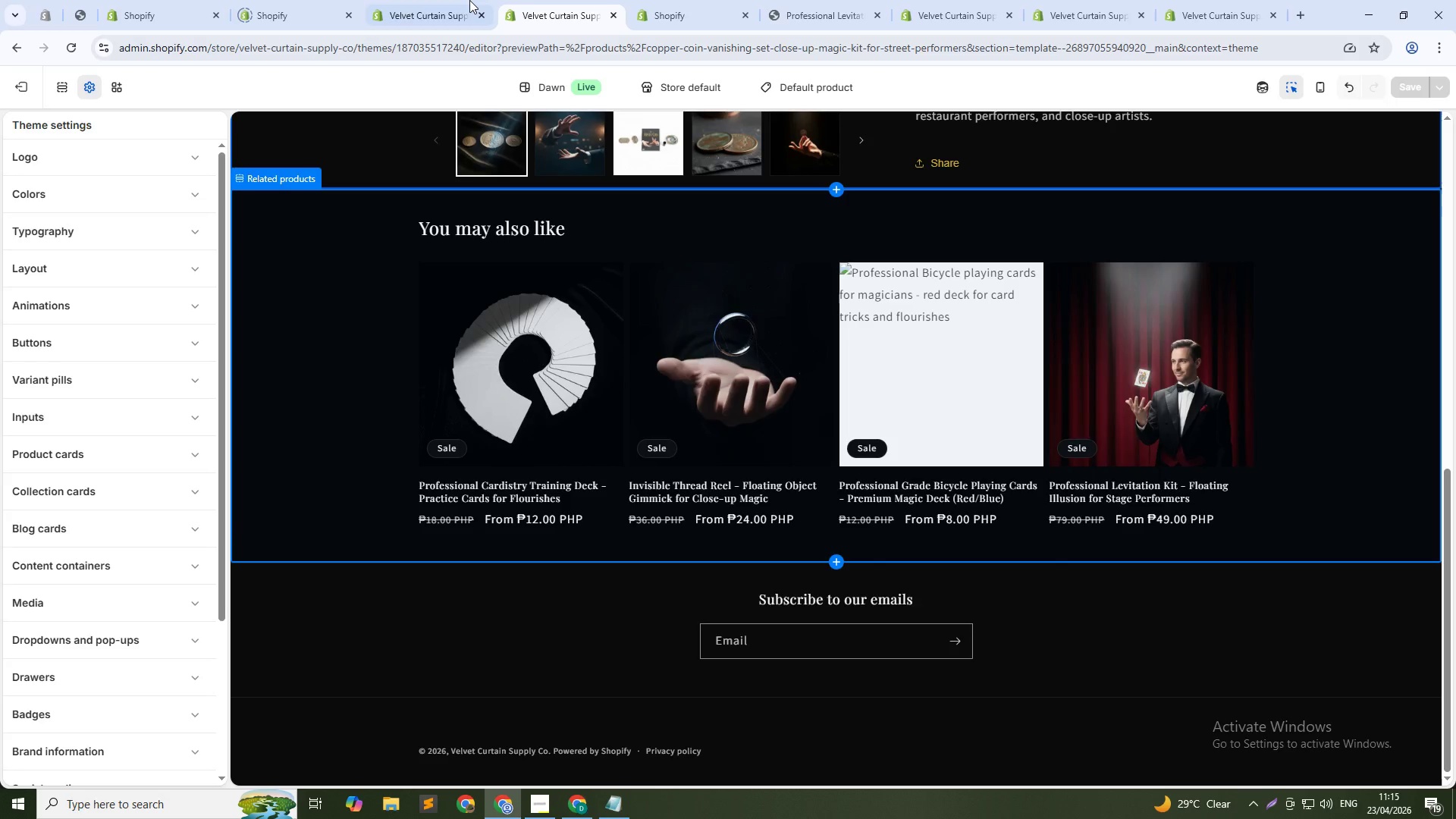 
left_click([463, 0])
 